 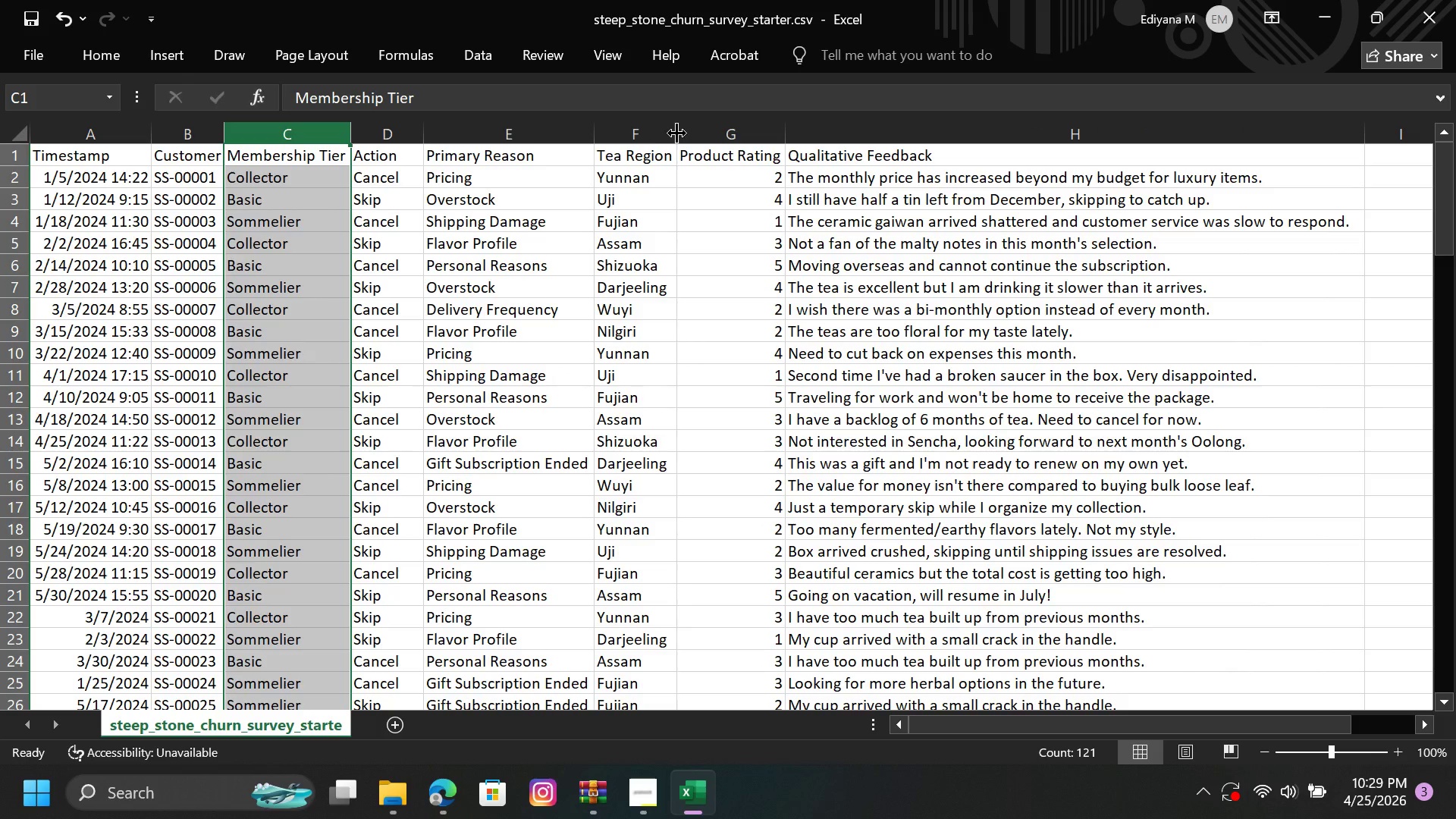 
double_click([678, 130])
 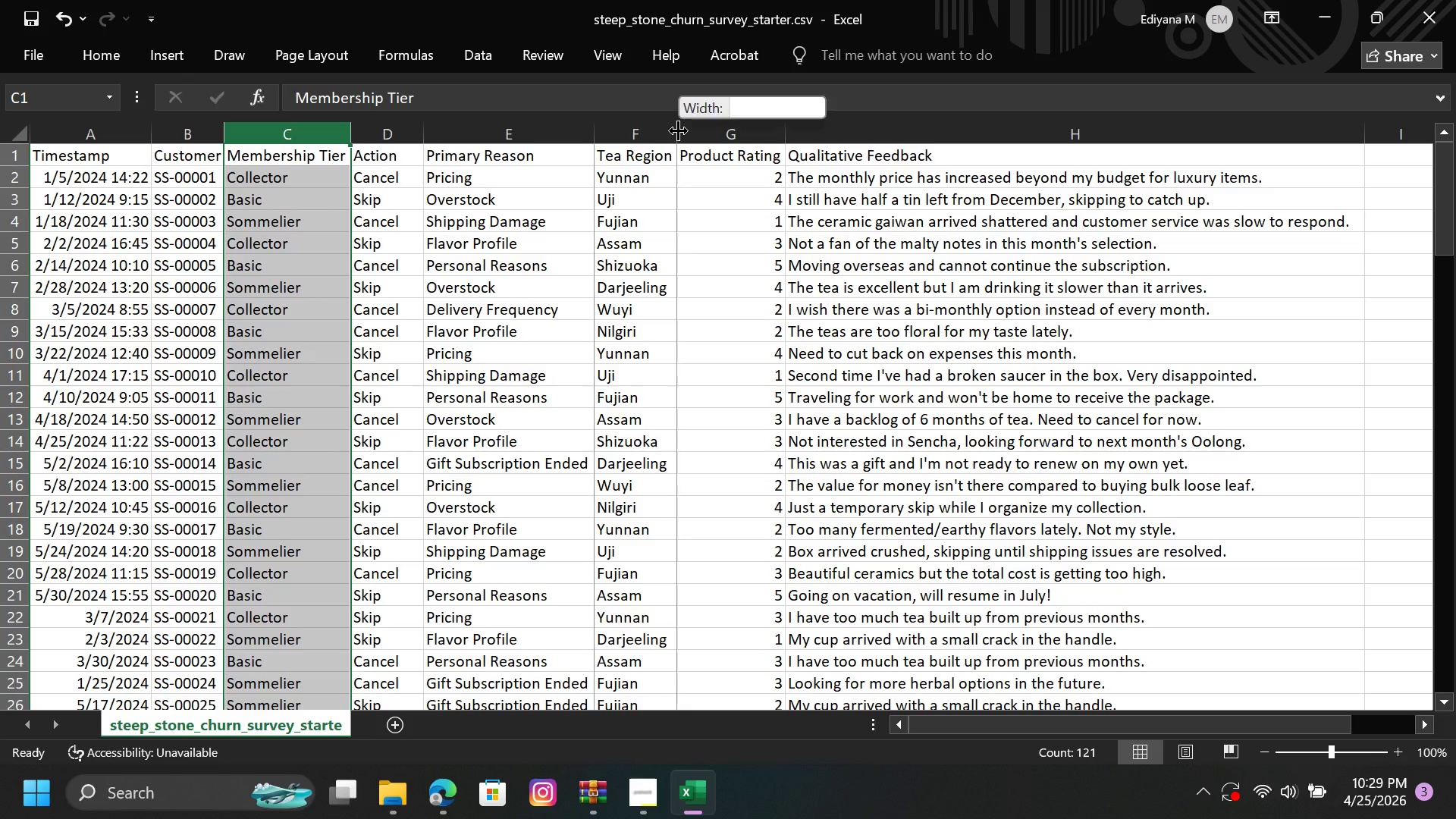 
triple_click([678, 130])
 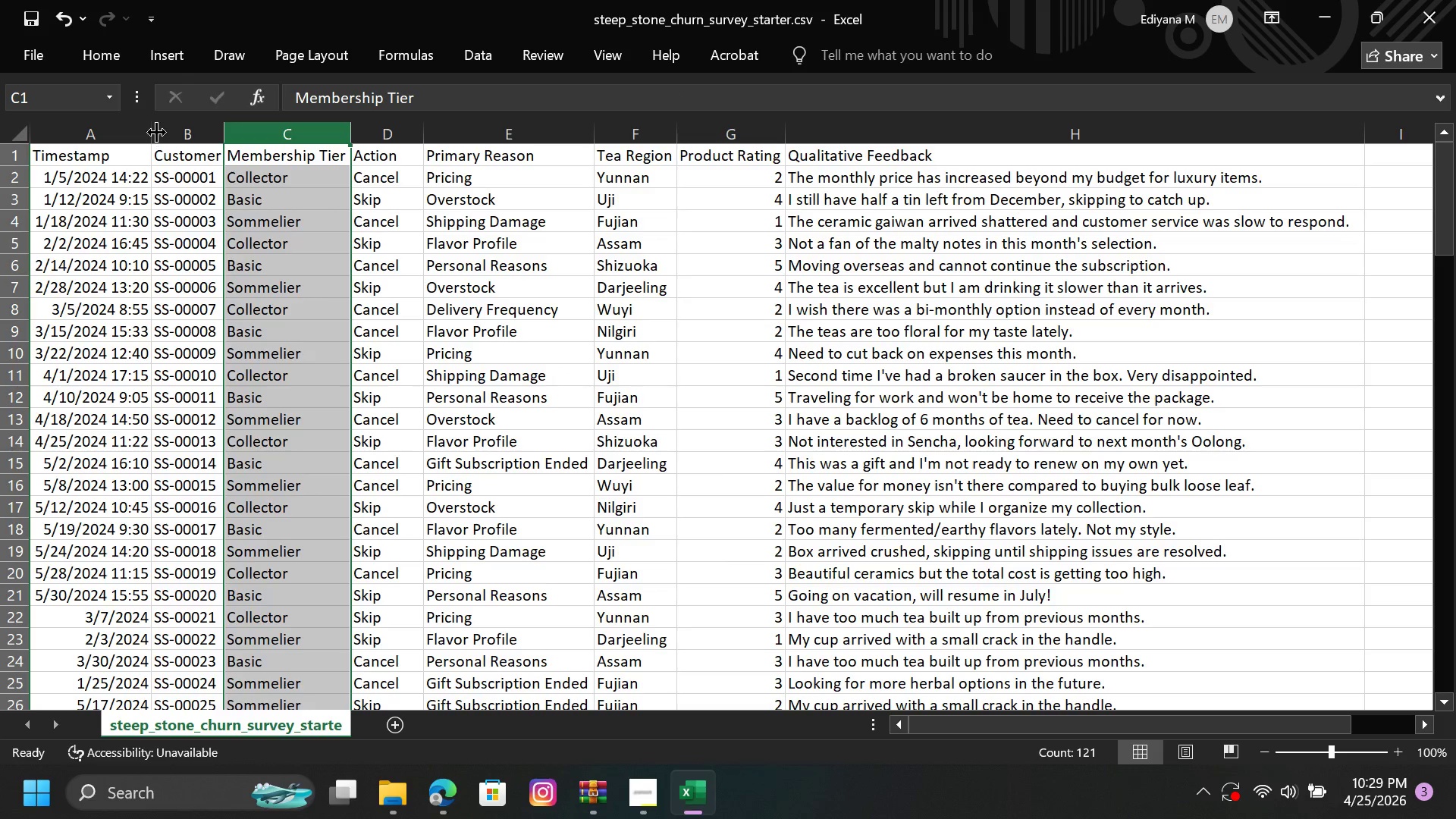 
double_click([156, 132])
 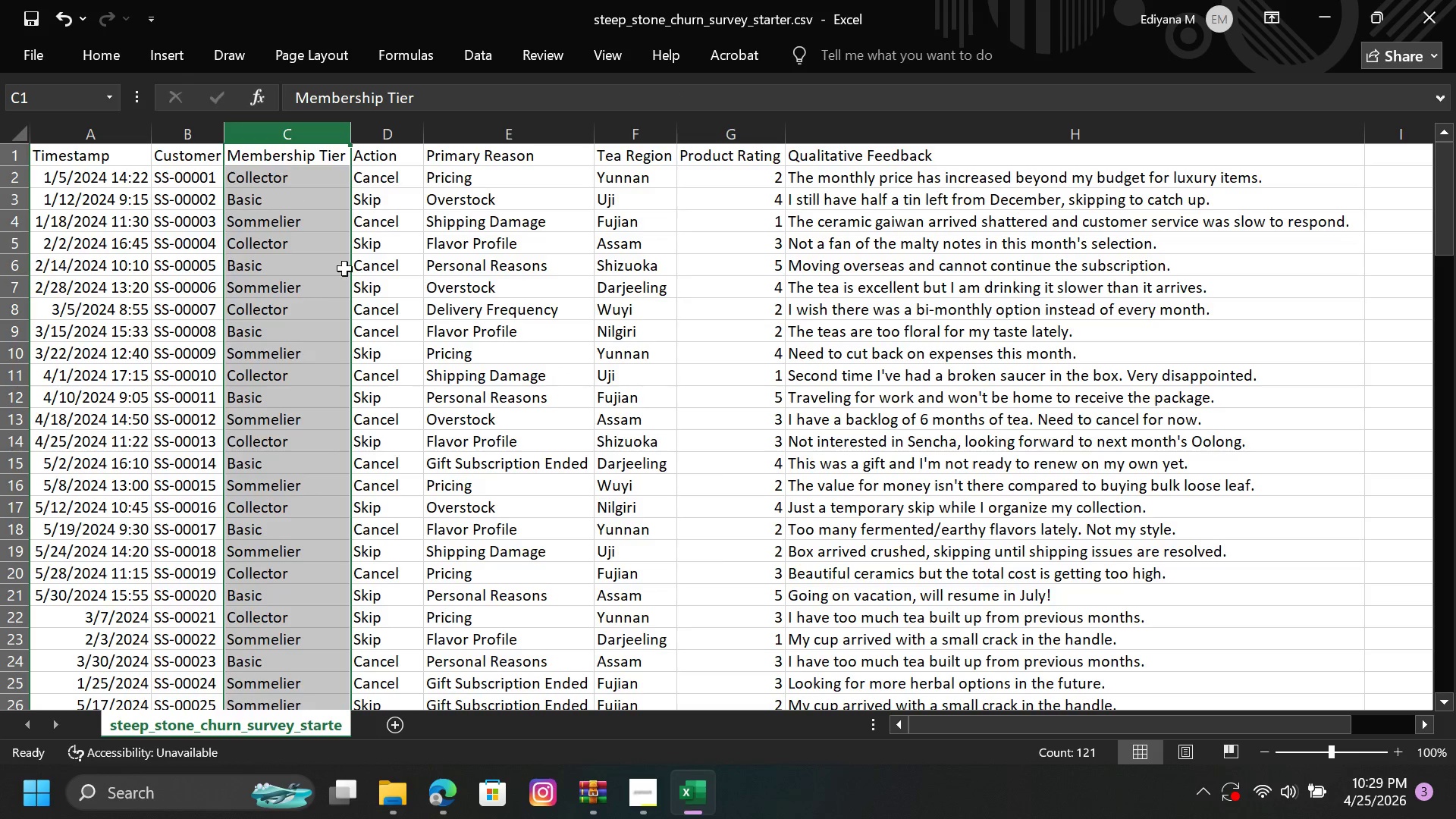 
left_click([440, 308])
 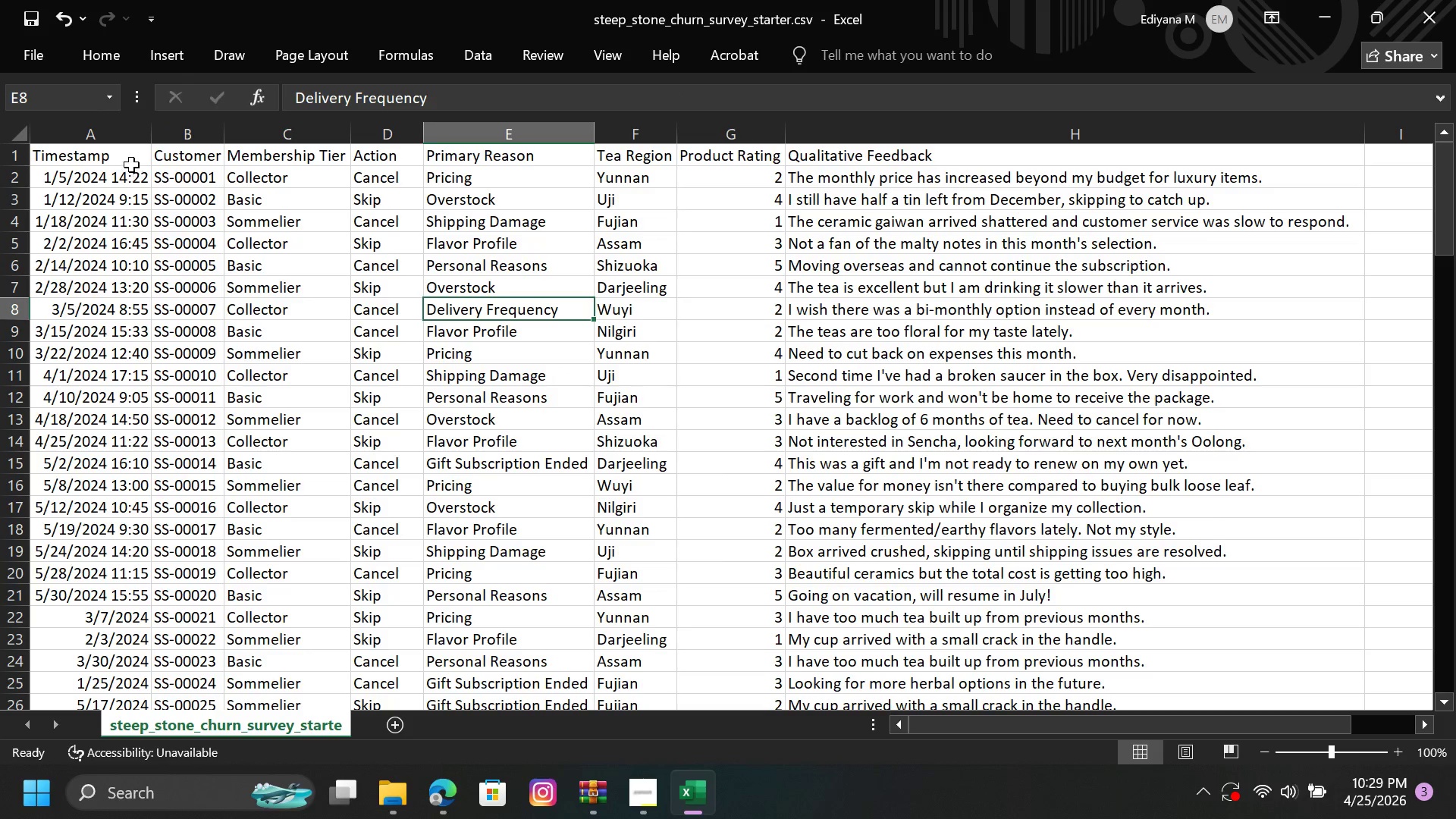 
left_click_drag(start_coordinate=[128, 159], to_coordinate=[1106, 582])
 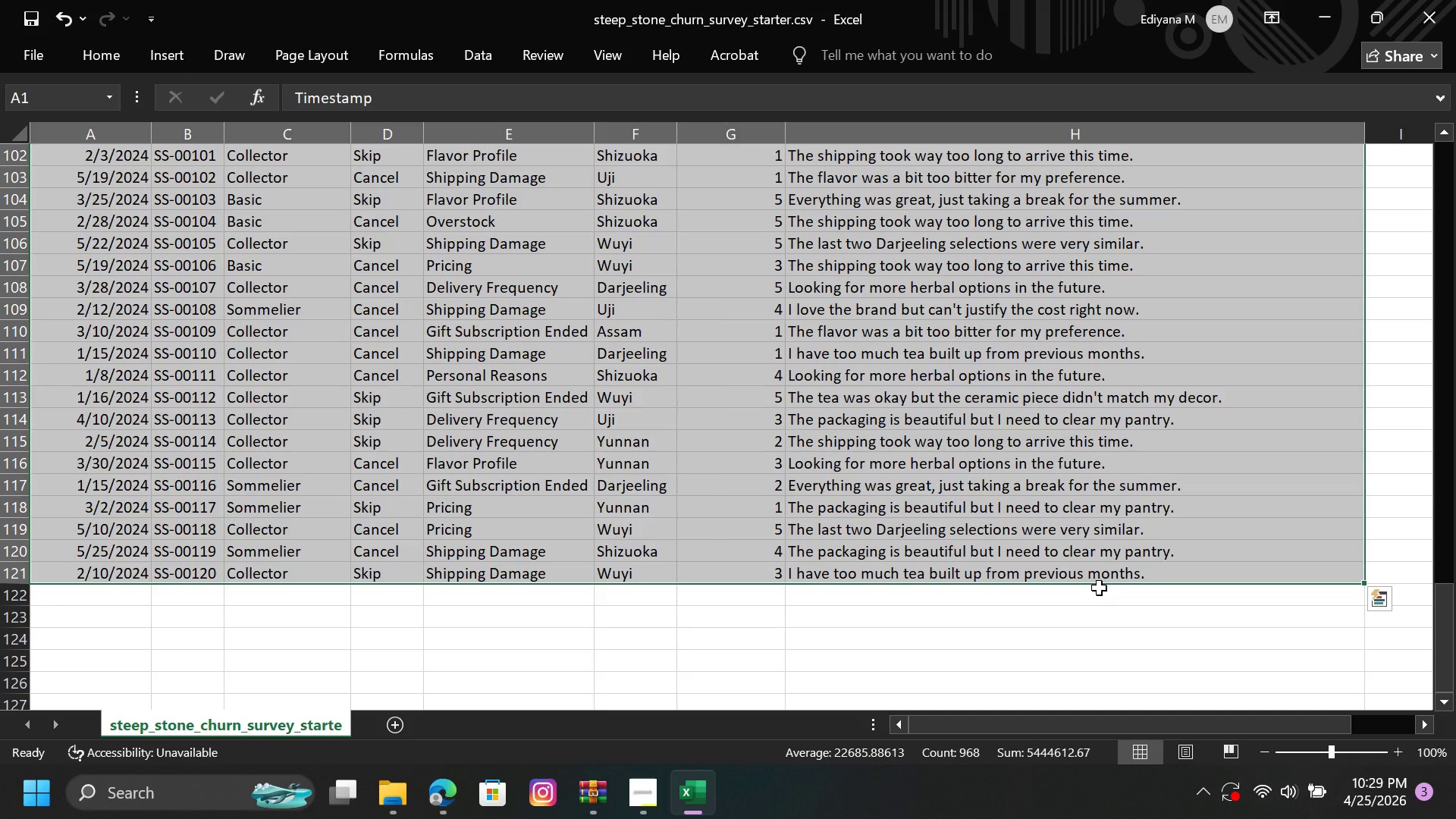 
wait(5.09)
 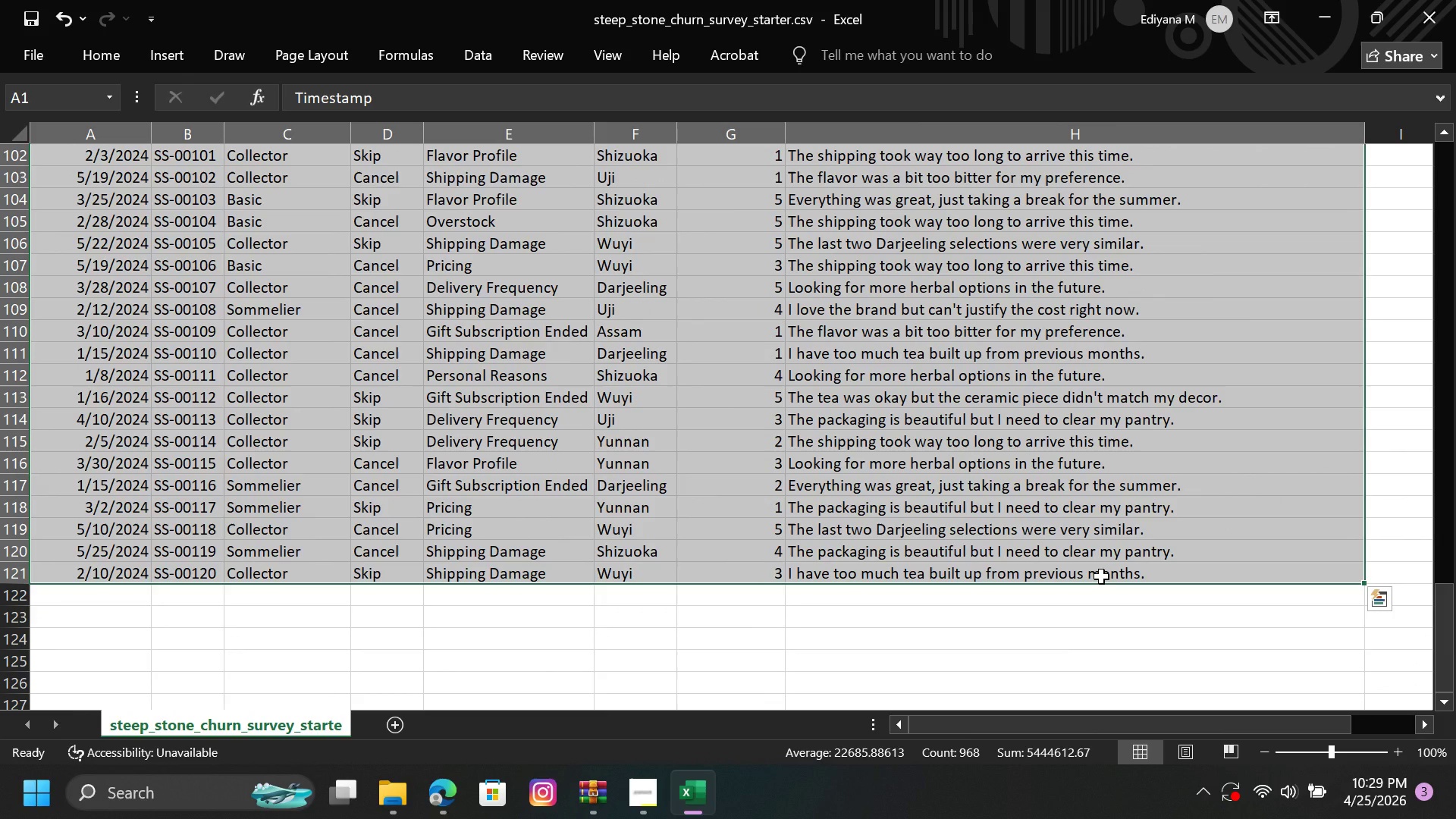 
key(Control+C)
 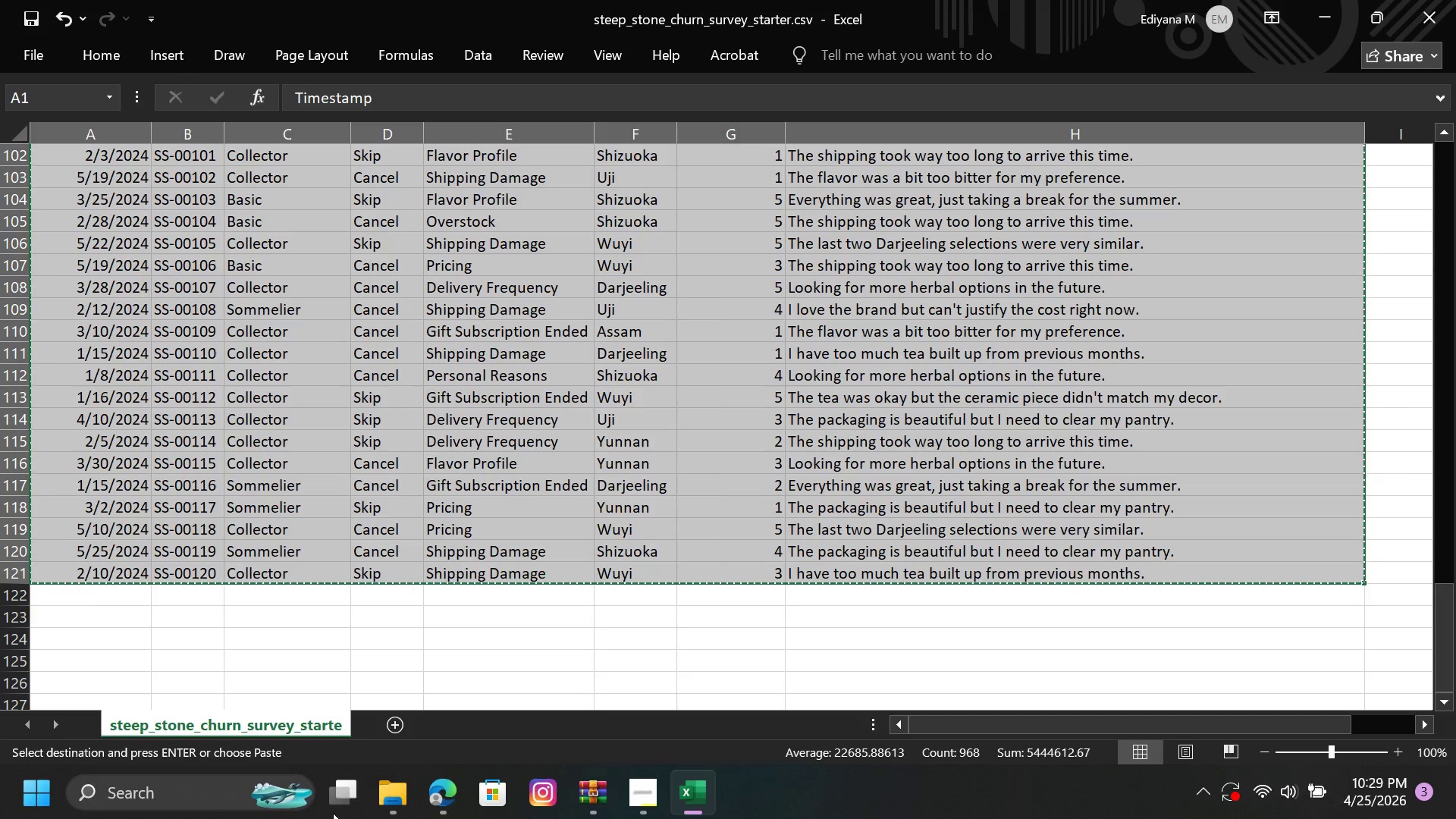 
left_click([439, 785])
 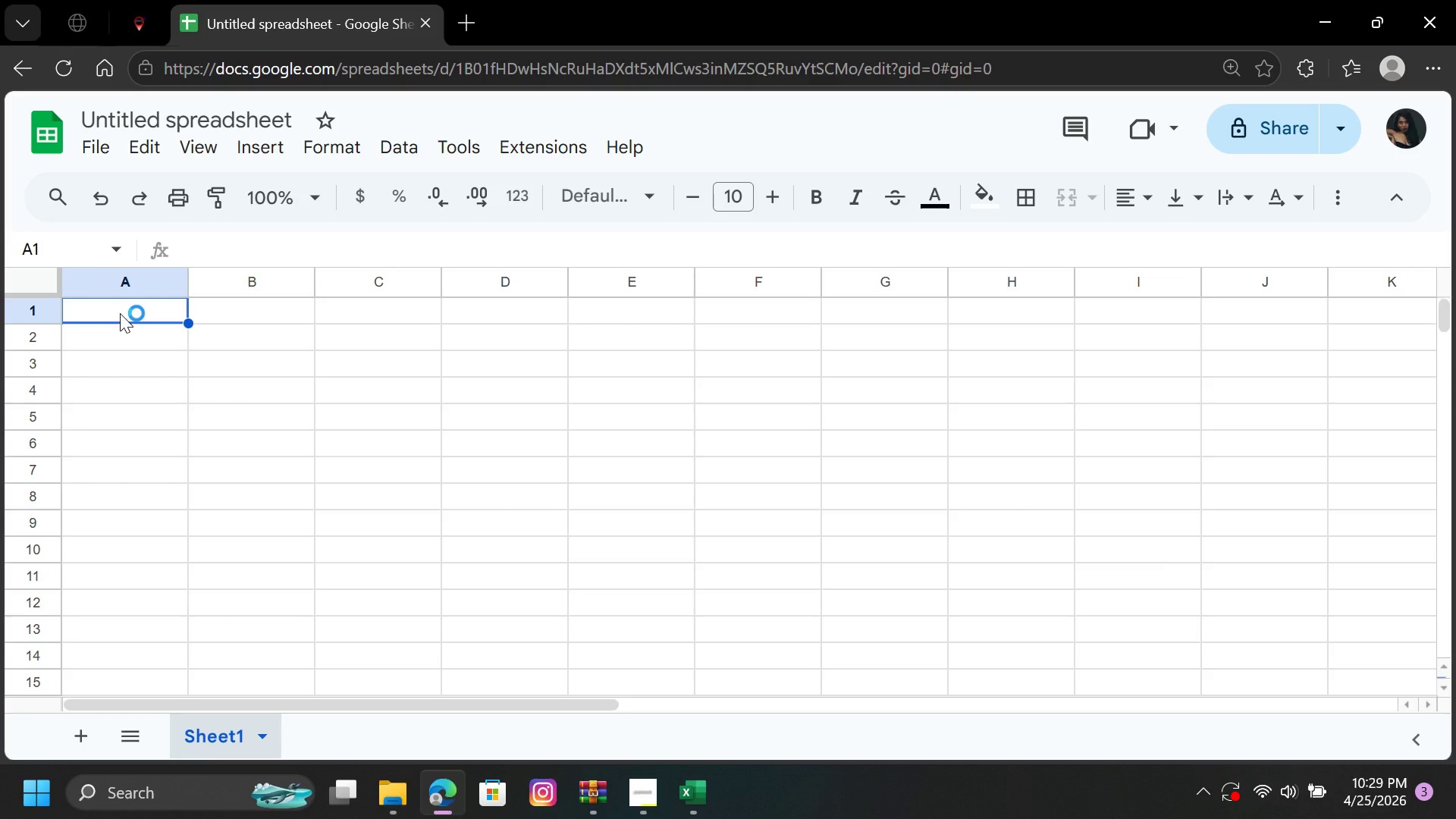 
left_click([123, 307])
 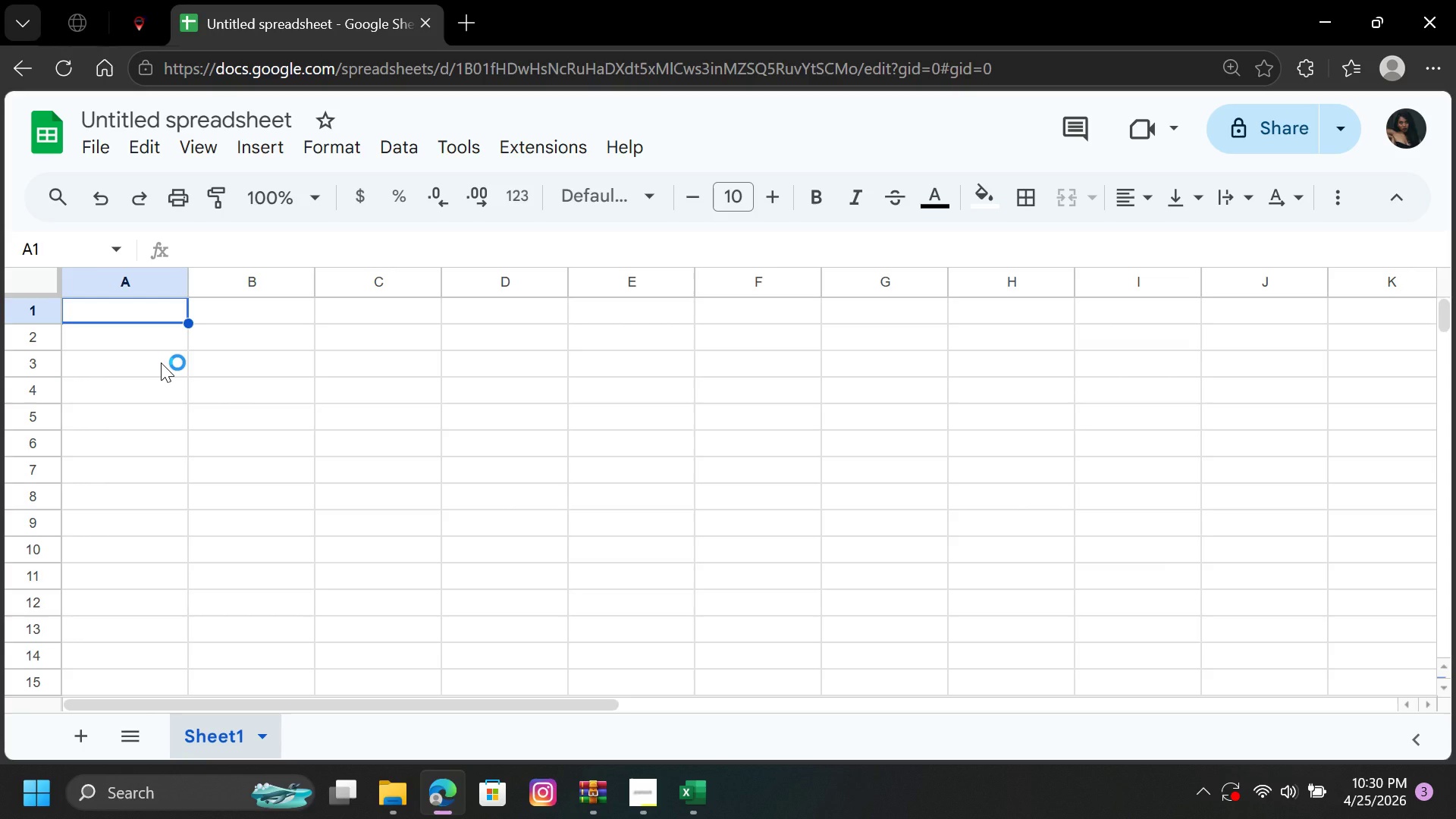 
key(Control+V)
 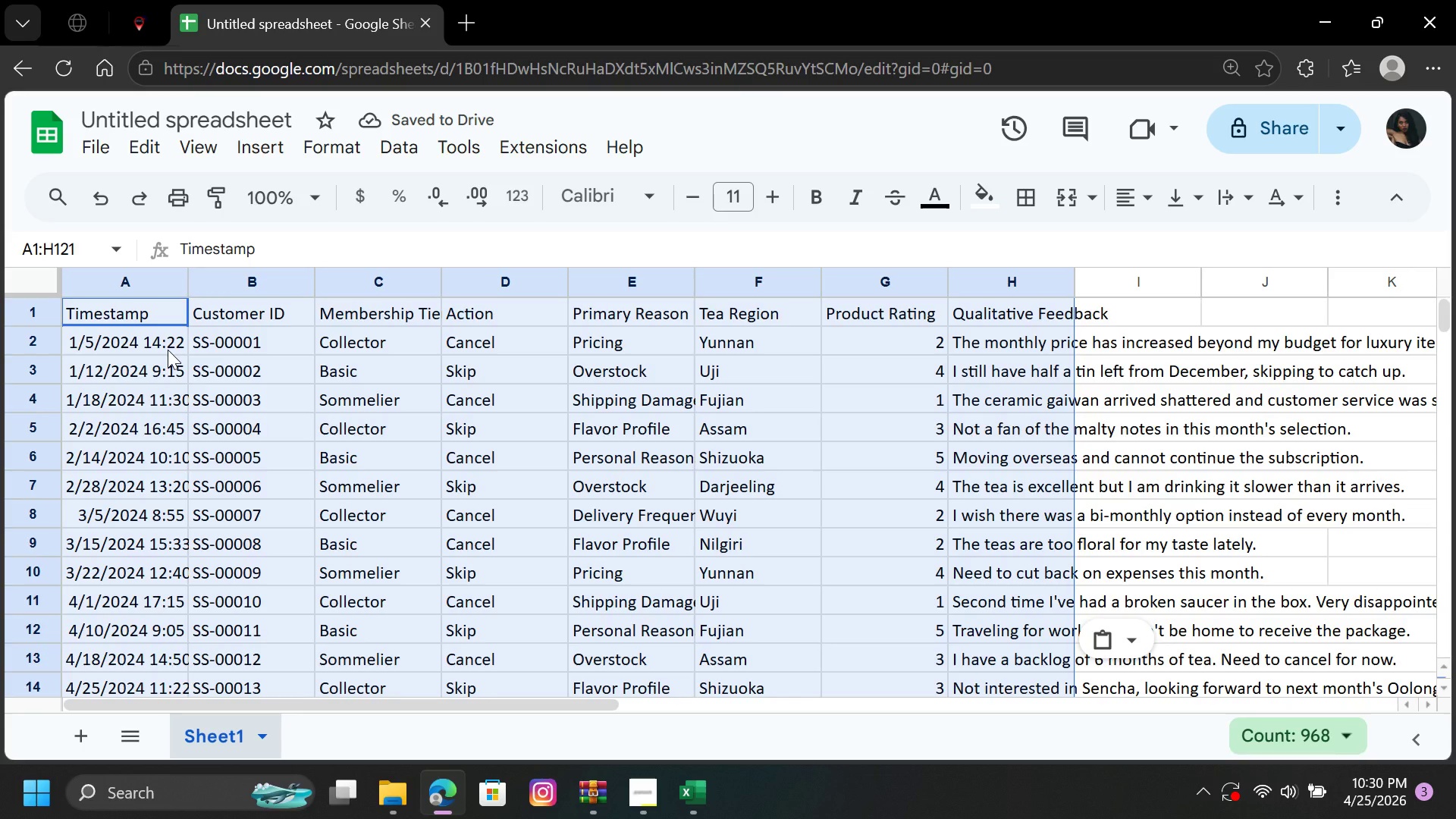 
wait(6.97)
 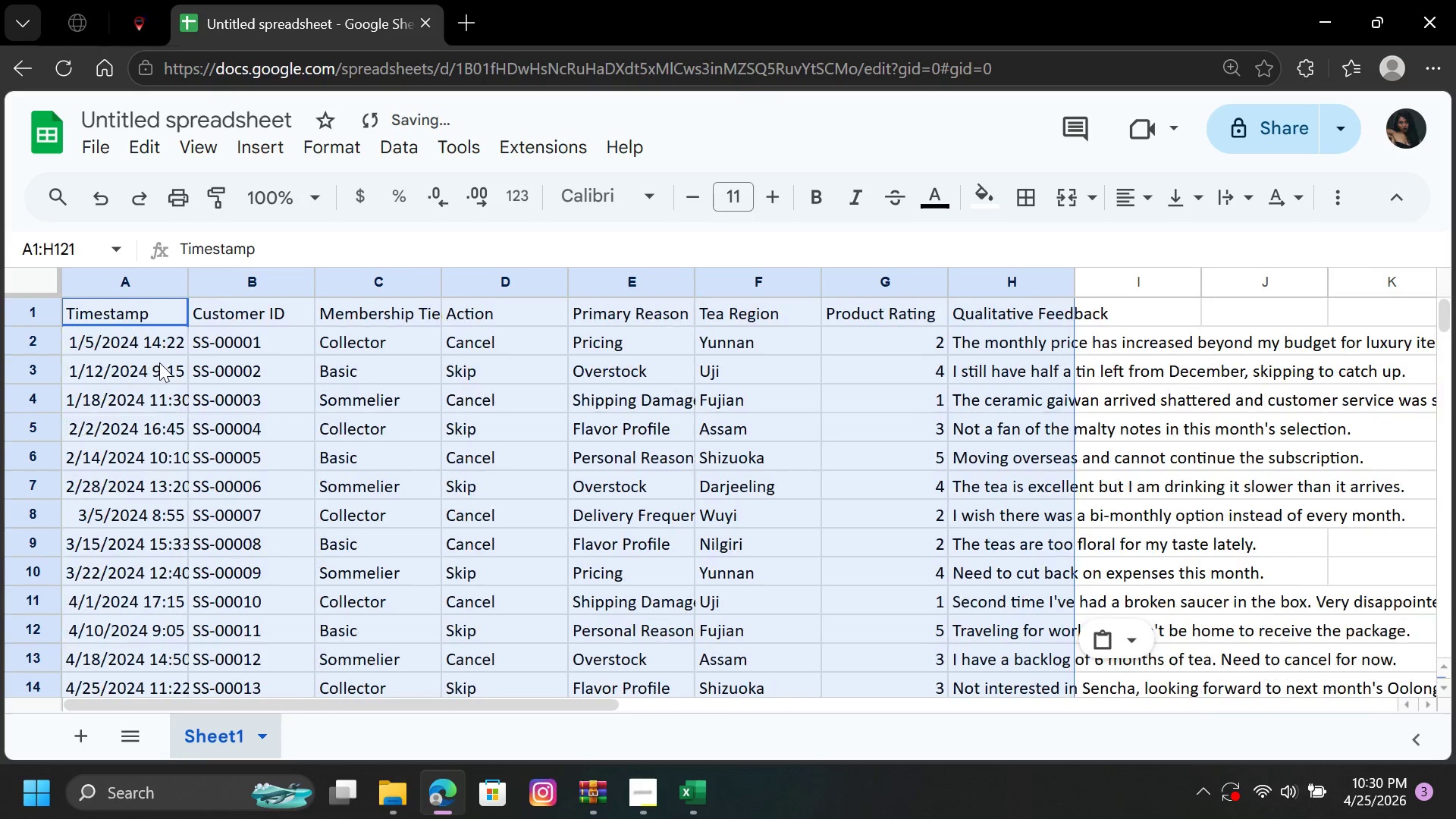 
left_click([1114, 381])
 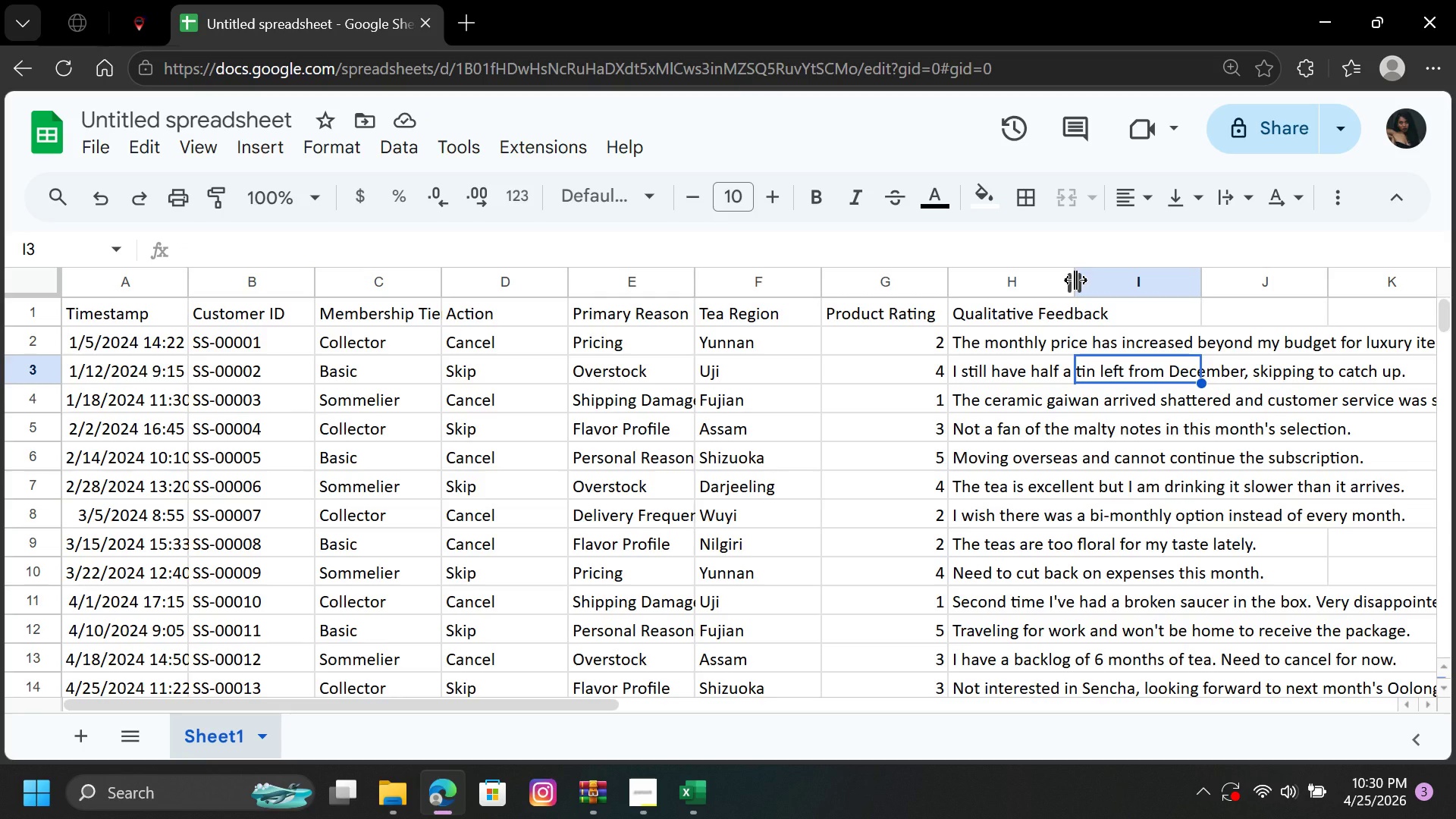 
double_click([1075, 279])
 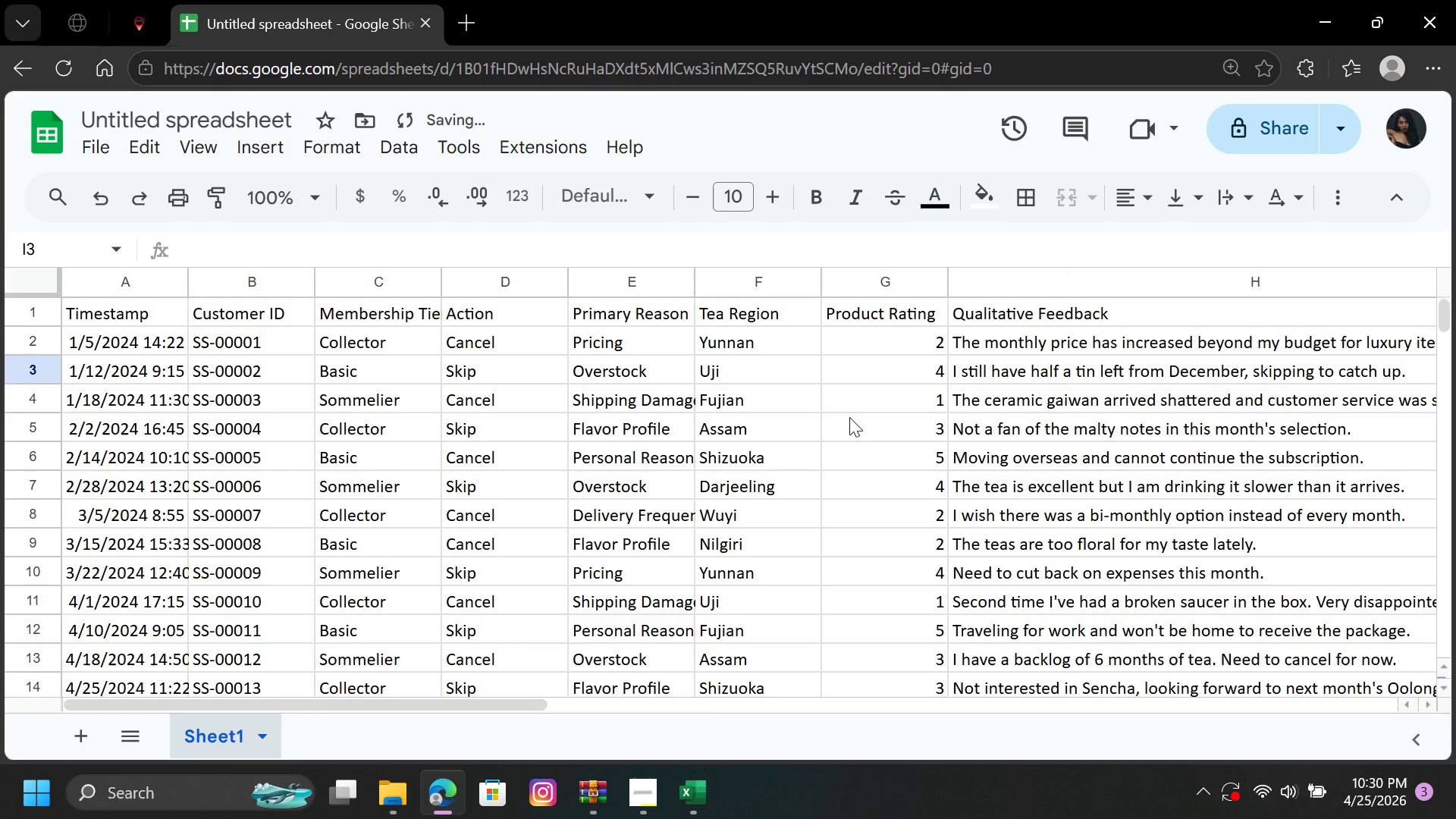 
left_click([877, 408])
 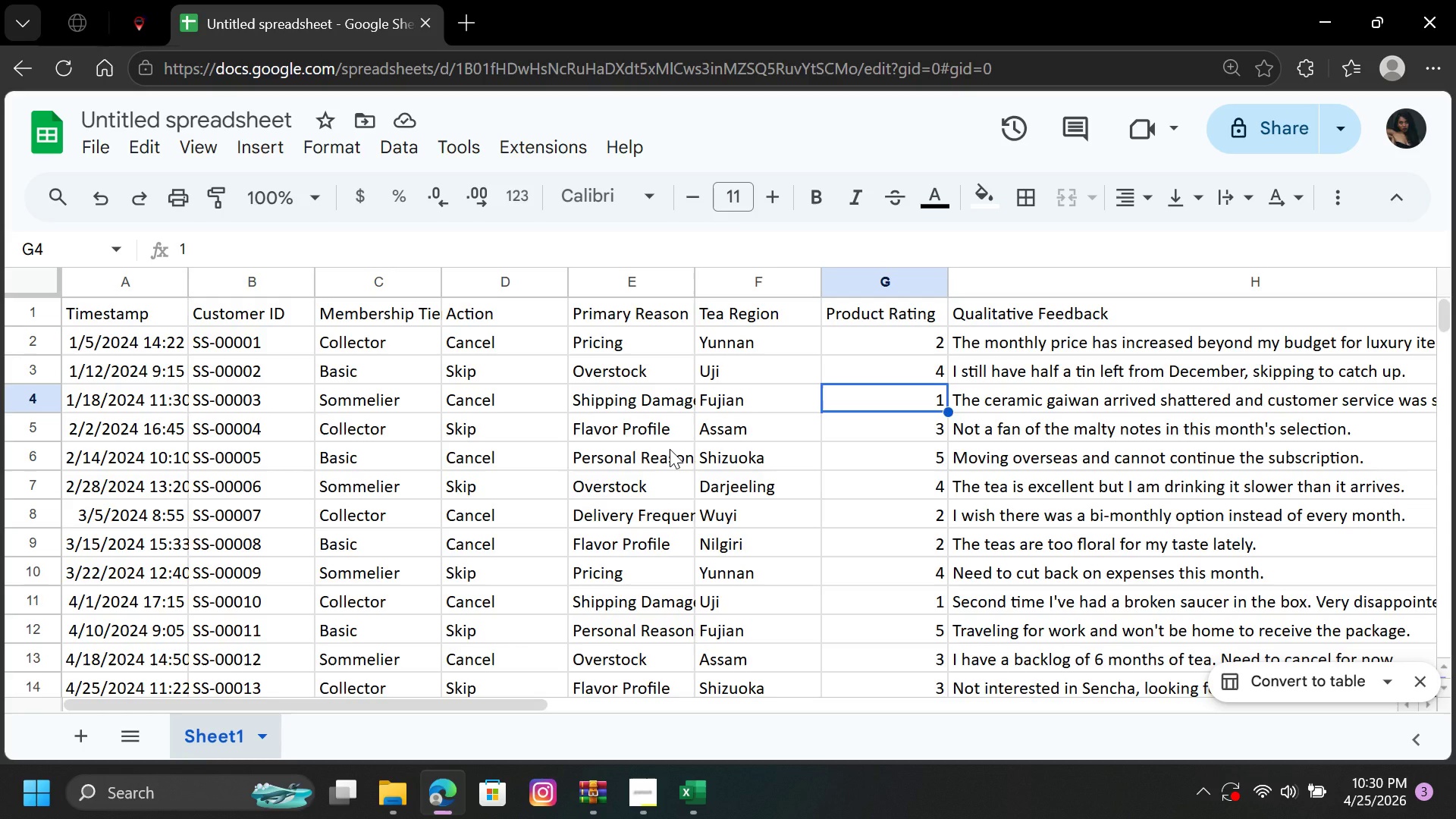 
wait(43.18)
 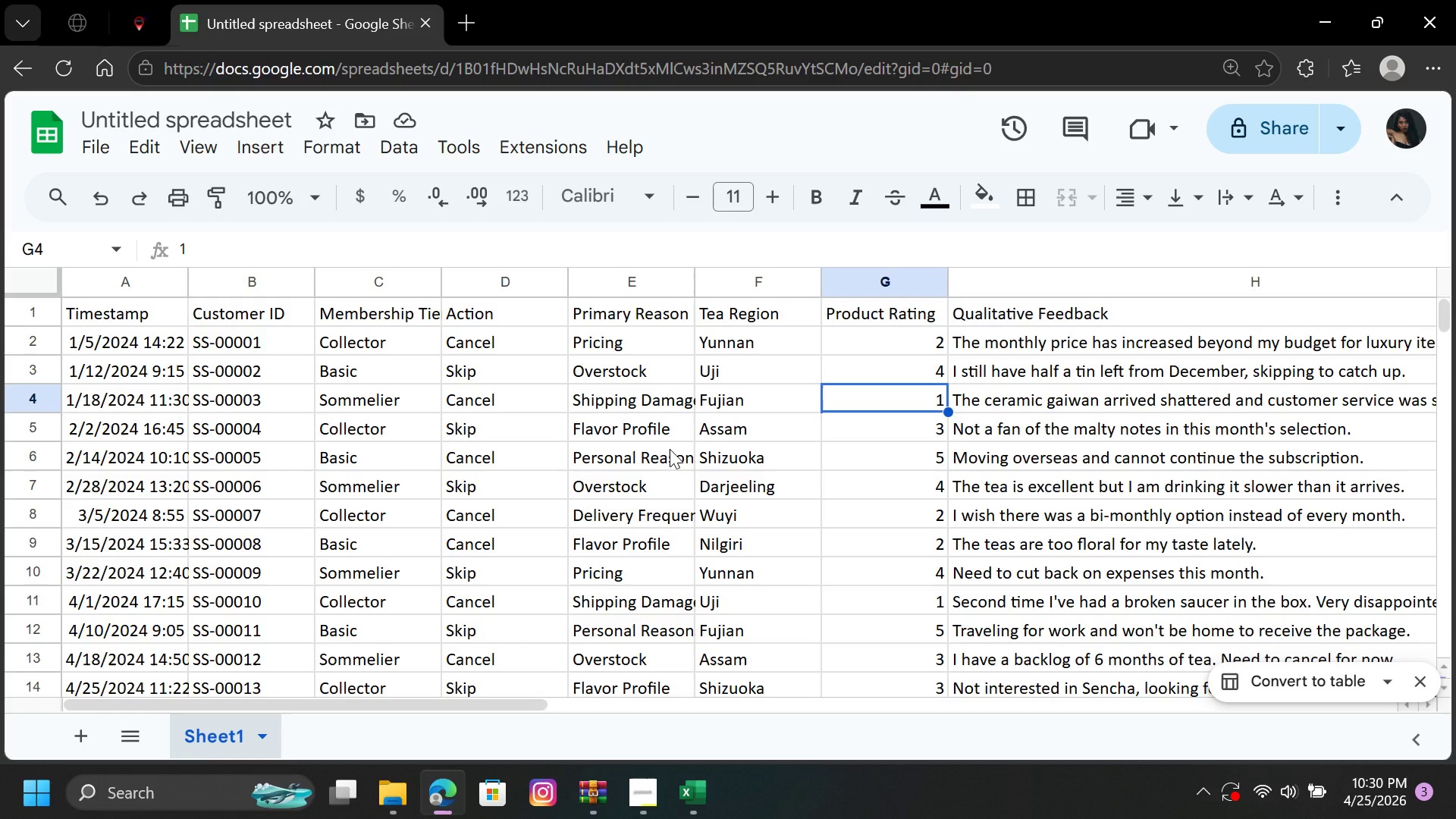 
mouse_move([19, 773])
 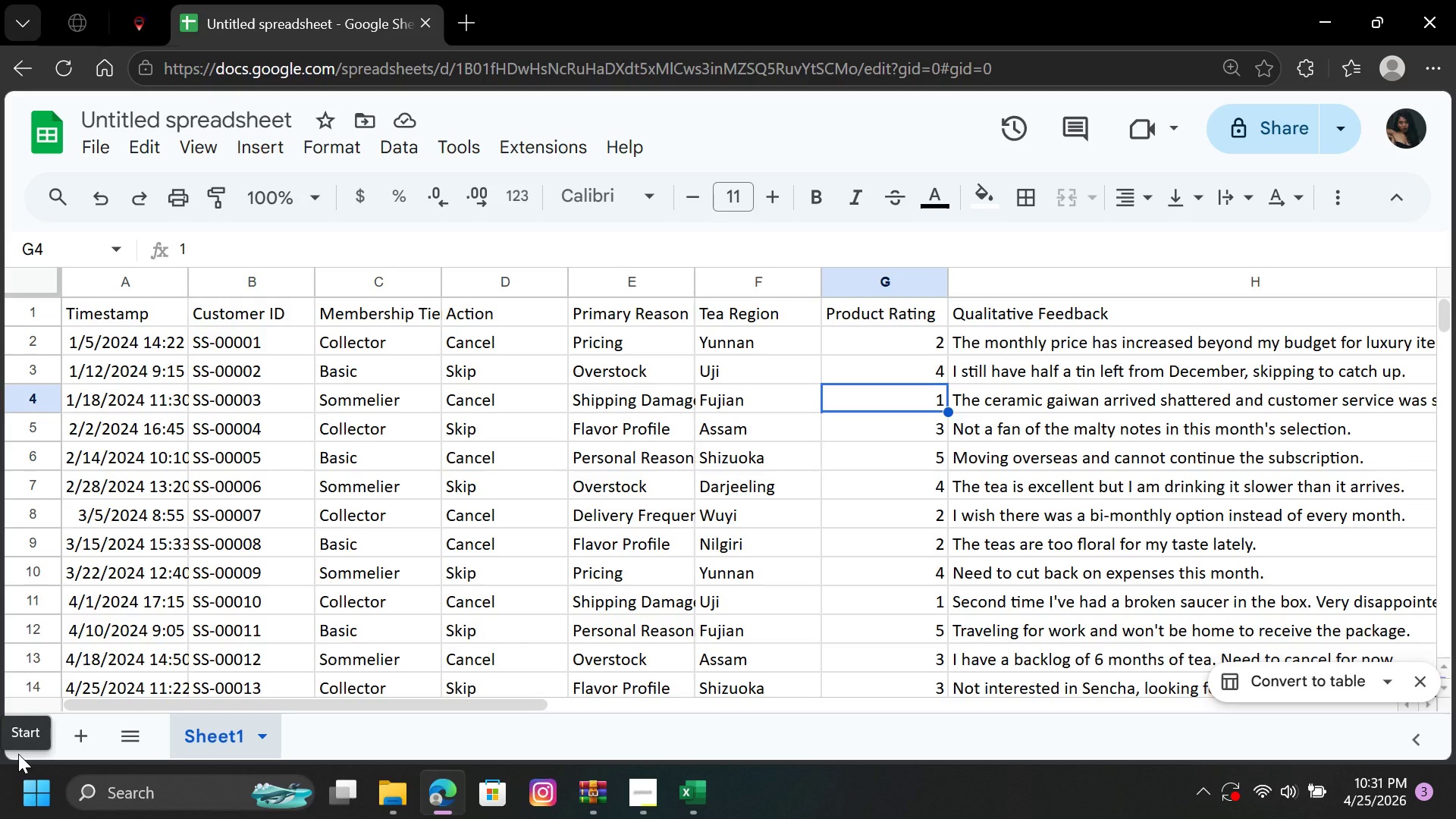 
wait(58.96)
 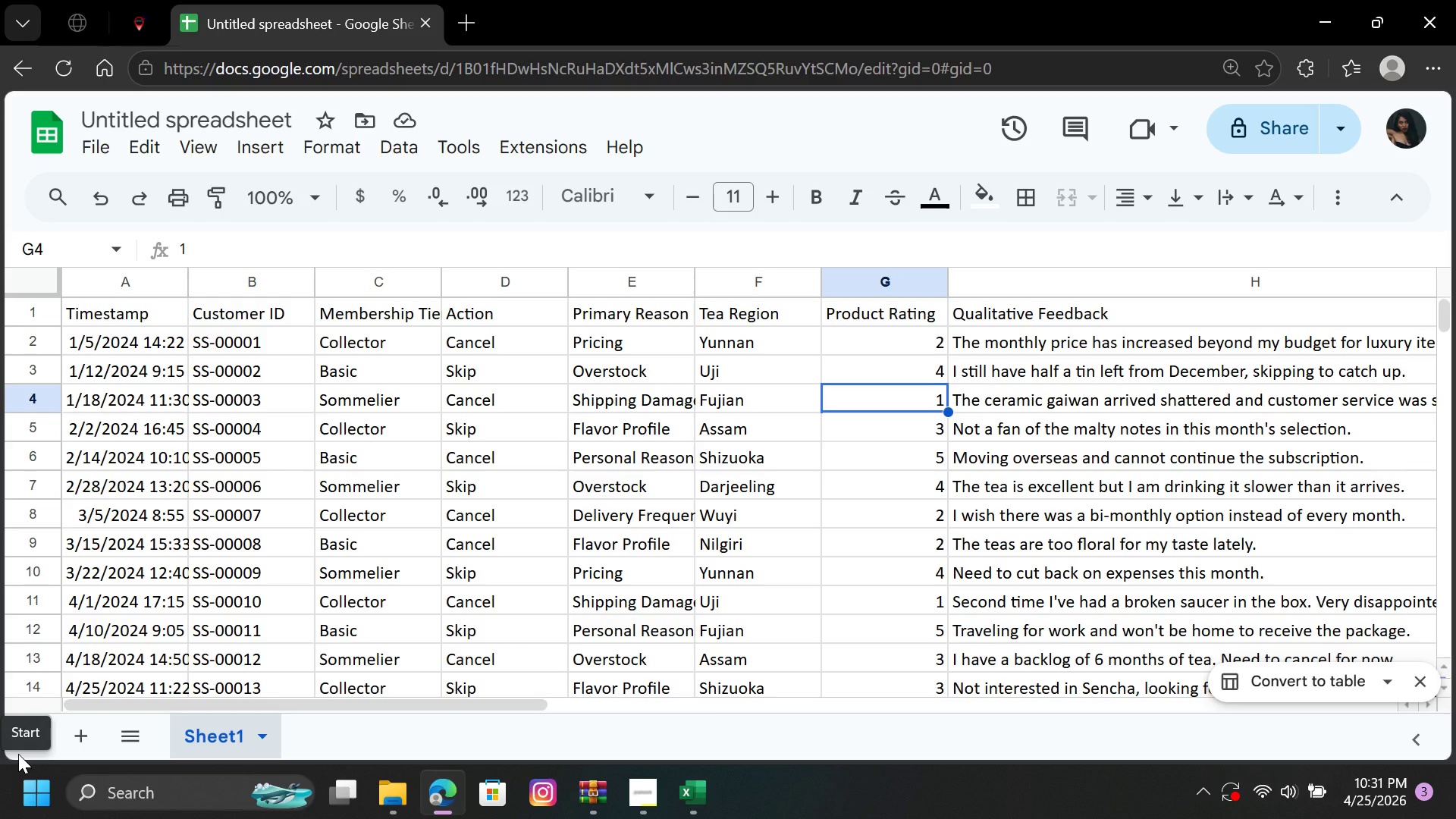 
mouse_move([213, 730])
 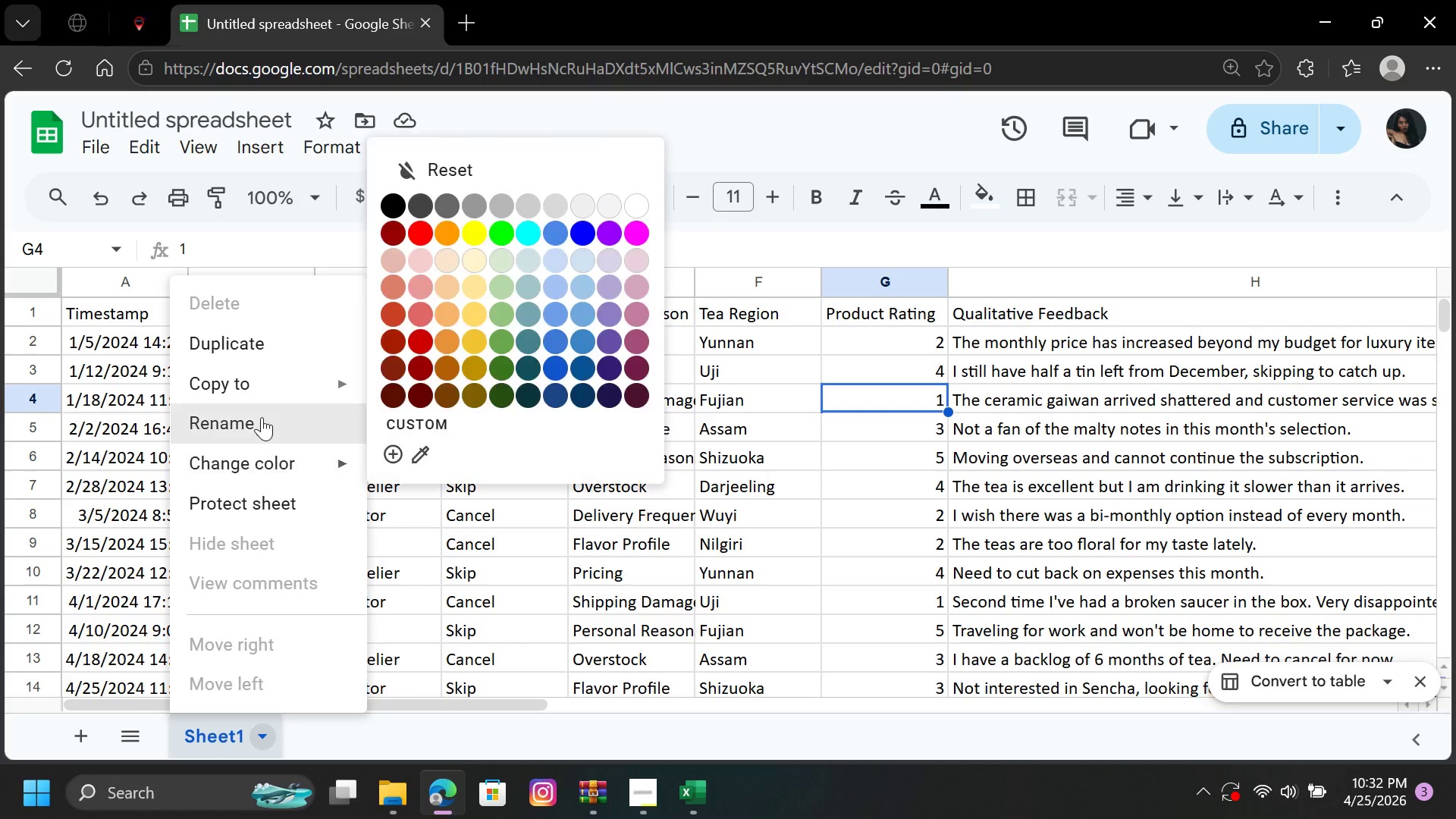 
left_click([262, 419])
 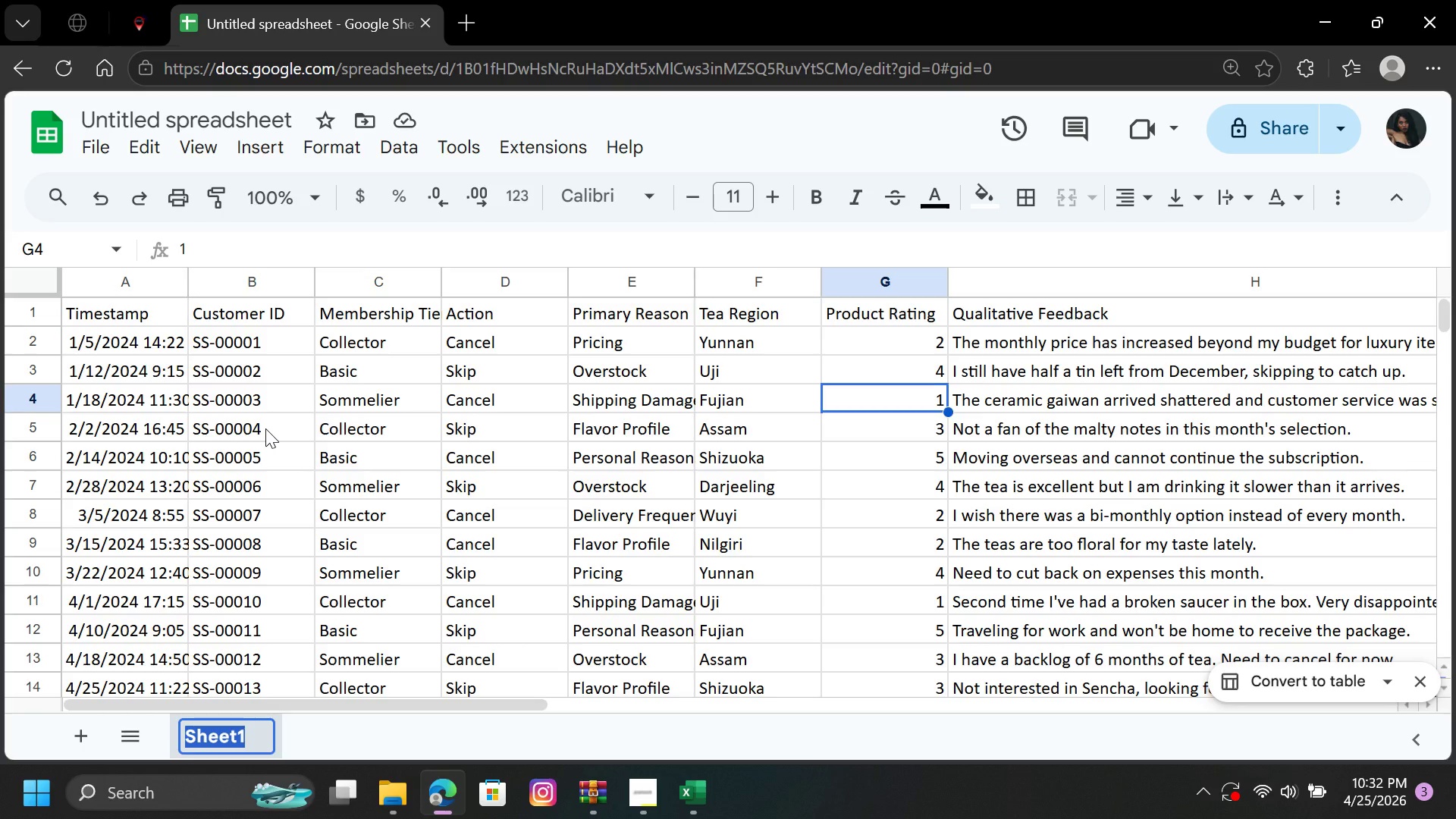 
type(Raw Data)
 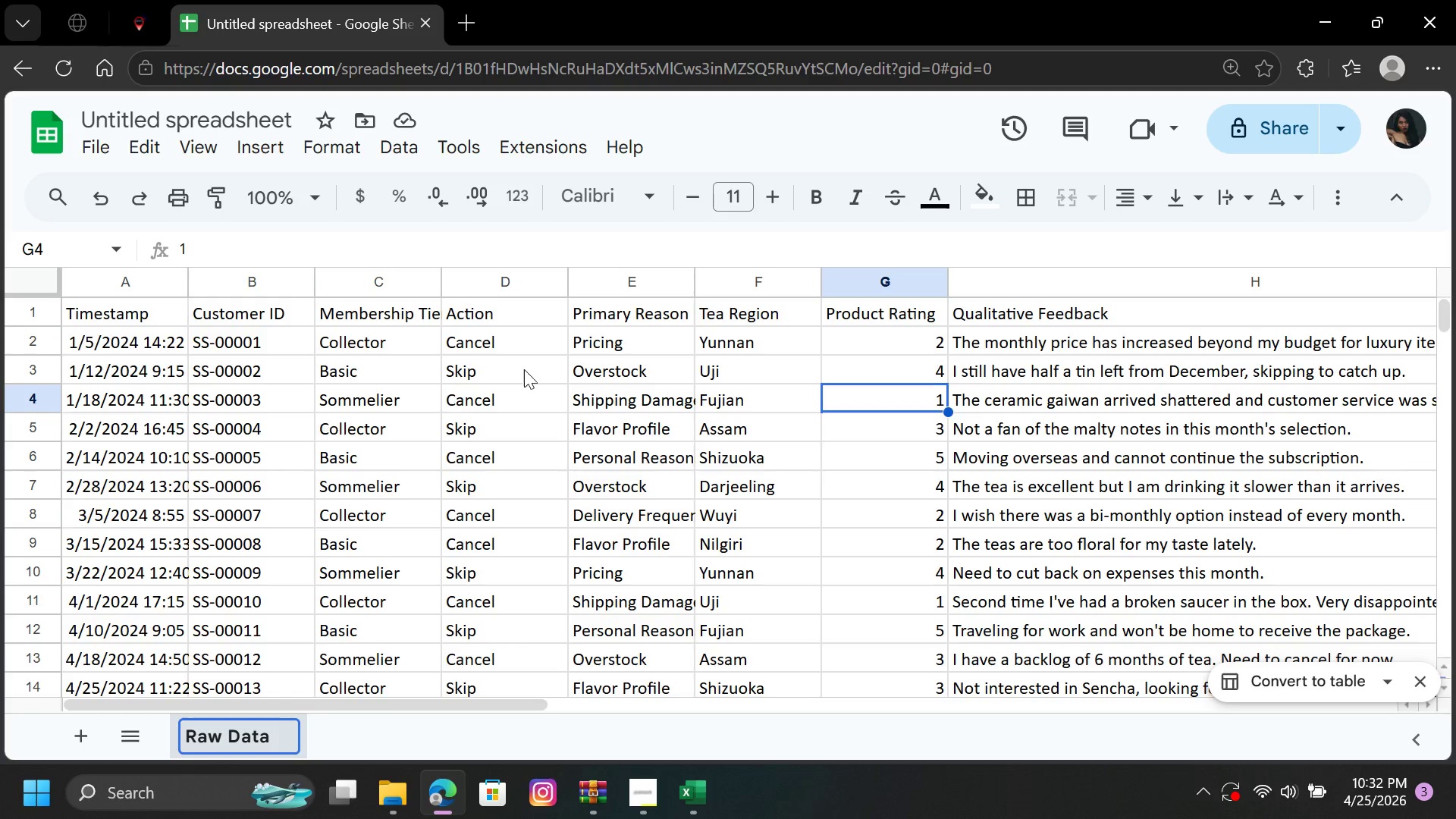 
mouse_move([106, 730])
 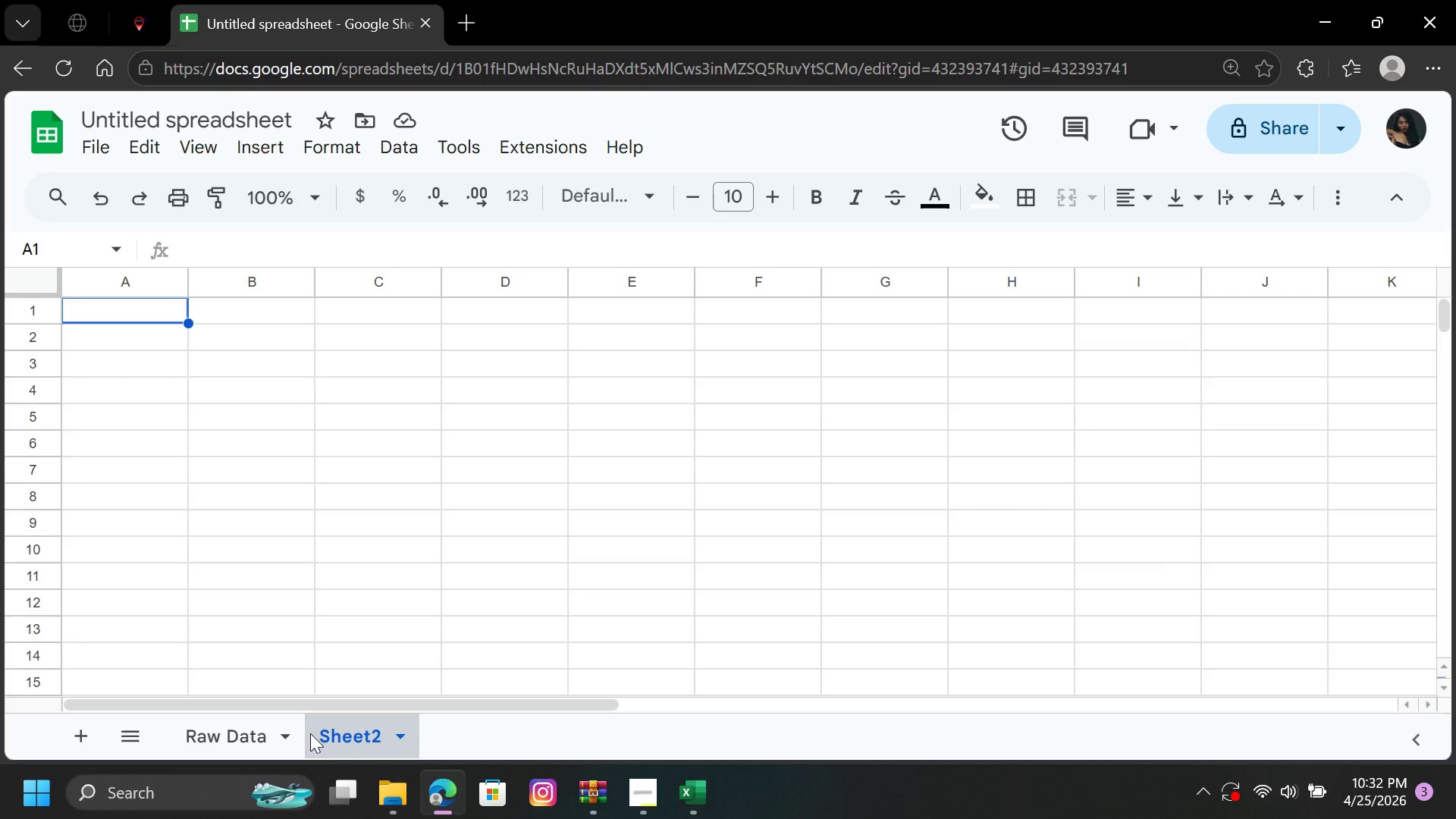 
wait(7.74)
 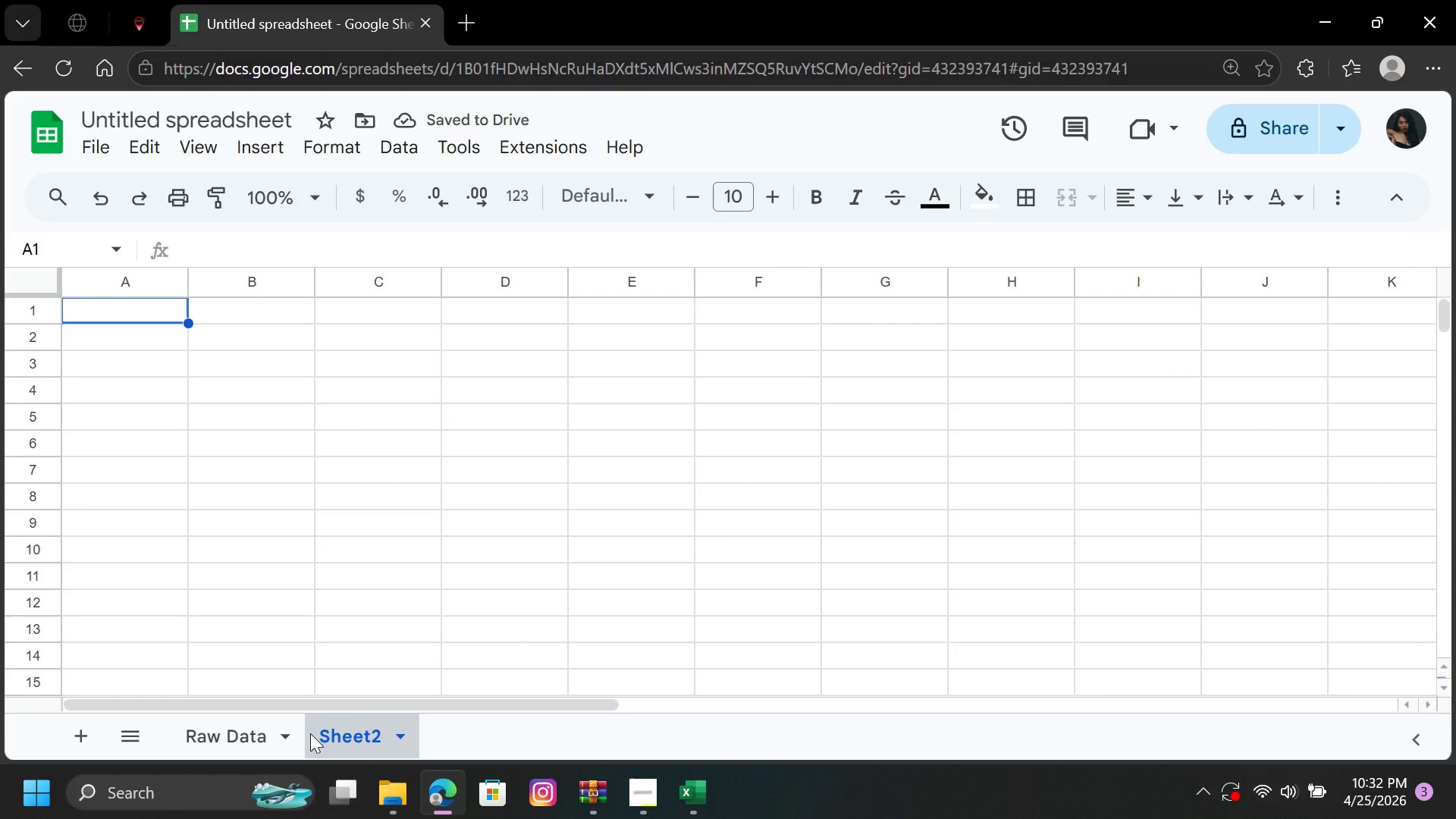 
double_click([370, 733])
 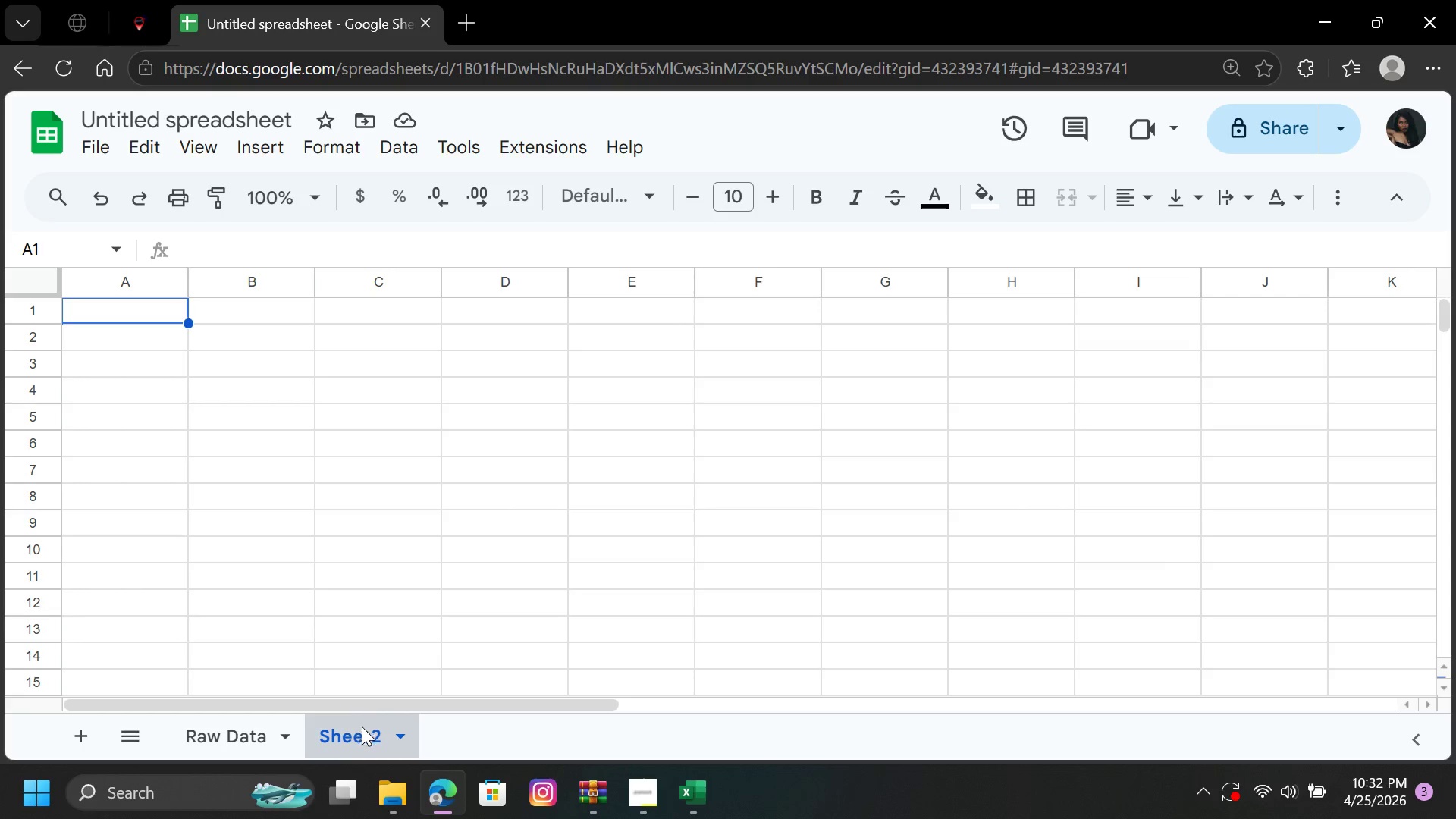 
right_click([359, 730])
 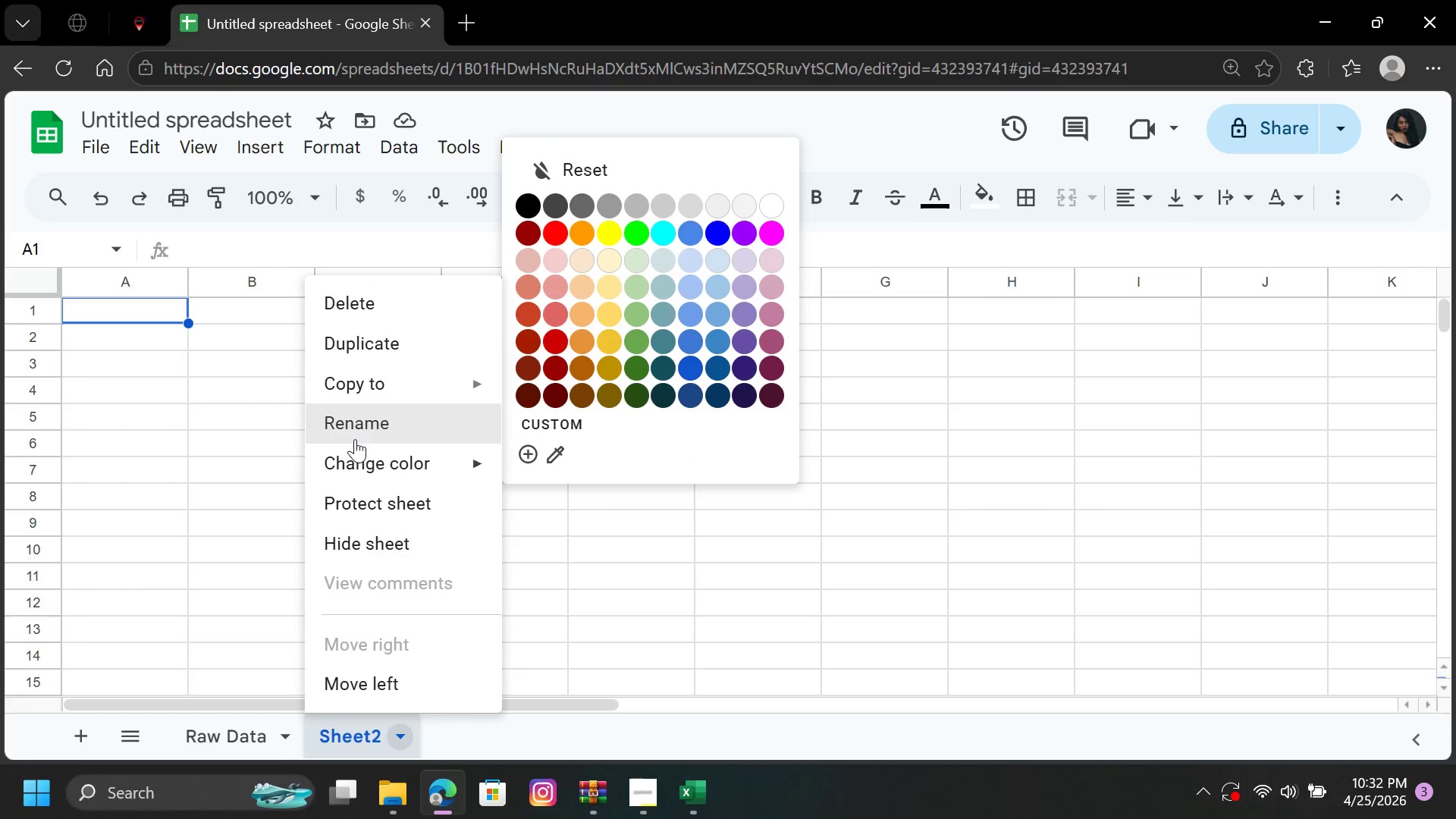 
left_click([359, 432])
 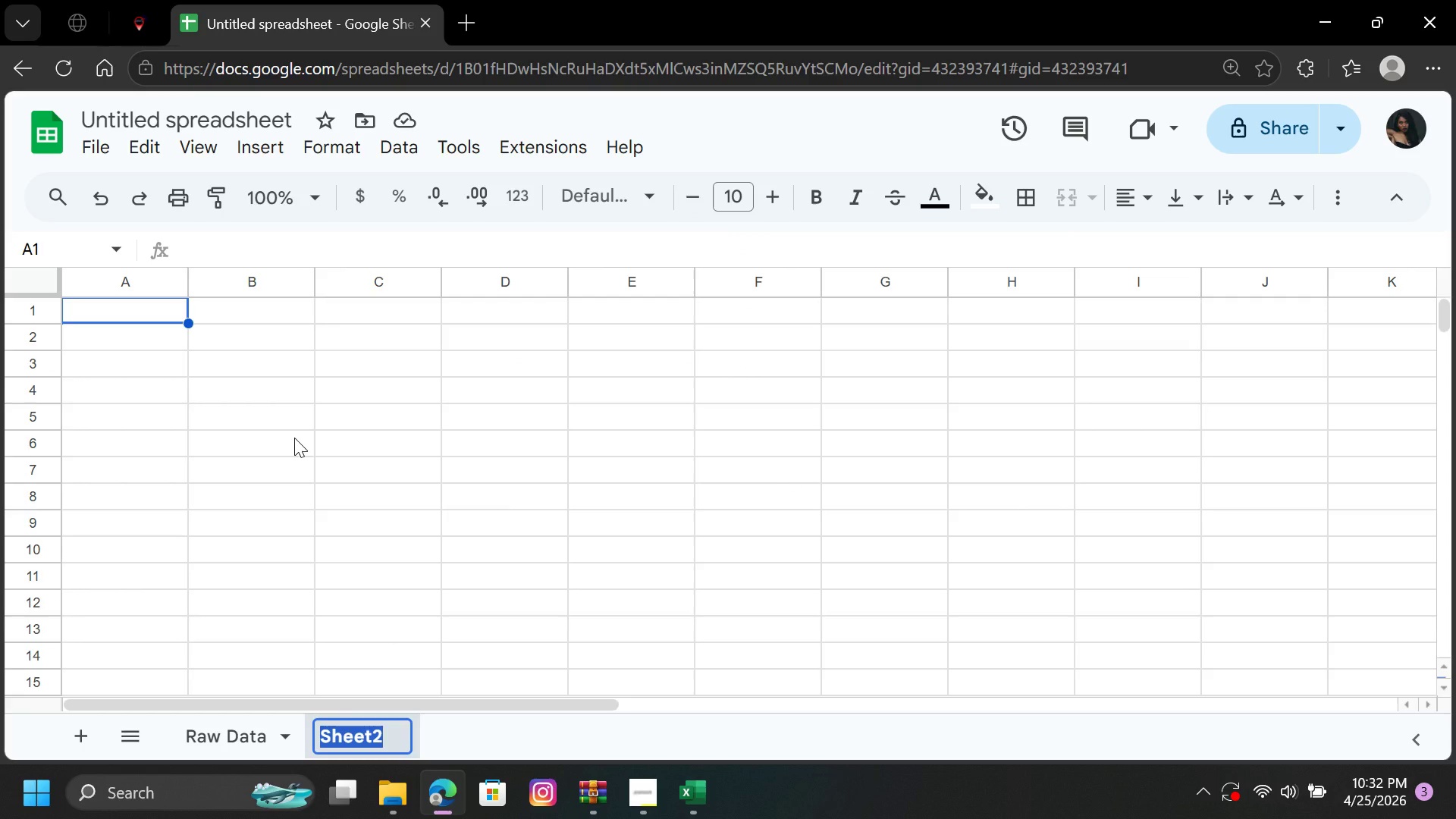 
wait(8.83)
 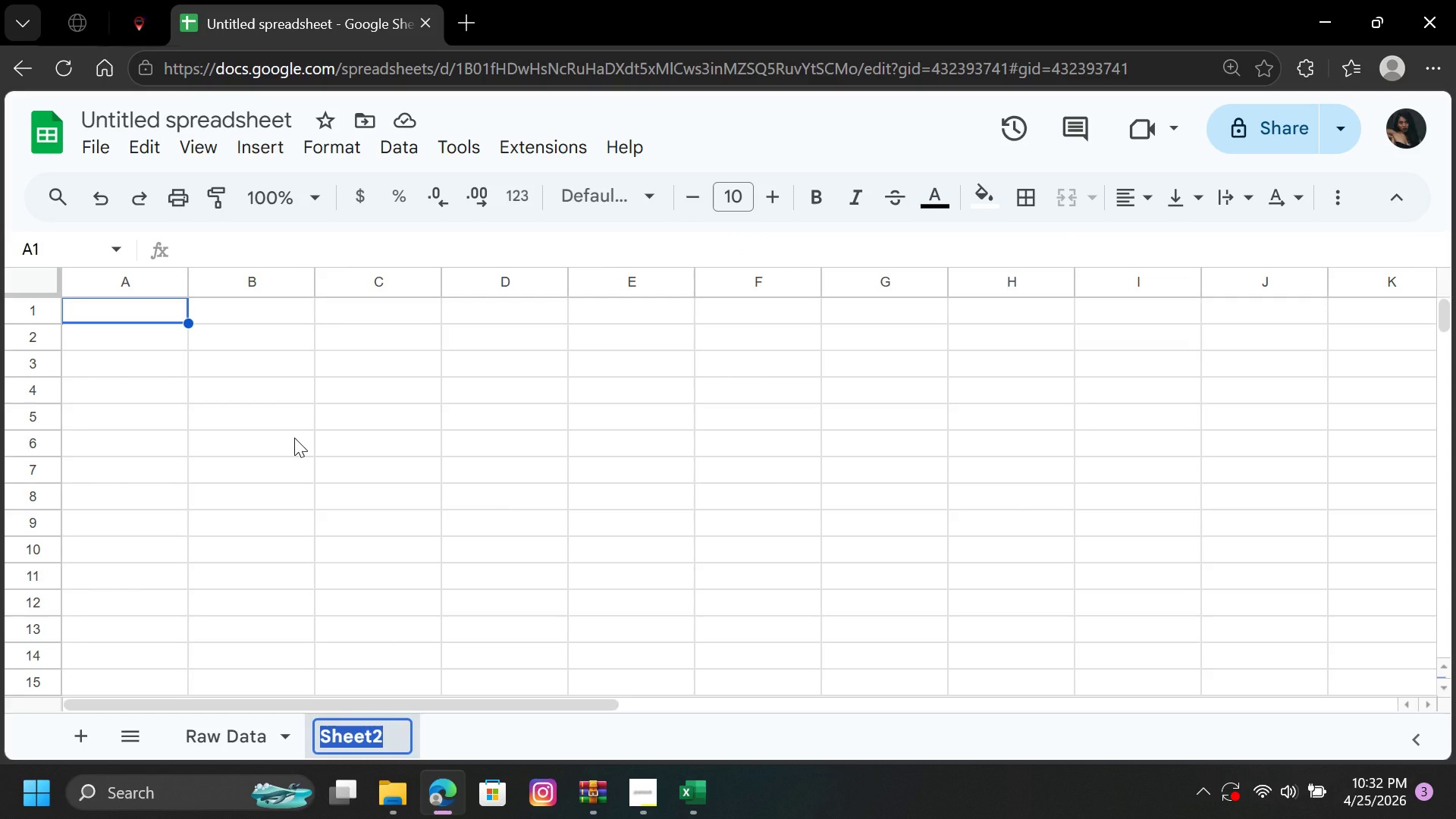 
type(a)
key(Backspace)
type(Analysis)
 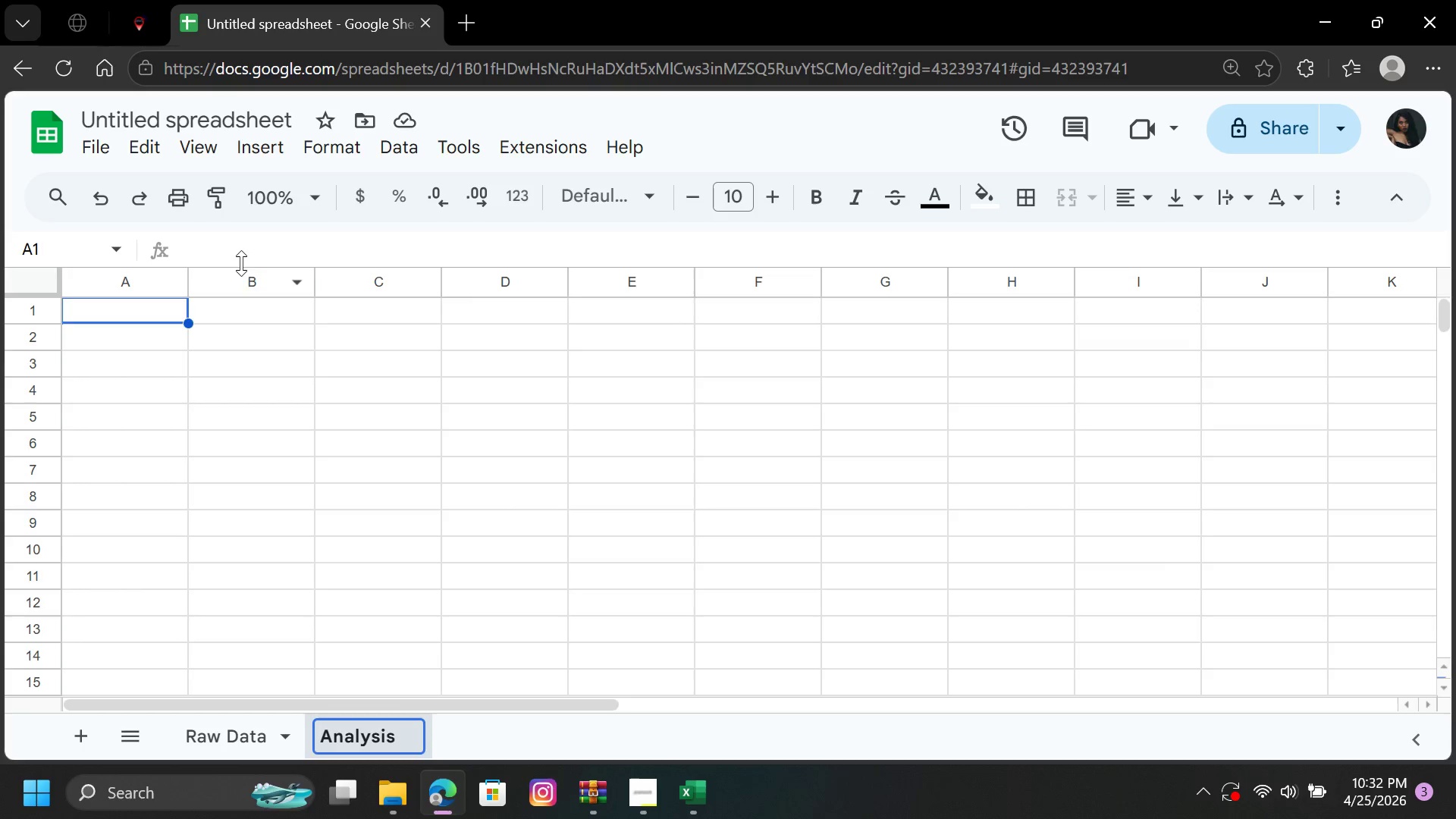 
left_click([256, 410])
 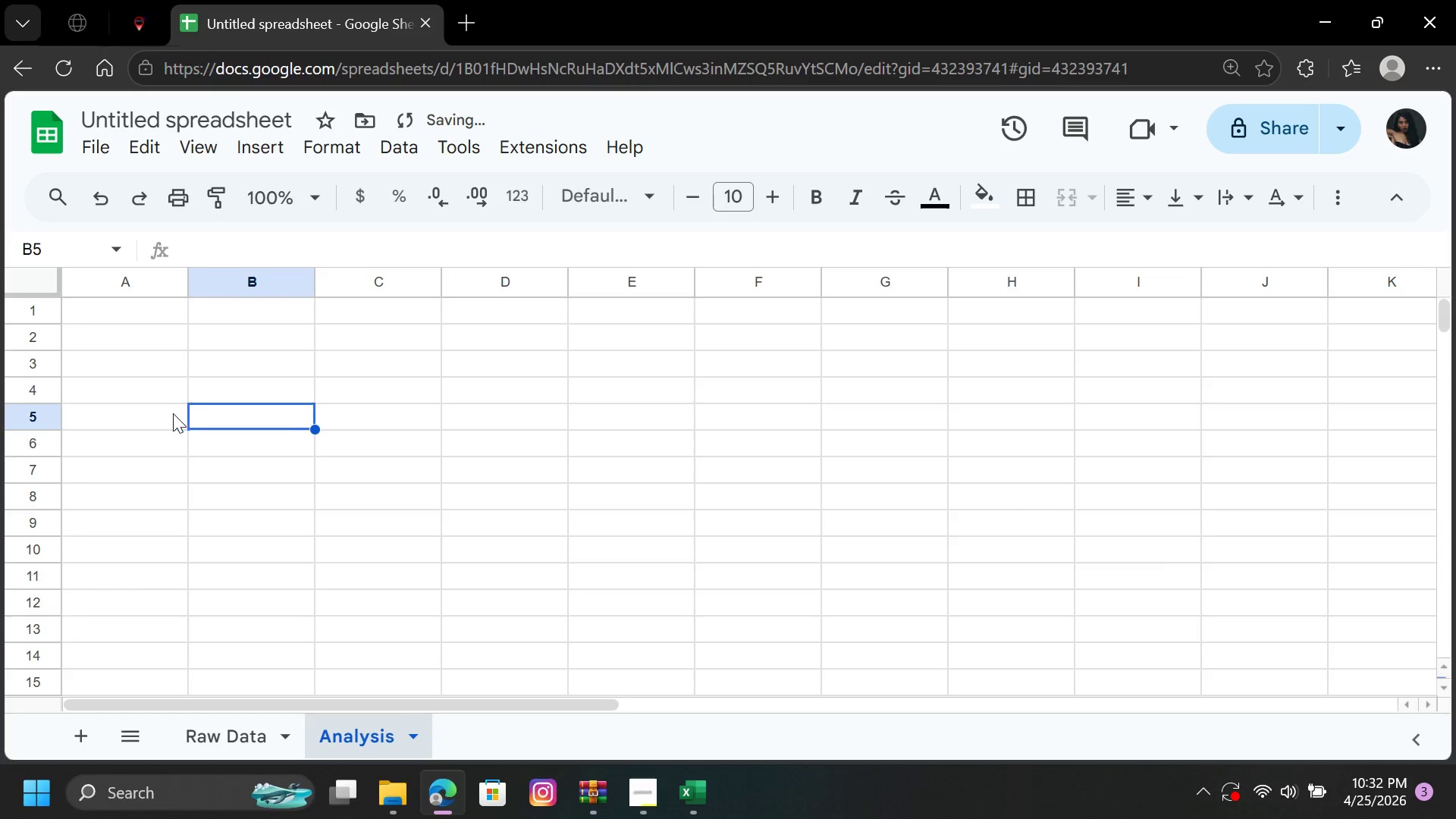 
left_click([173, 413])
 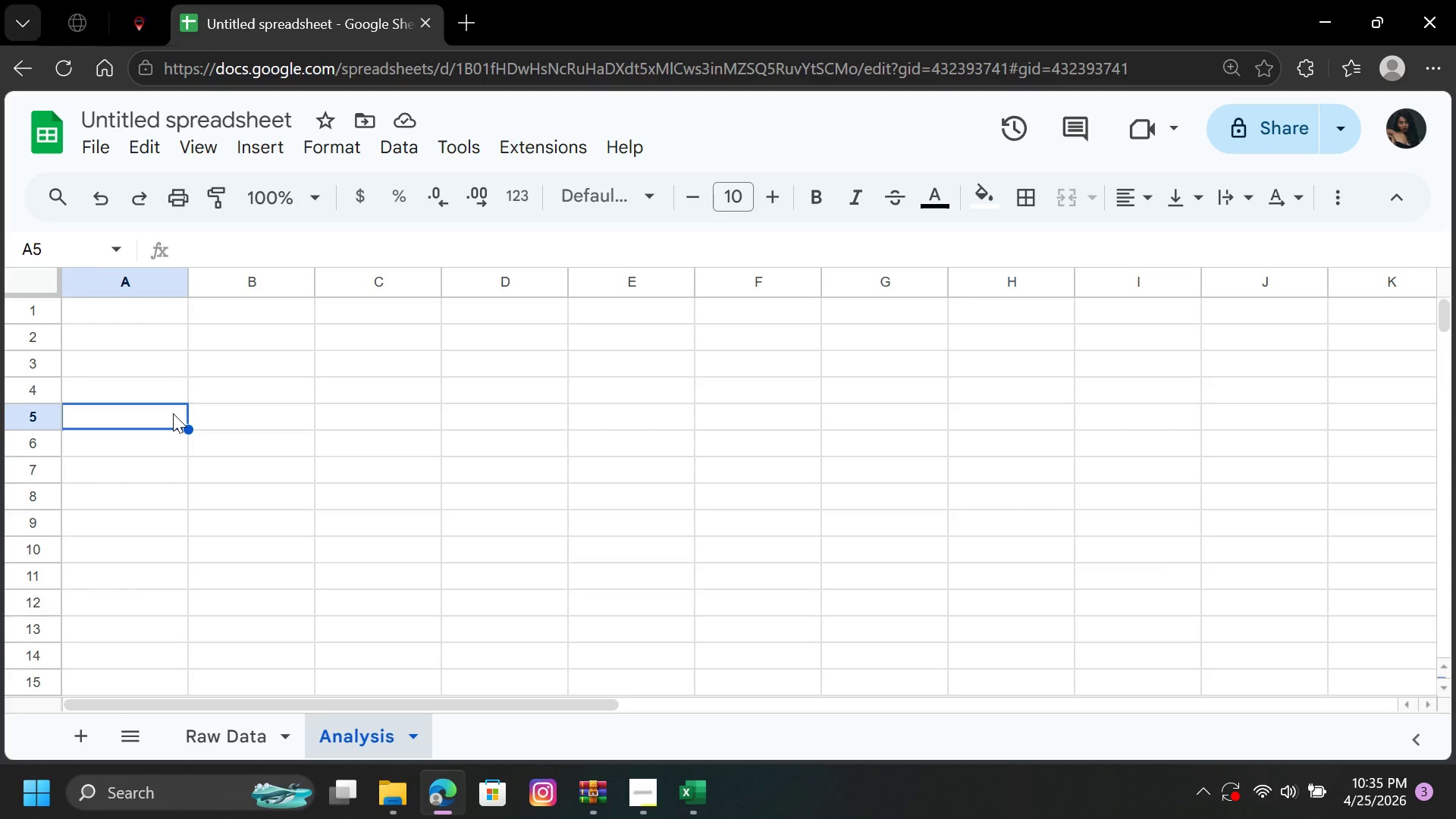 
wait(162.3)
 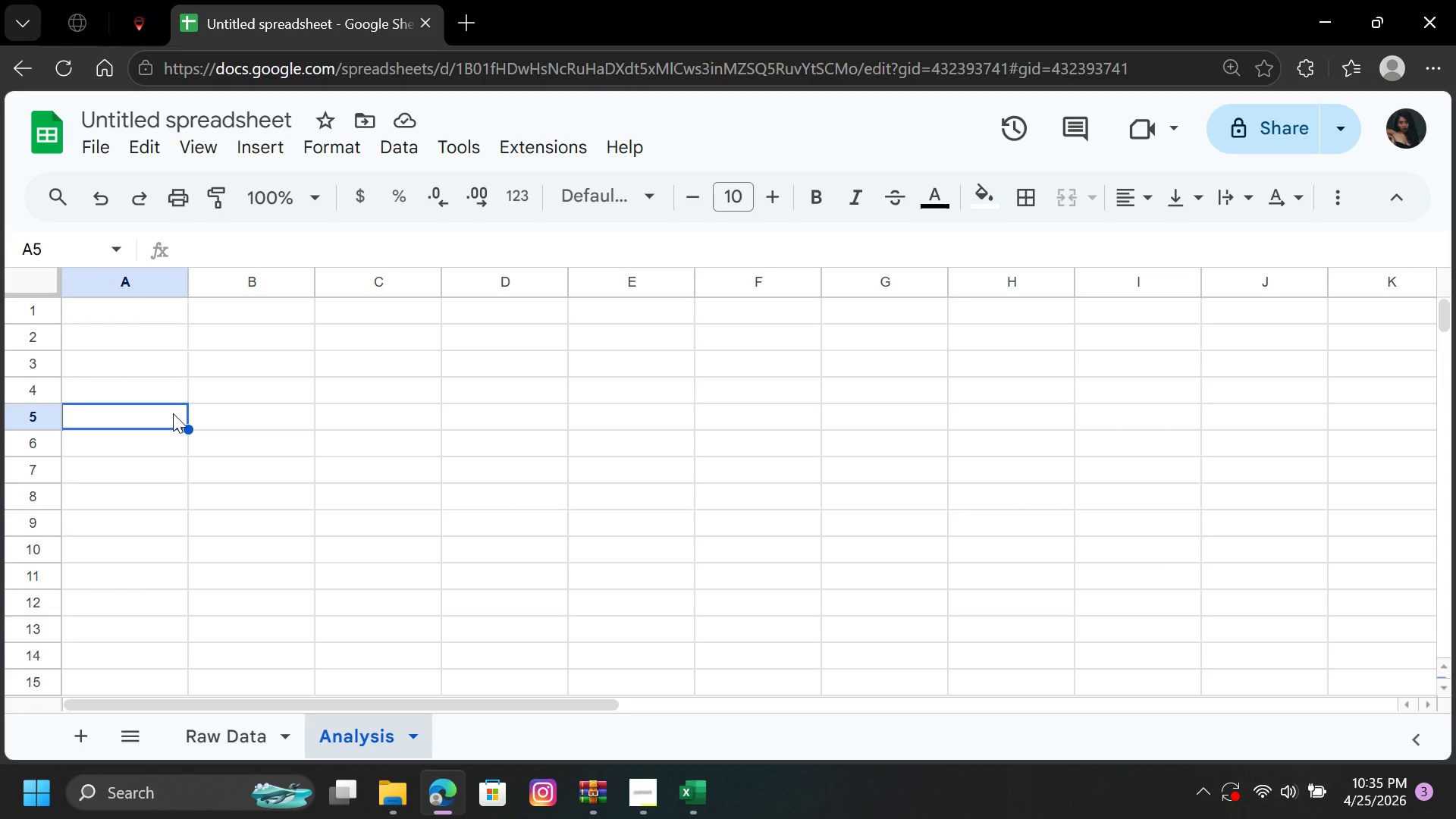 
left_click([99, 322])
 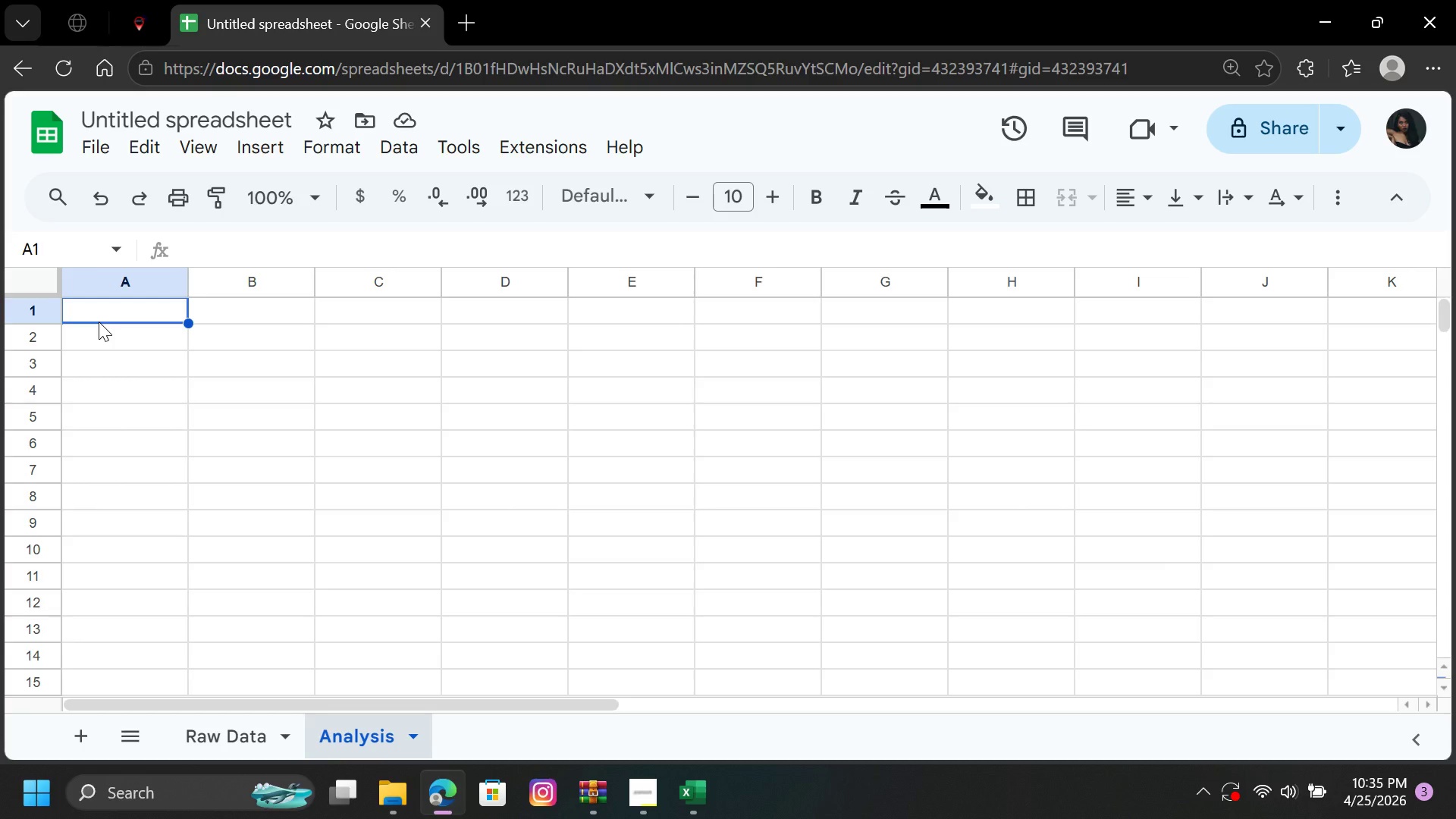 
key(CapsLock)
 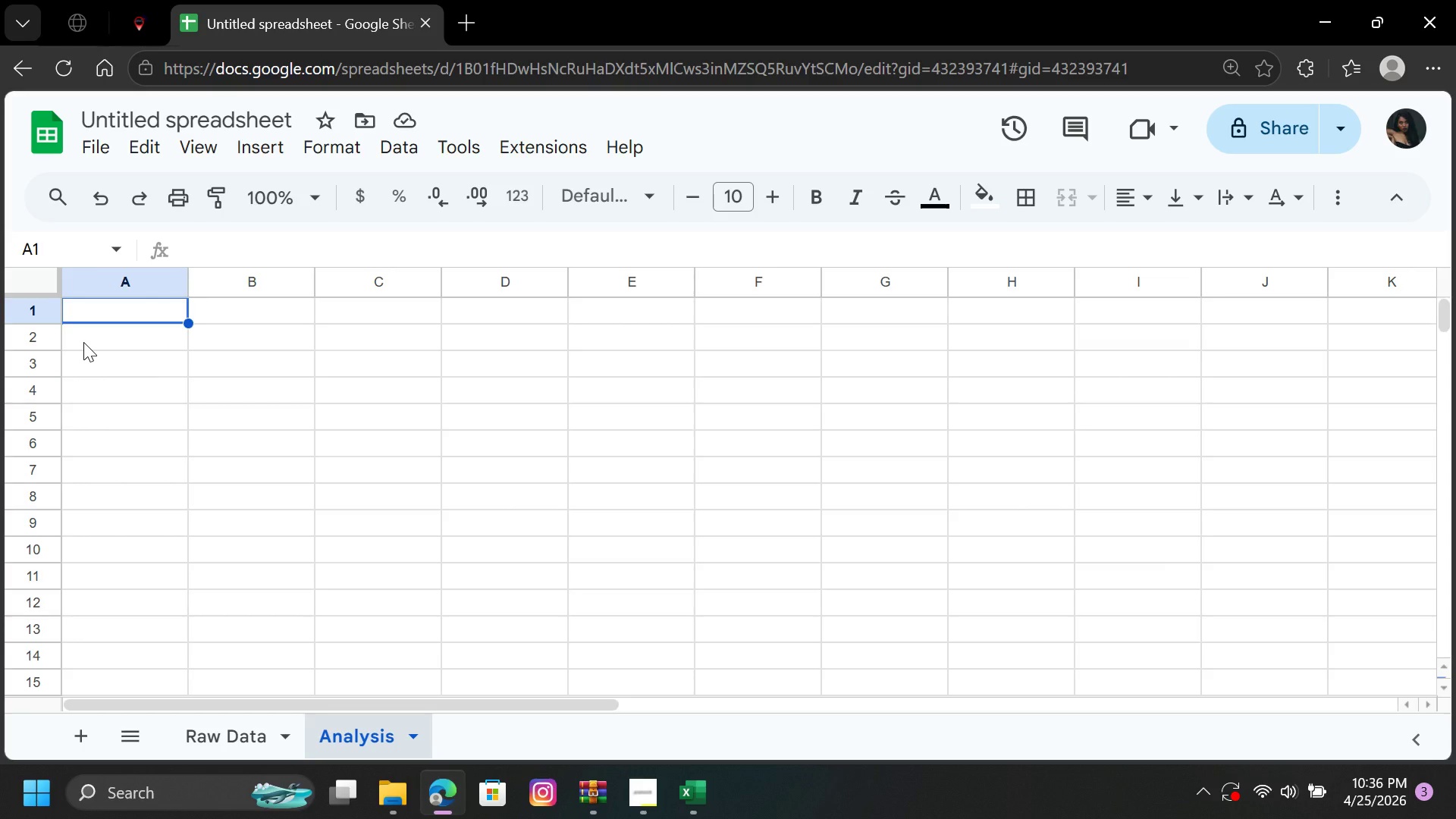 
wait(49.23)
 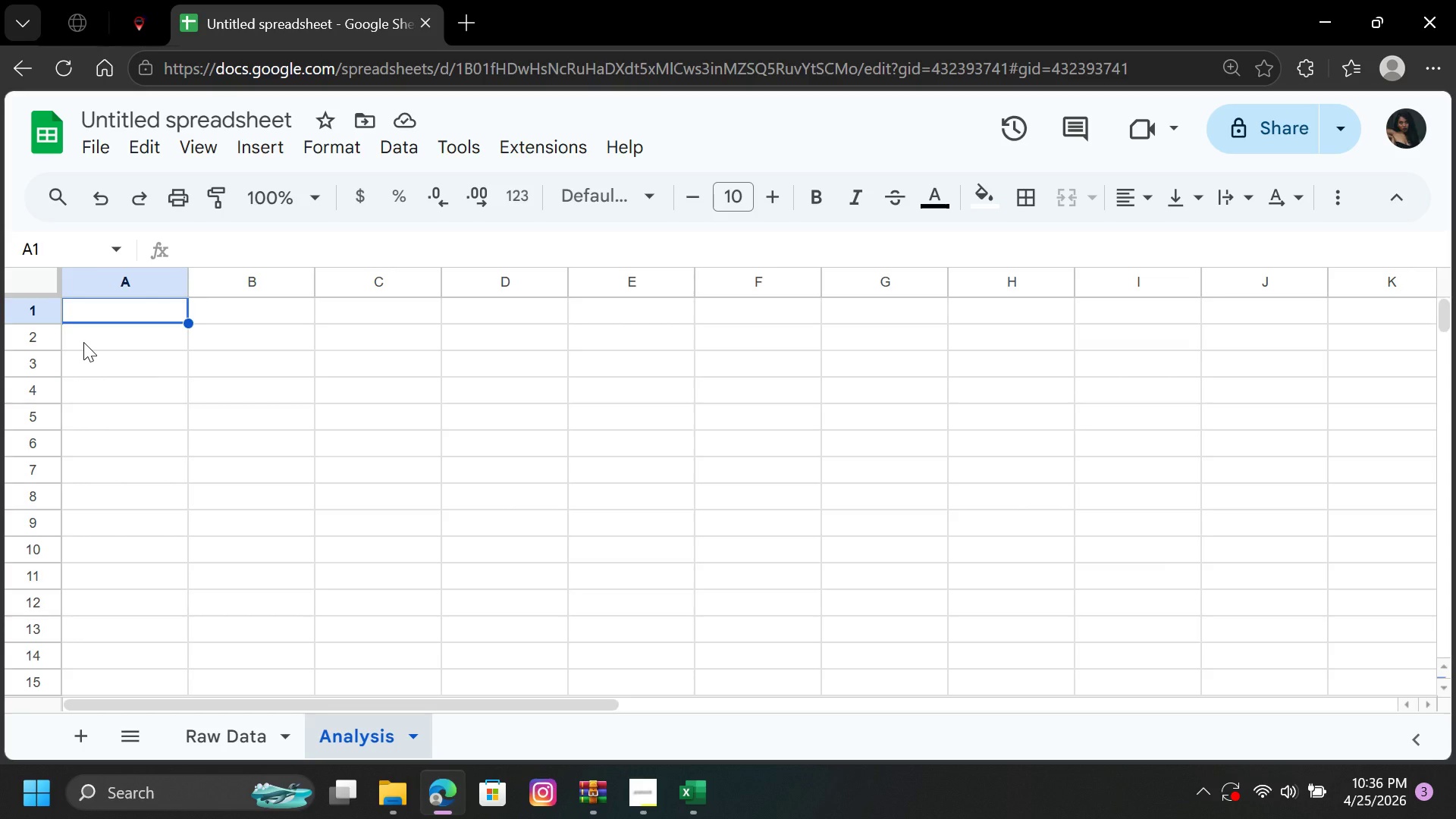 
double_click([115, 310])
 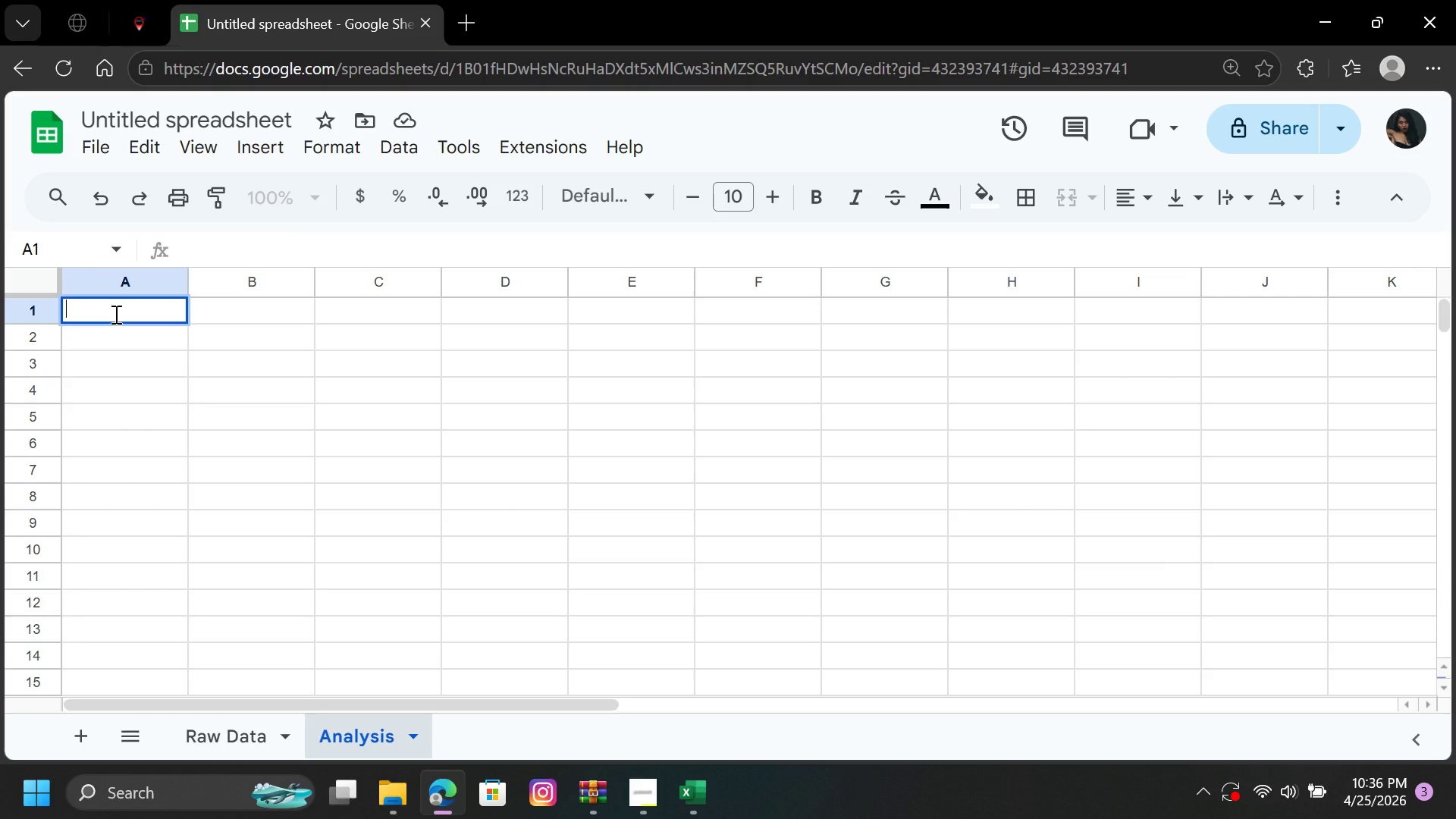 
type(Mat)
key(Backspace)
key(Backspace)
type(etric)
 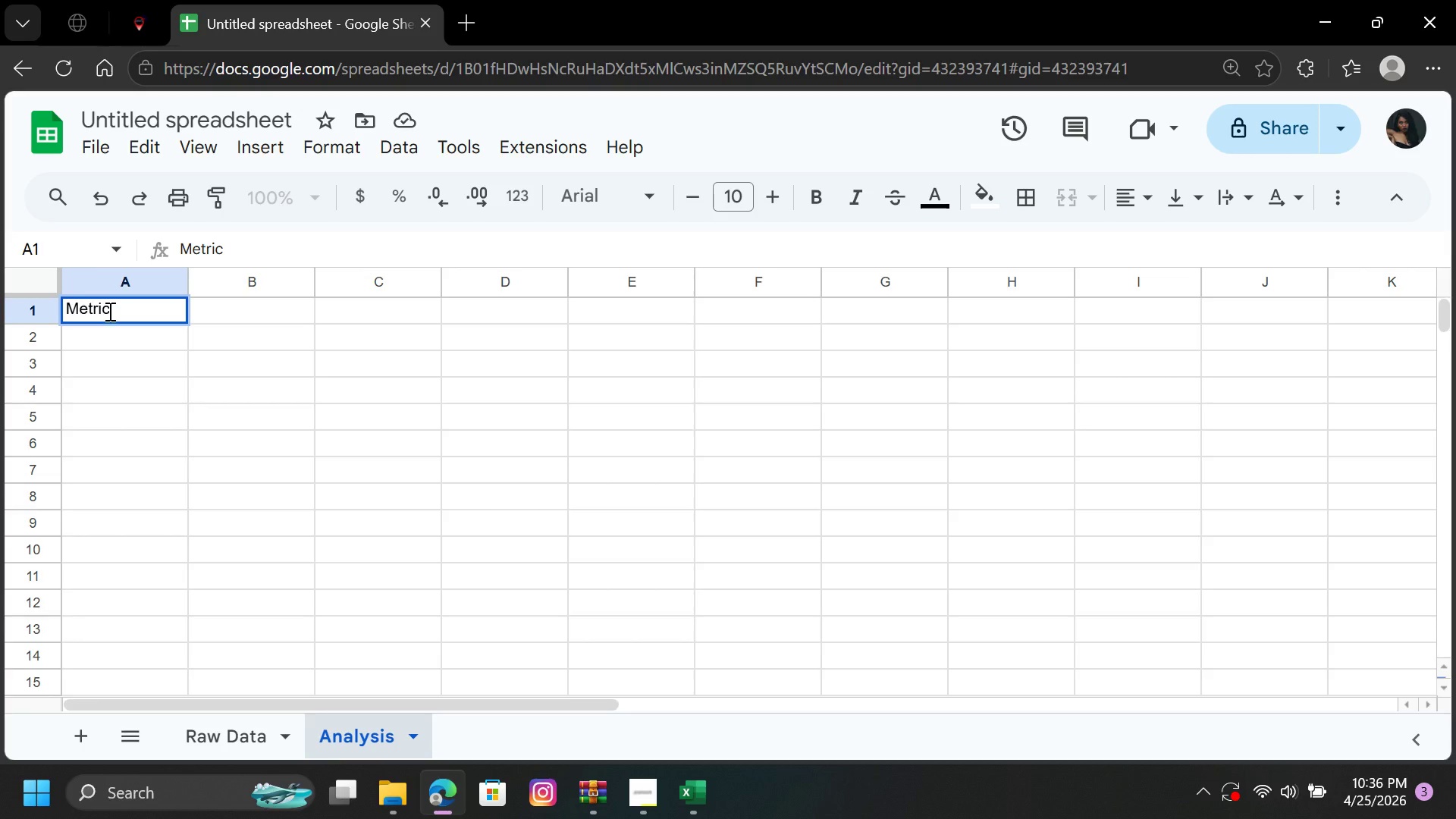 
key(ArrowRight)
 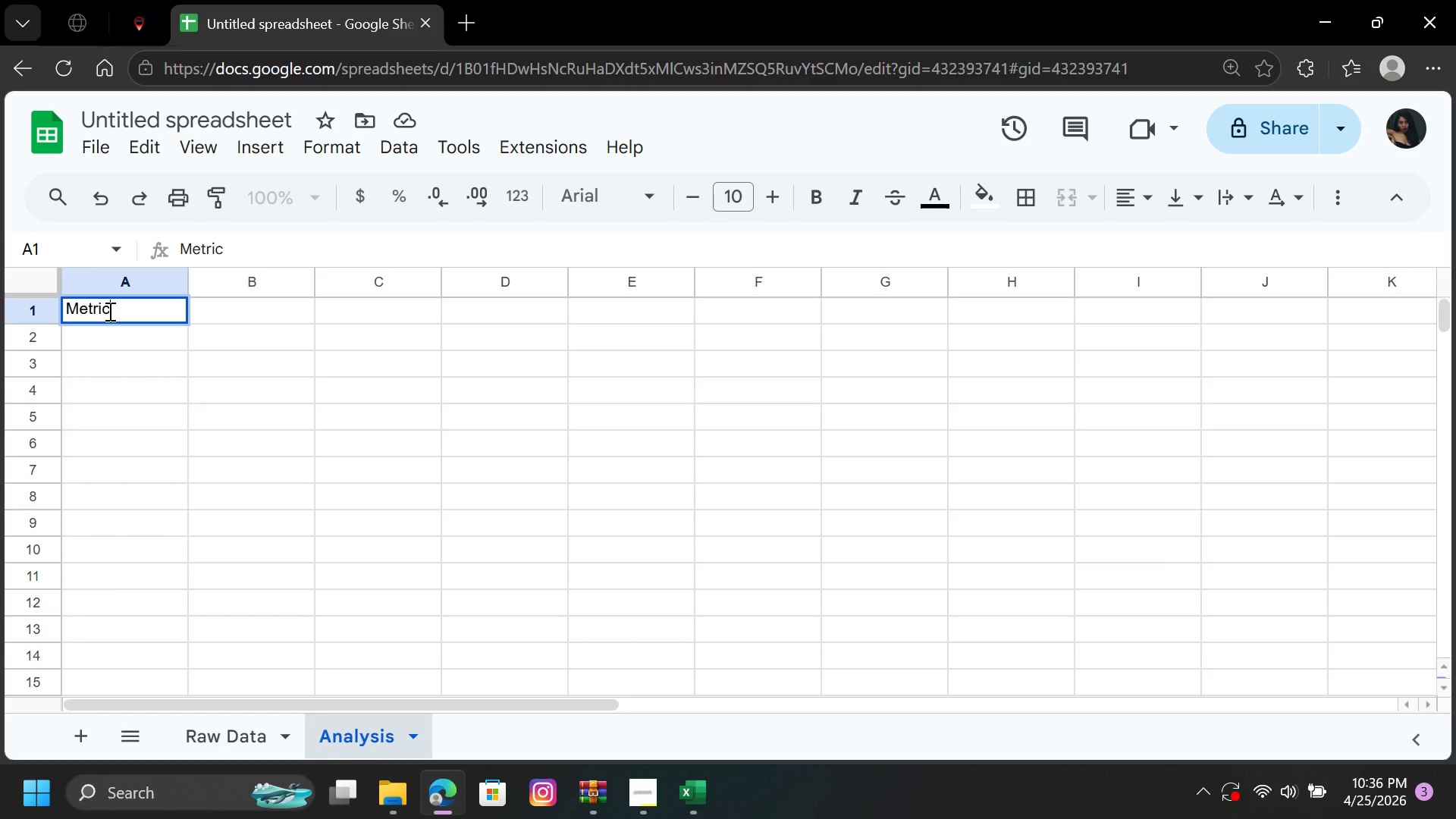 
key(ArrowRight)
 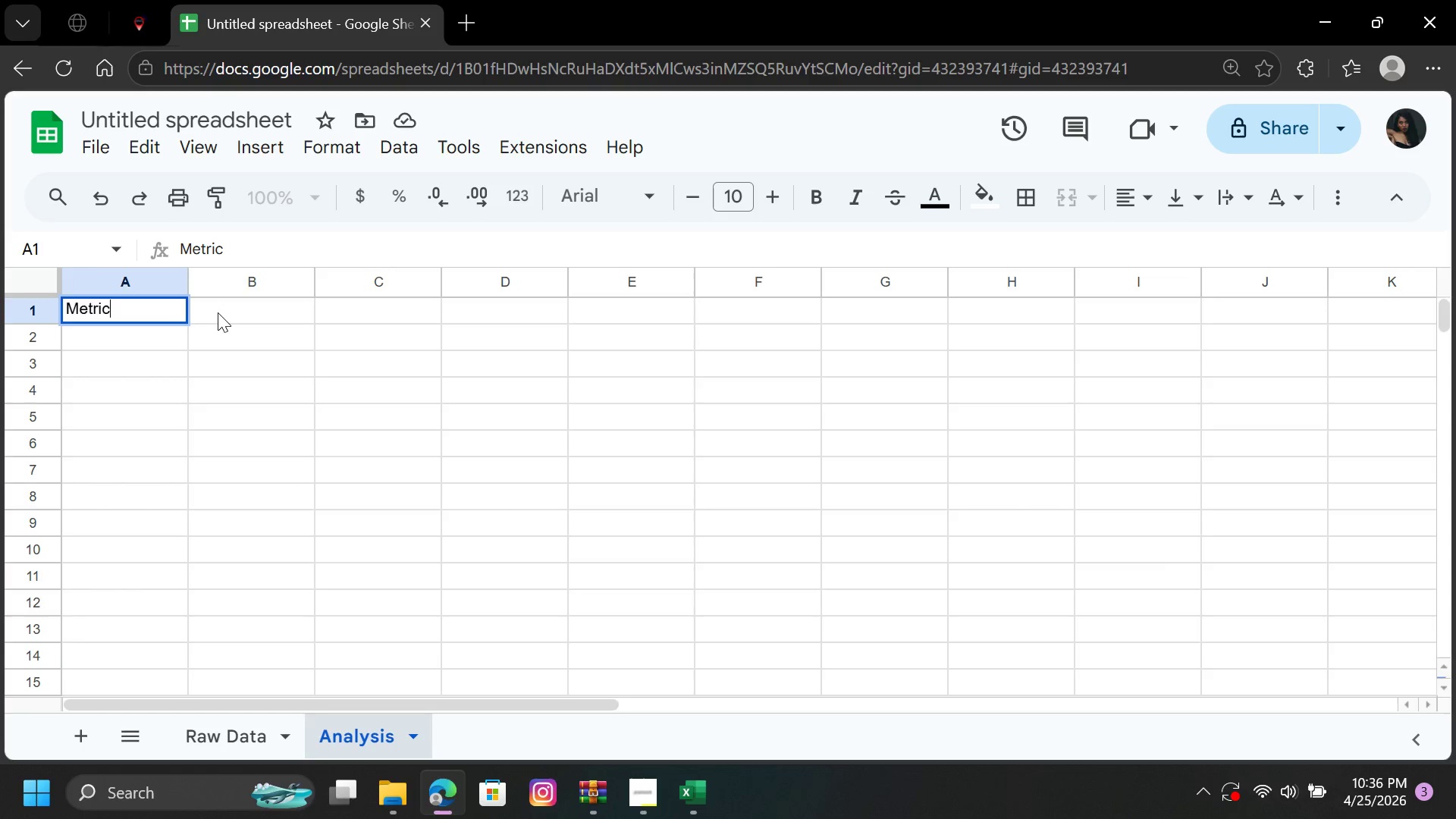 
left_click([218, 312])
 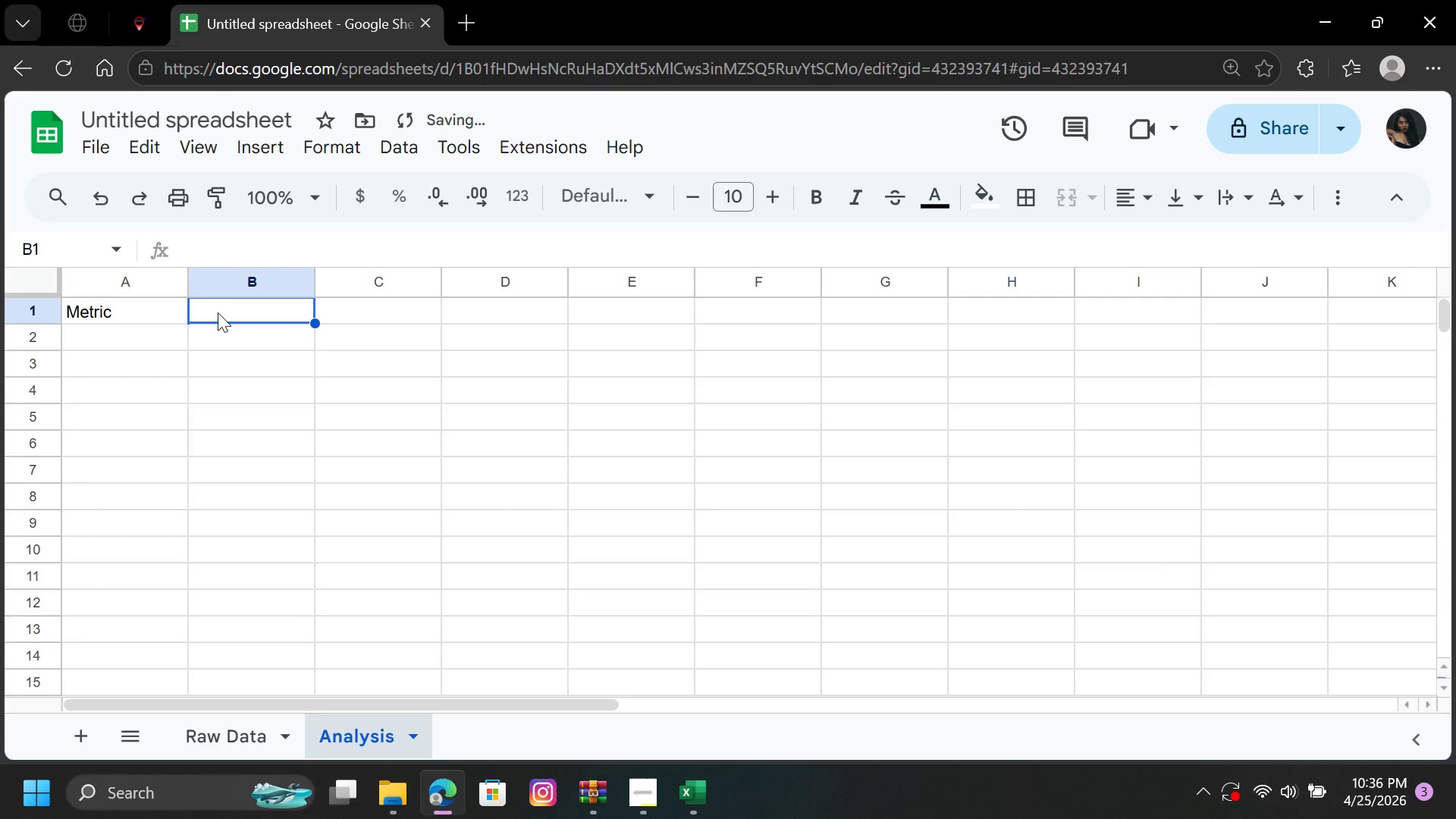 
type(Value)
 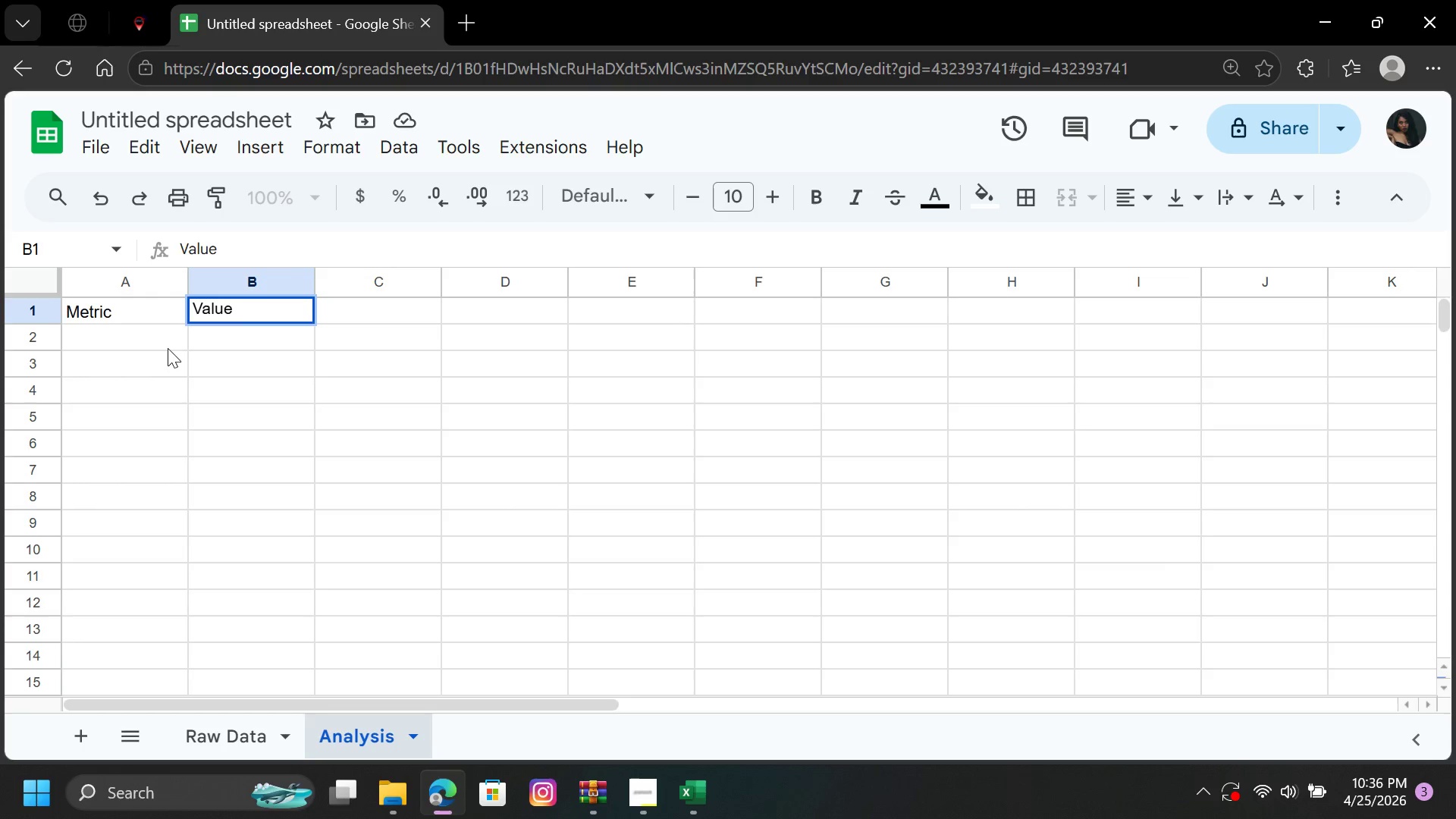 
left_click([124, 337])
 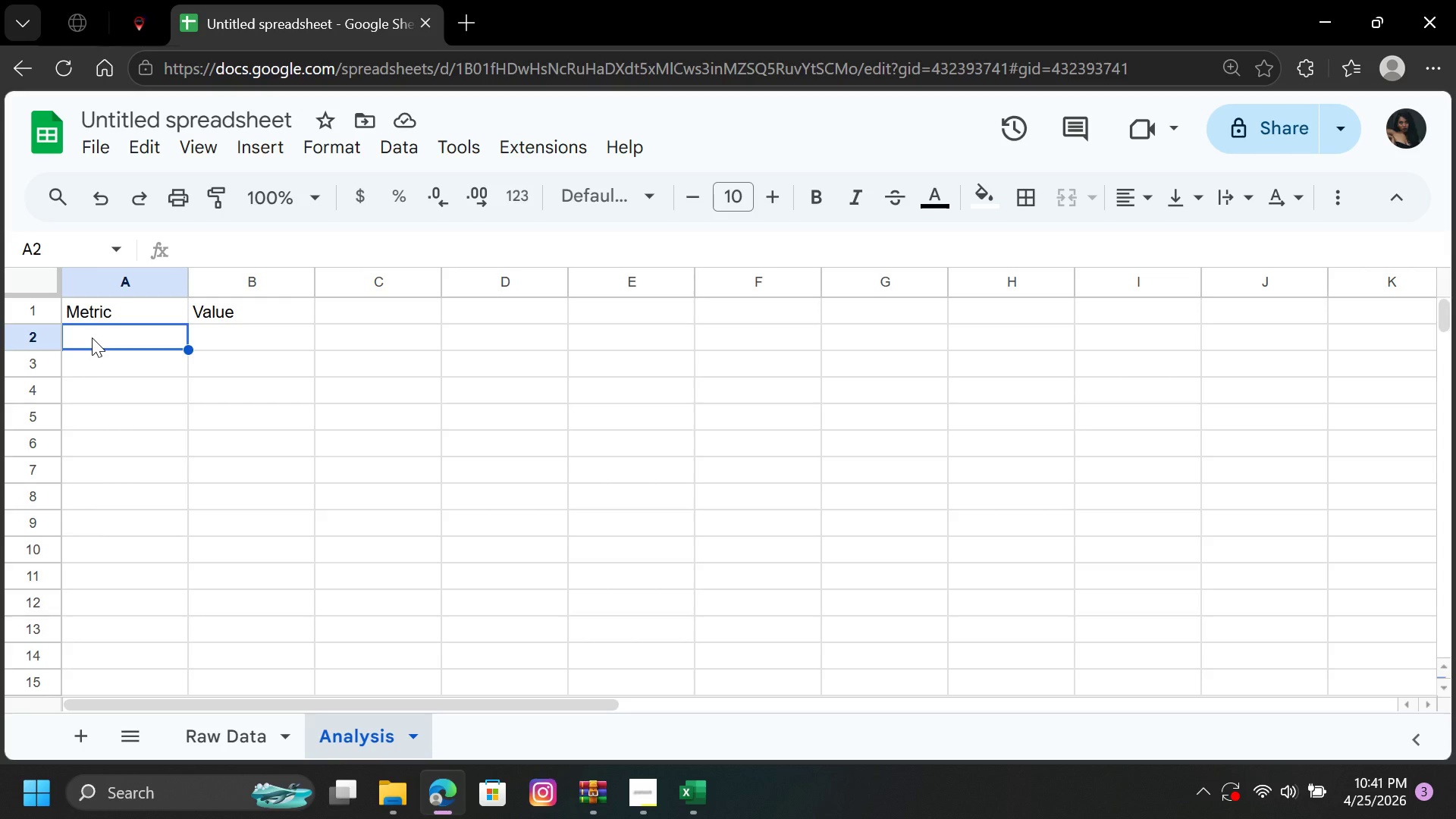 
wait(289.67)
 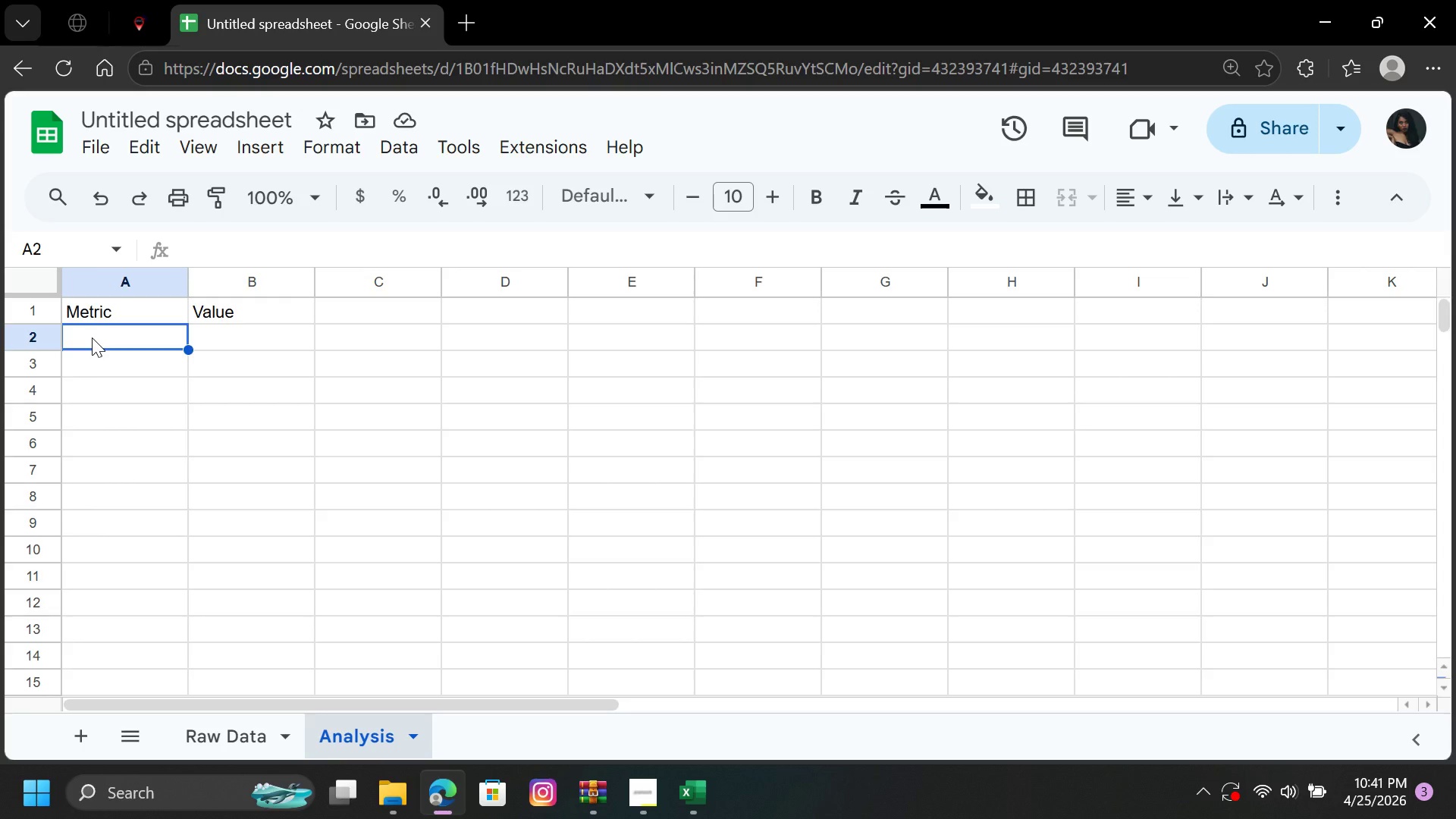 
double_click([77, 335])
 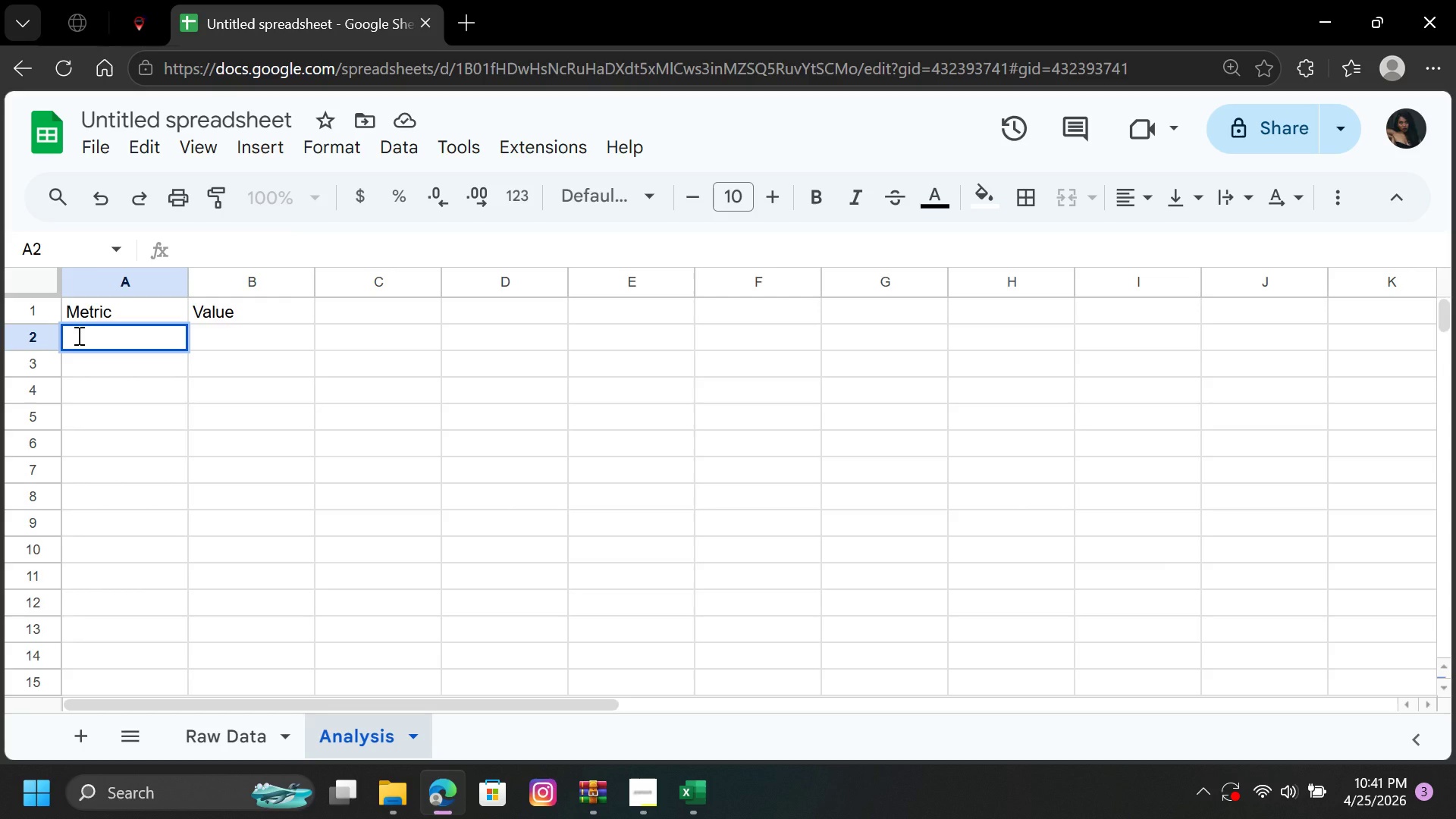 
type(Total Responses)
 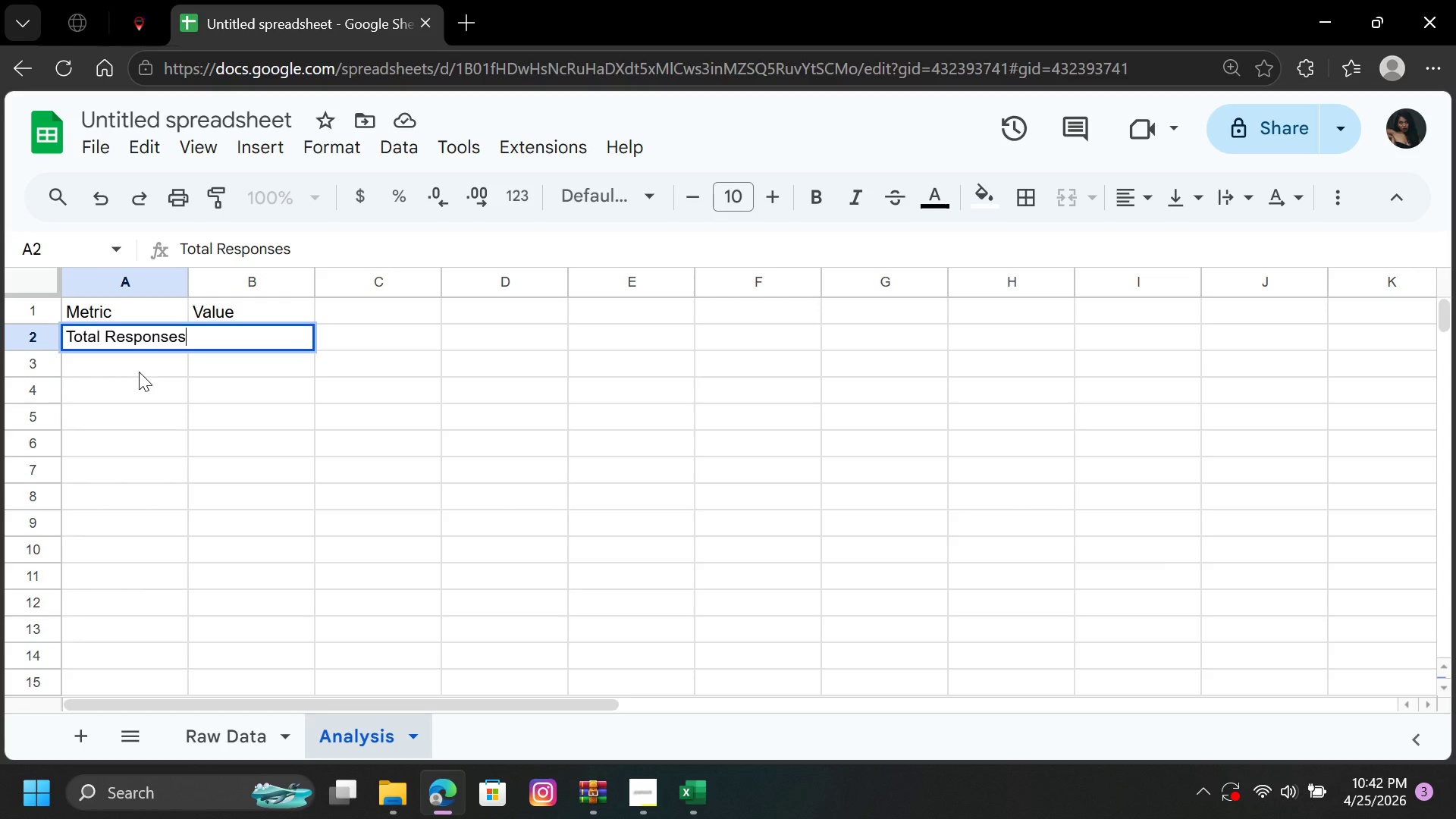 
left_click([137, 366])
 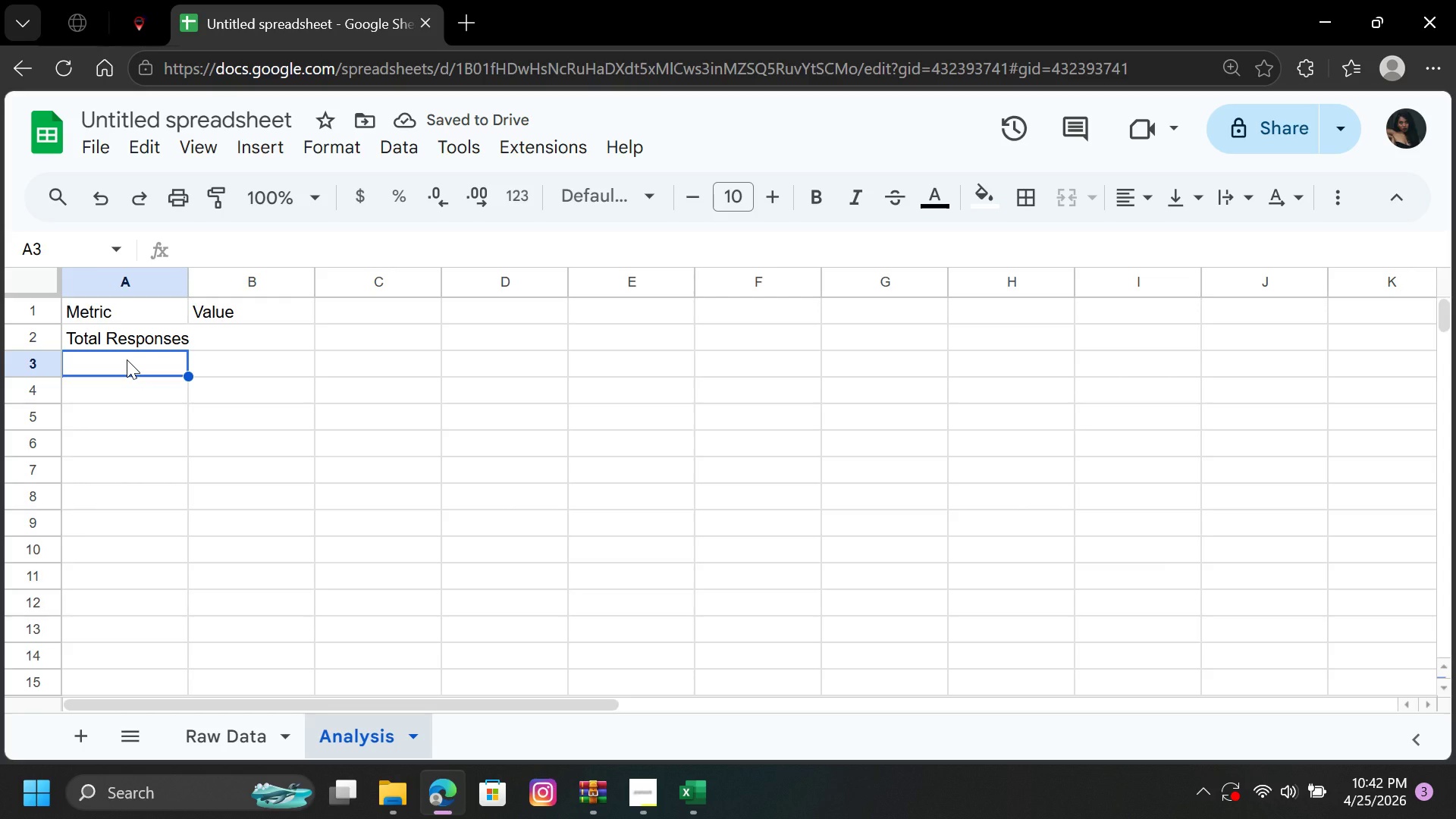 
wait(8.83)
 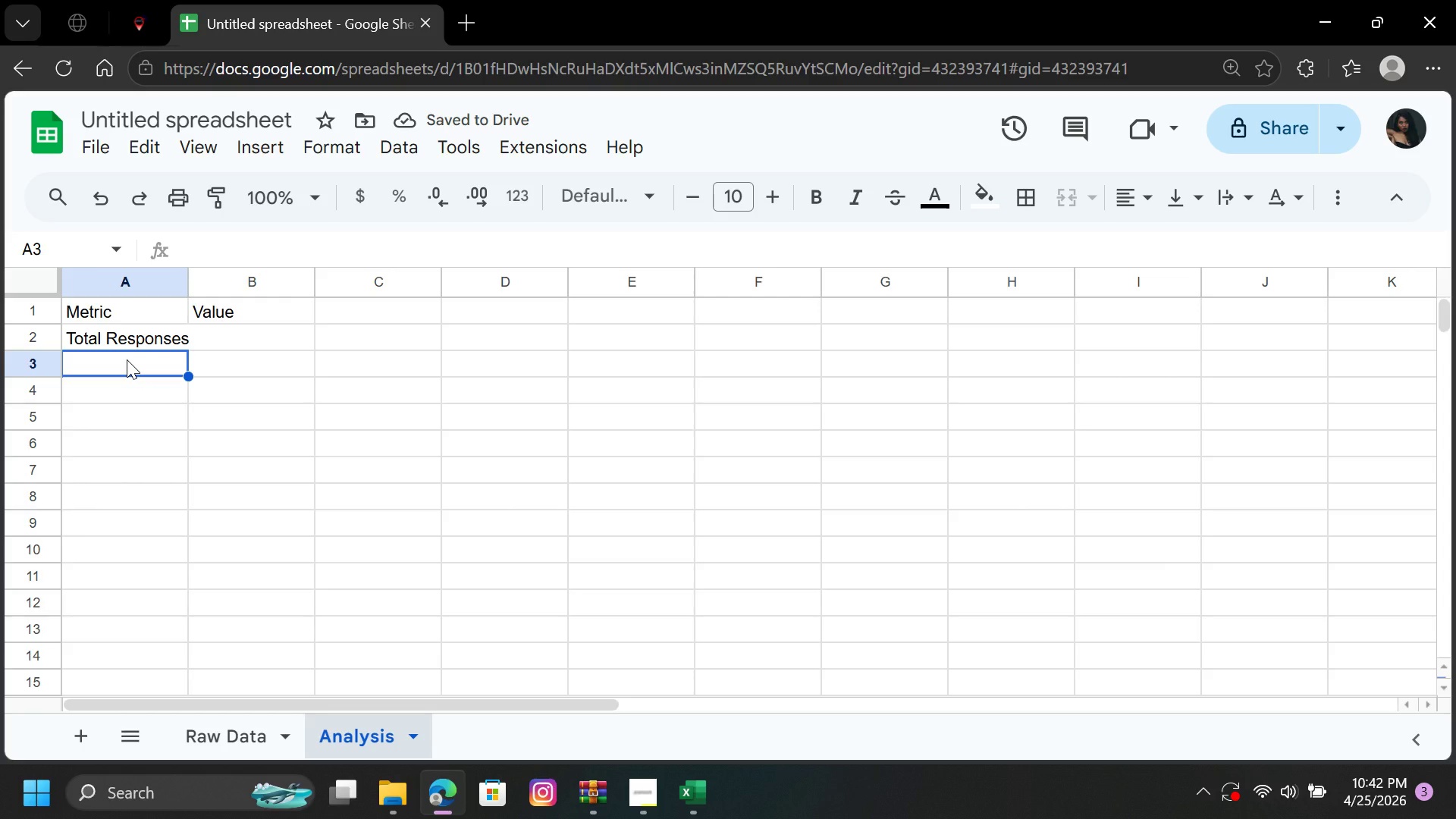 
type(Total Cancellations)
 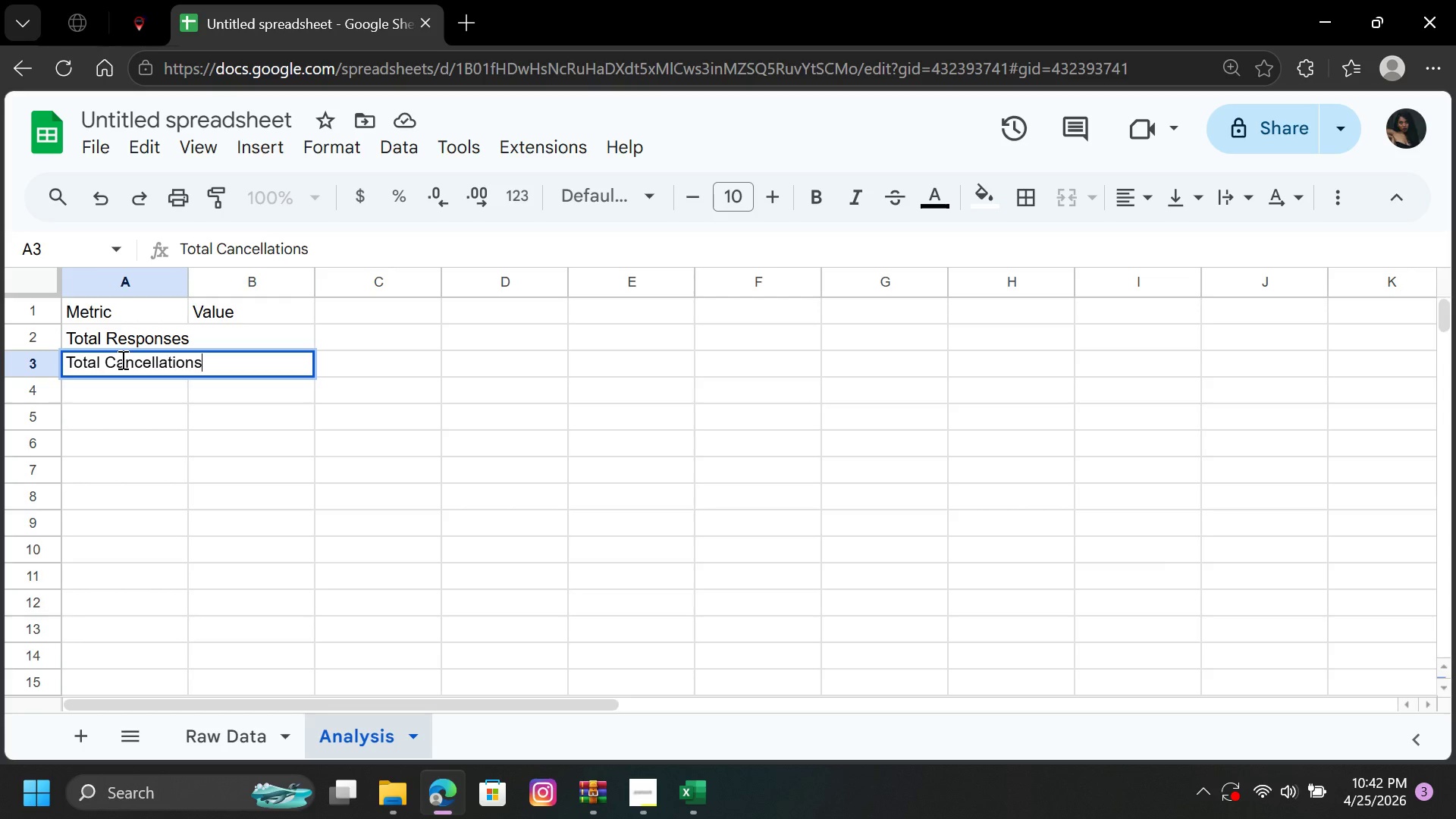 
key(ArrowDown)
 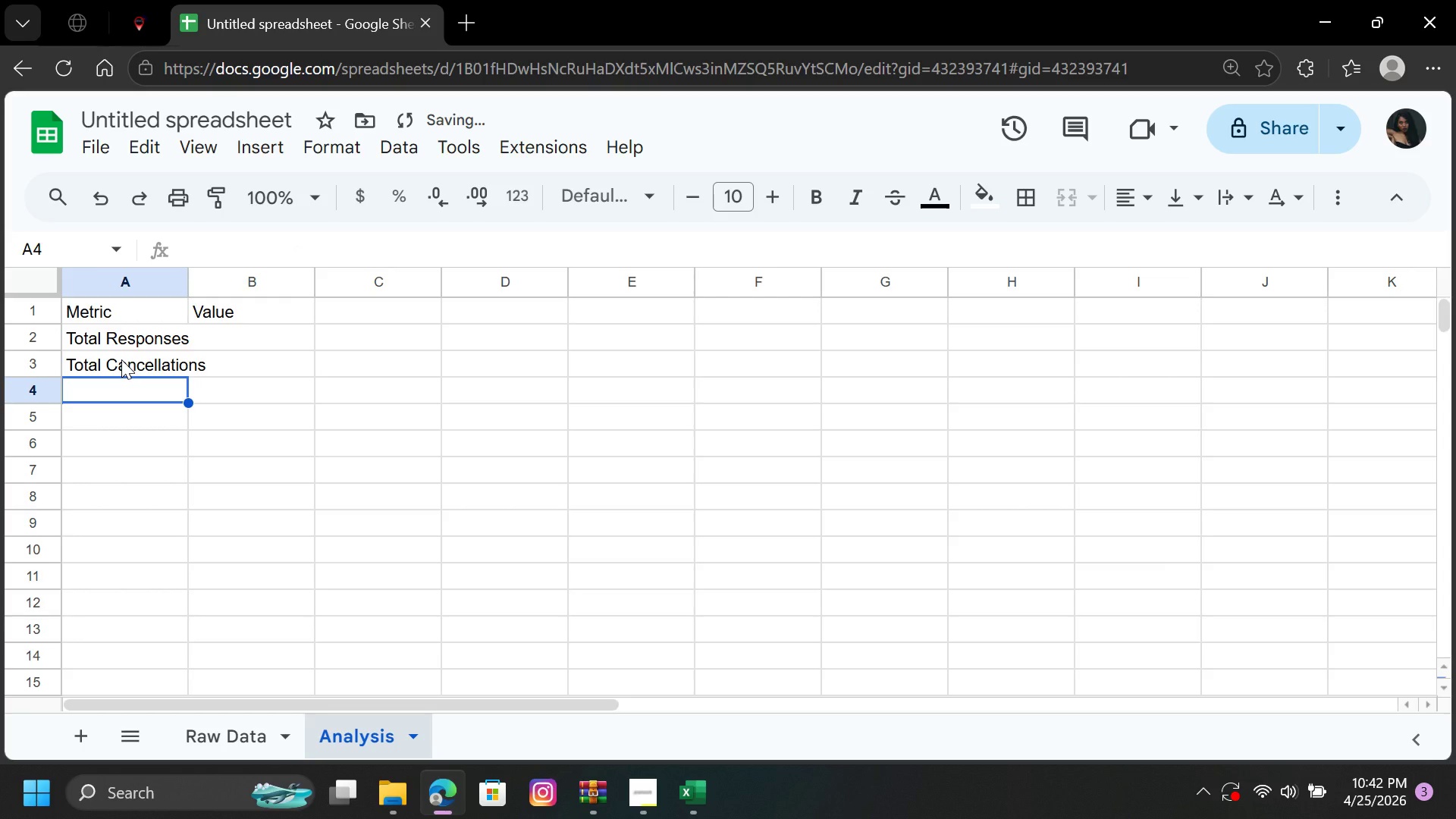 
type(Total Skips)
 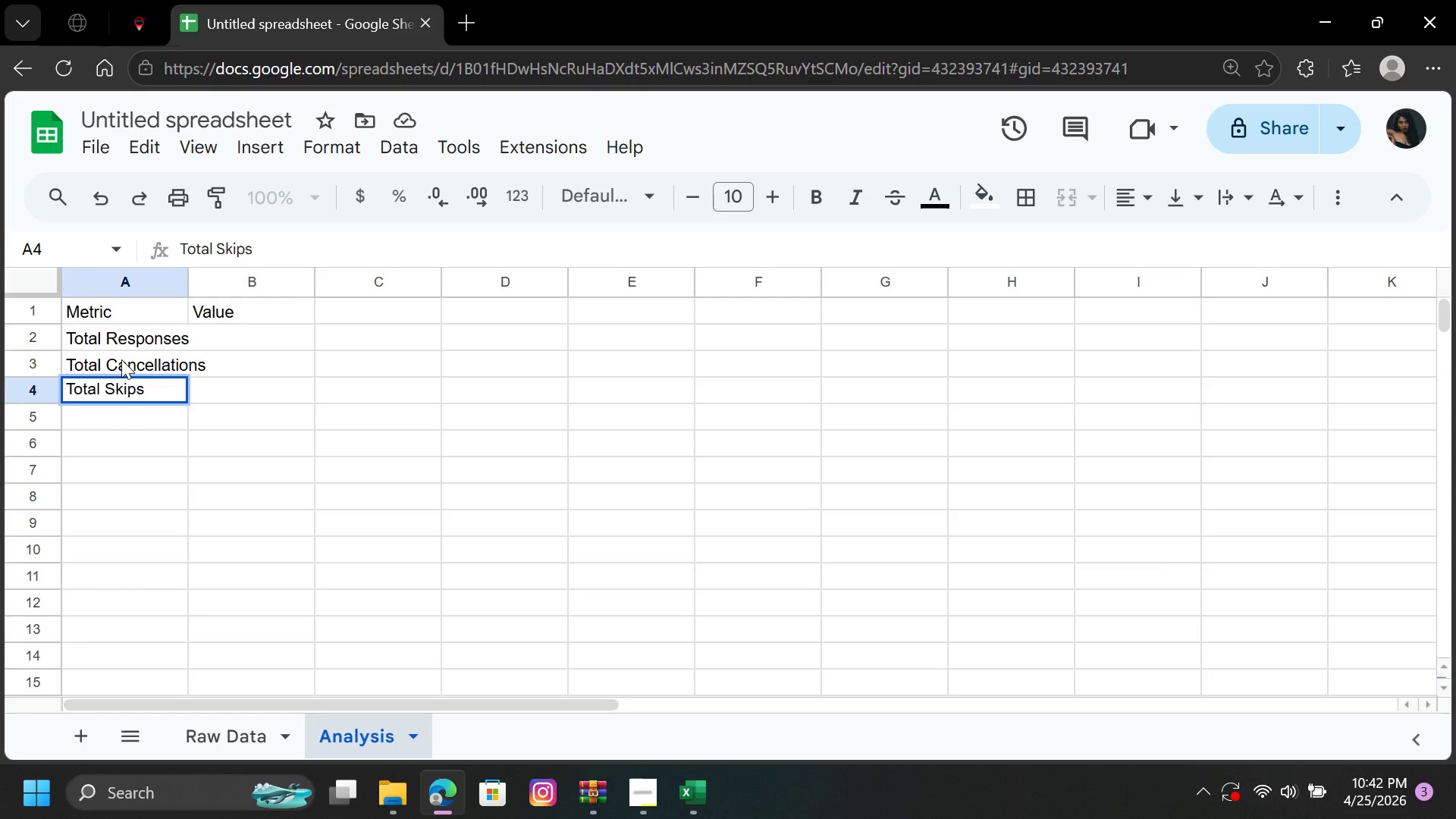 
key(ArrowDown)
 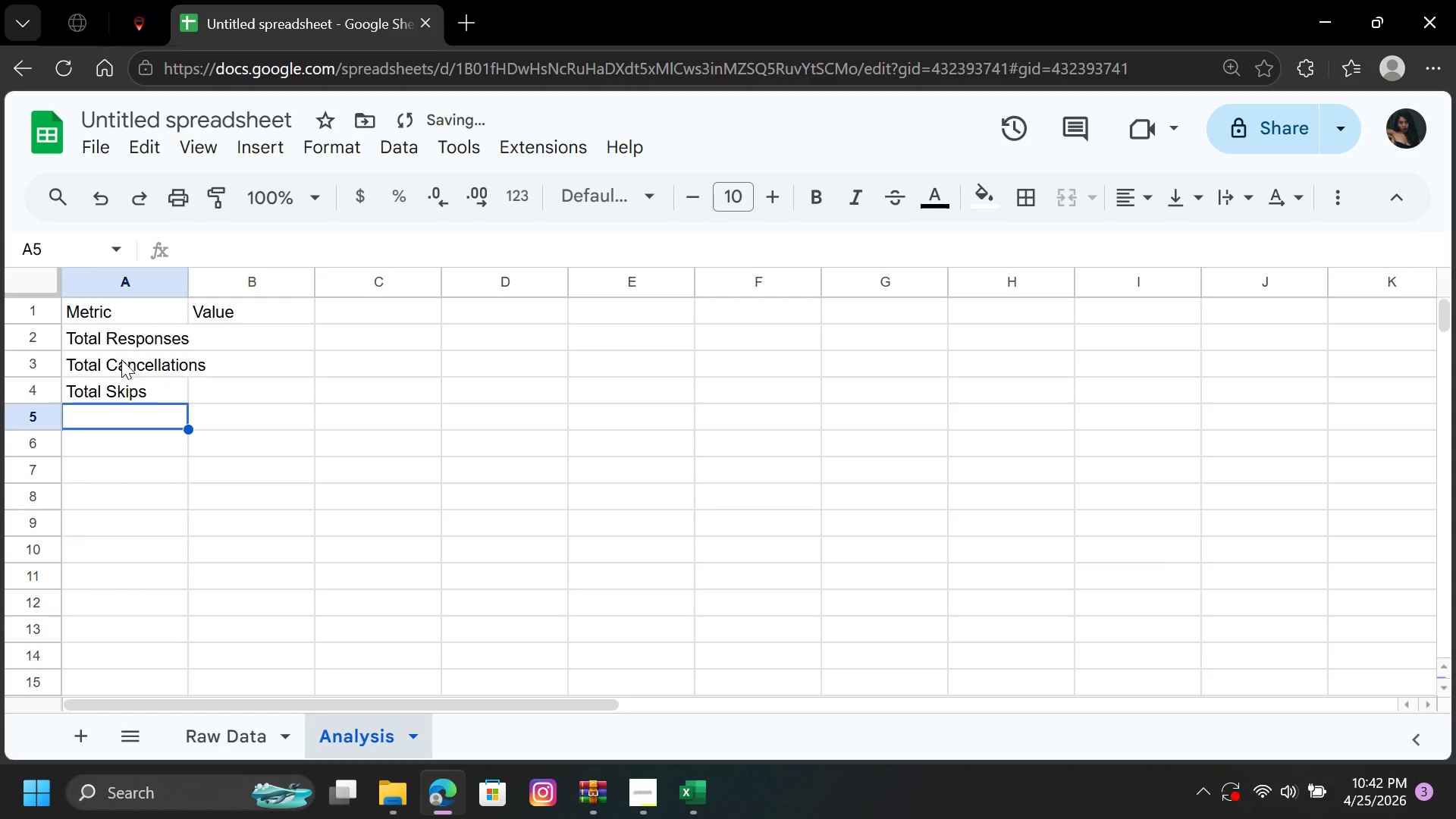 
type(Avg product Ratinh)
key(Backspace)
type(g)
 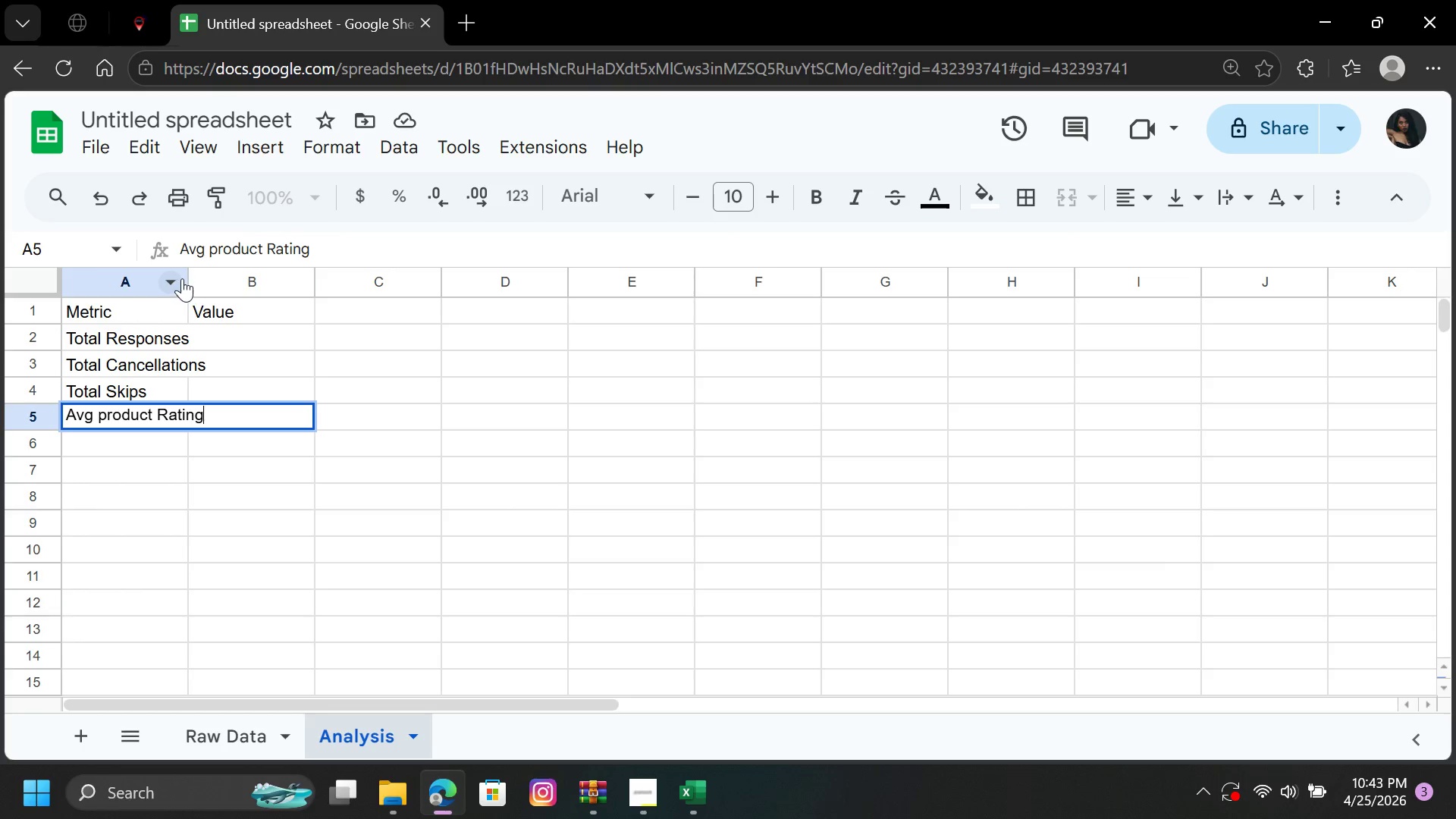 
double_click([187, 275])
 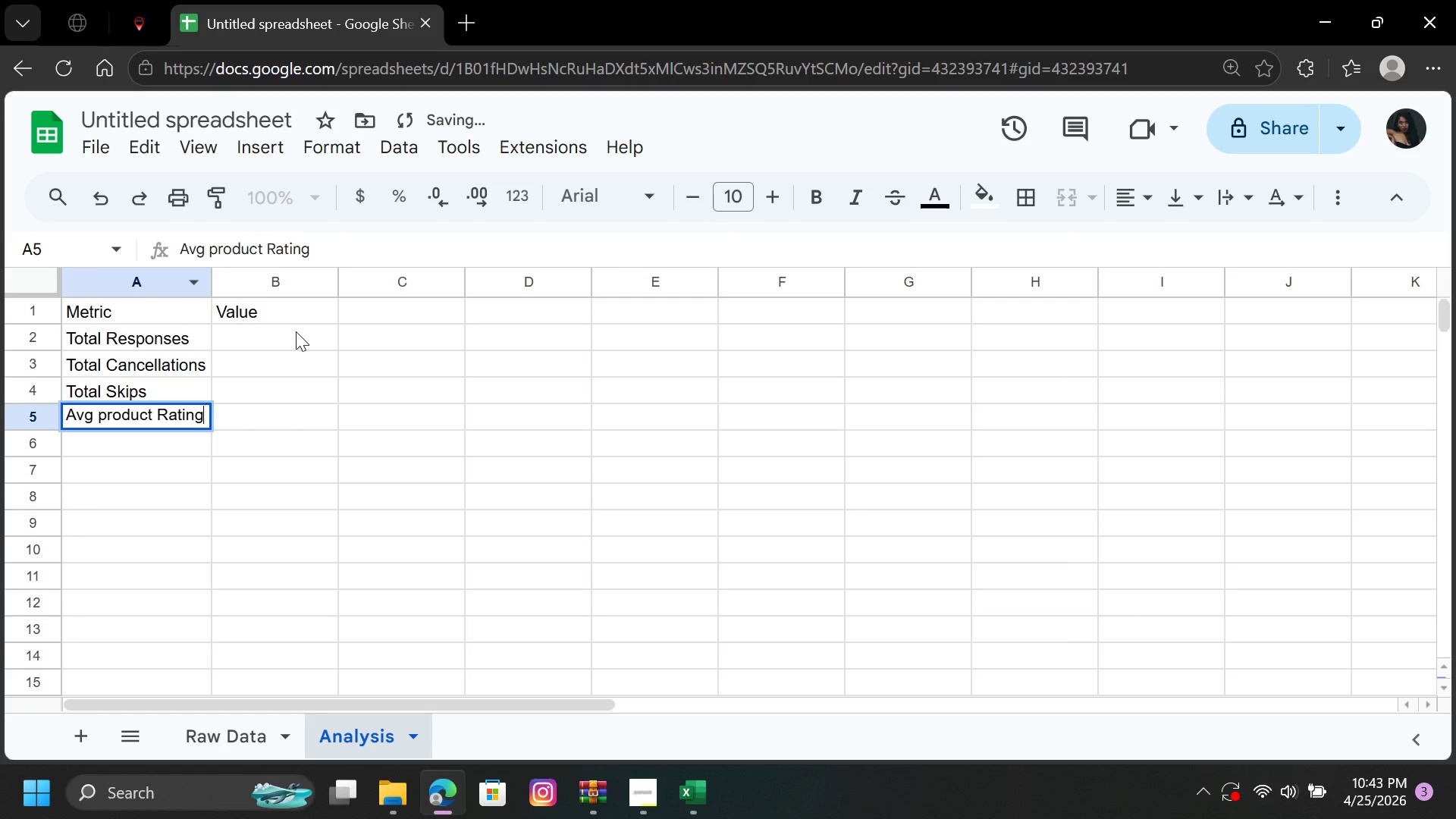 
left_click([293, 331])
 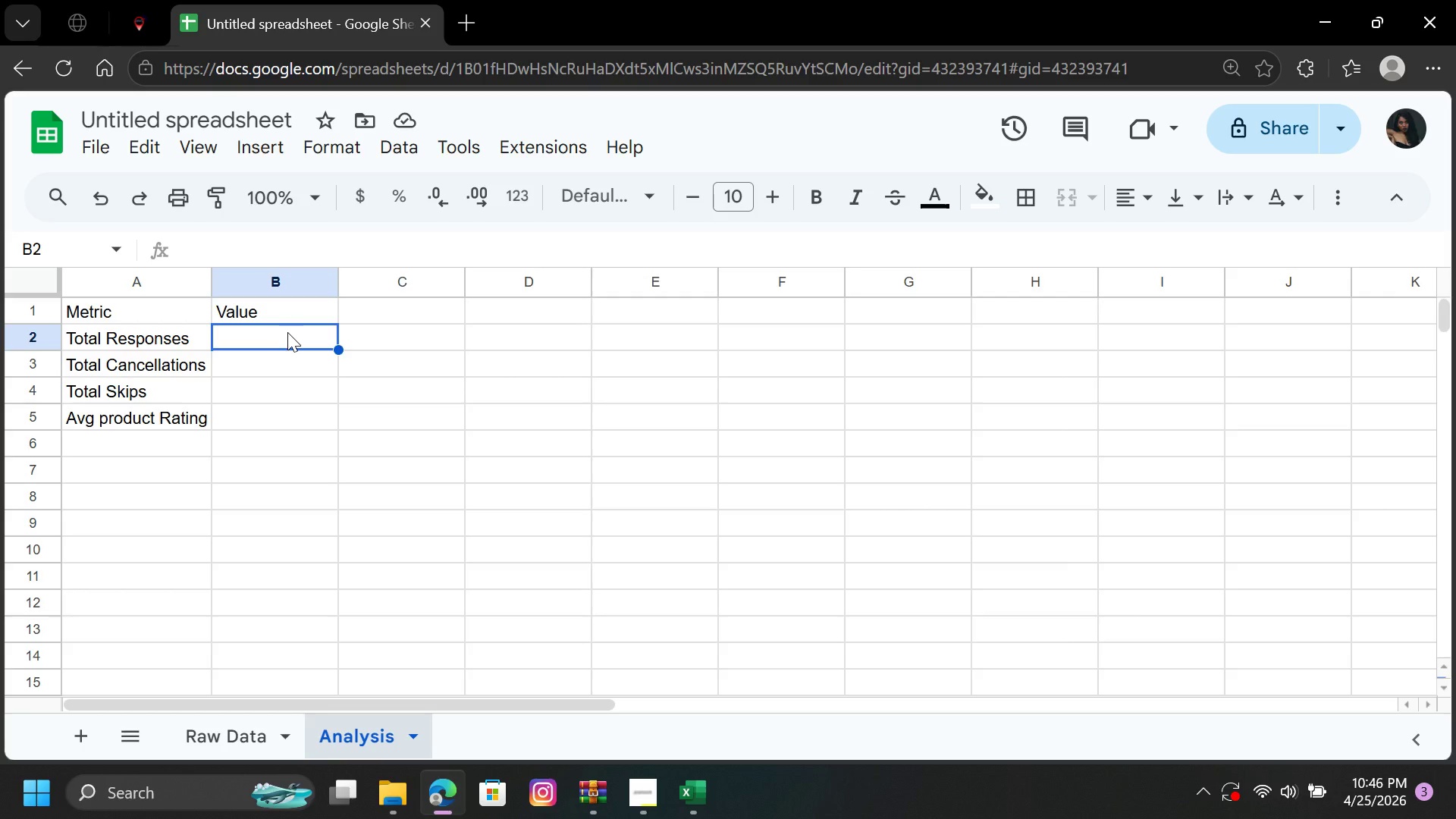 
wait(199.55)
 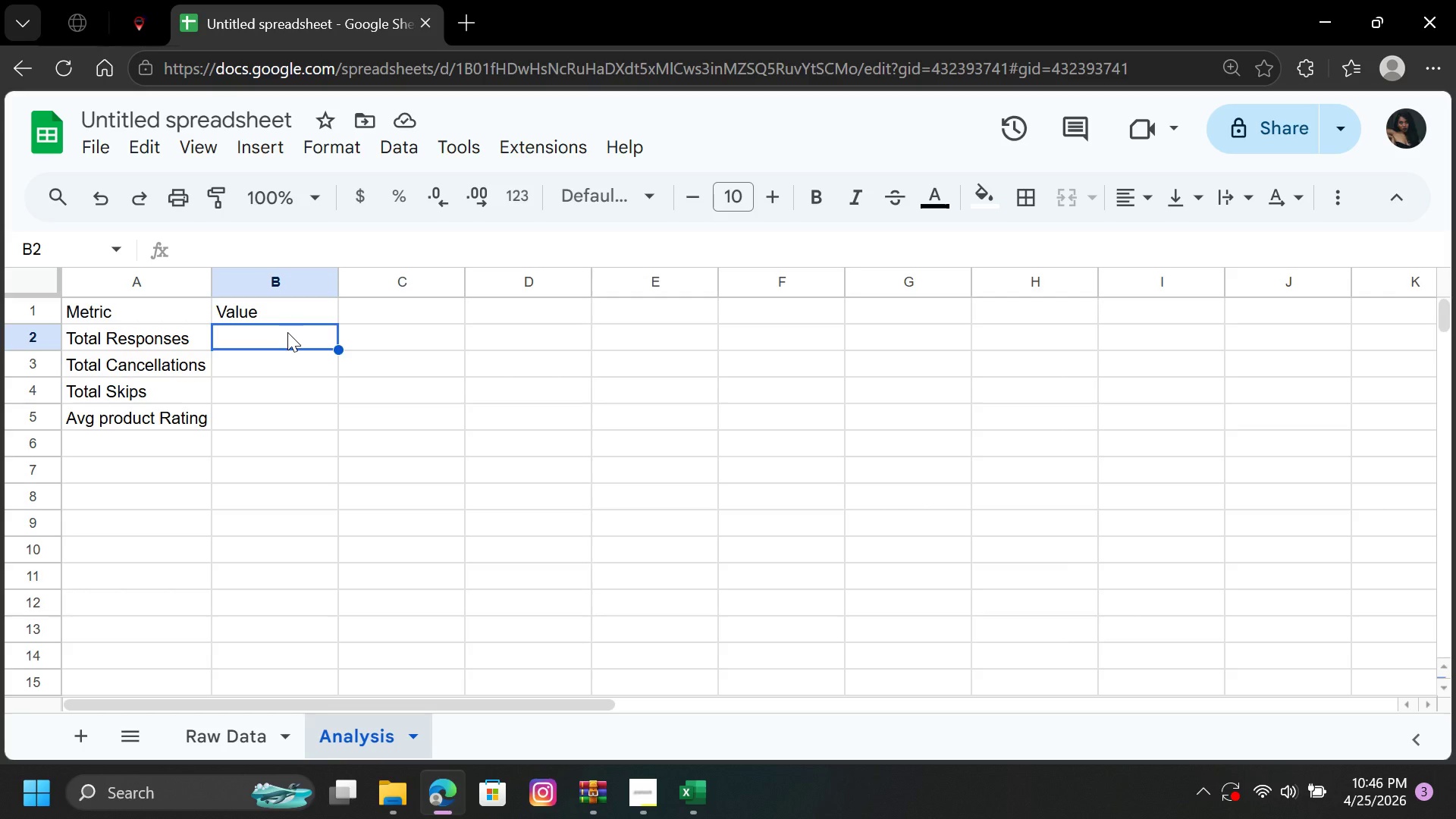 
left_click([508, 318])
 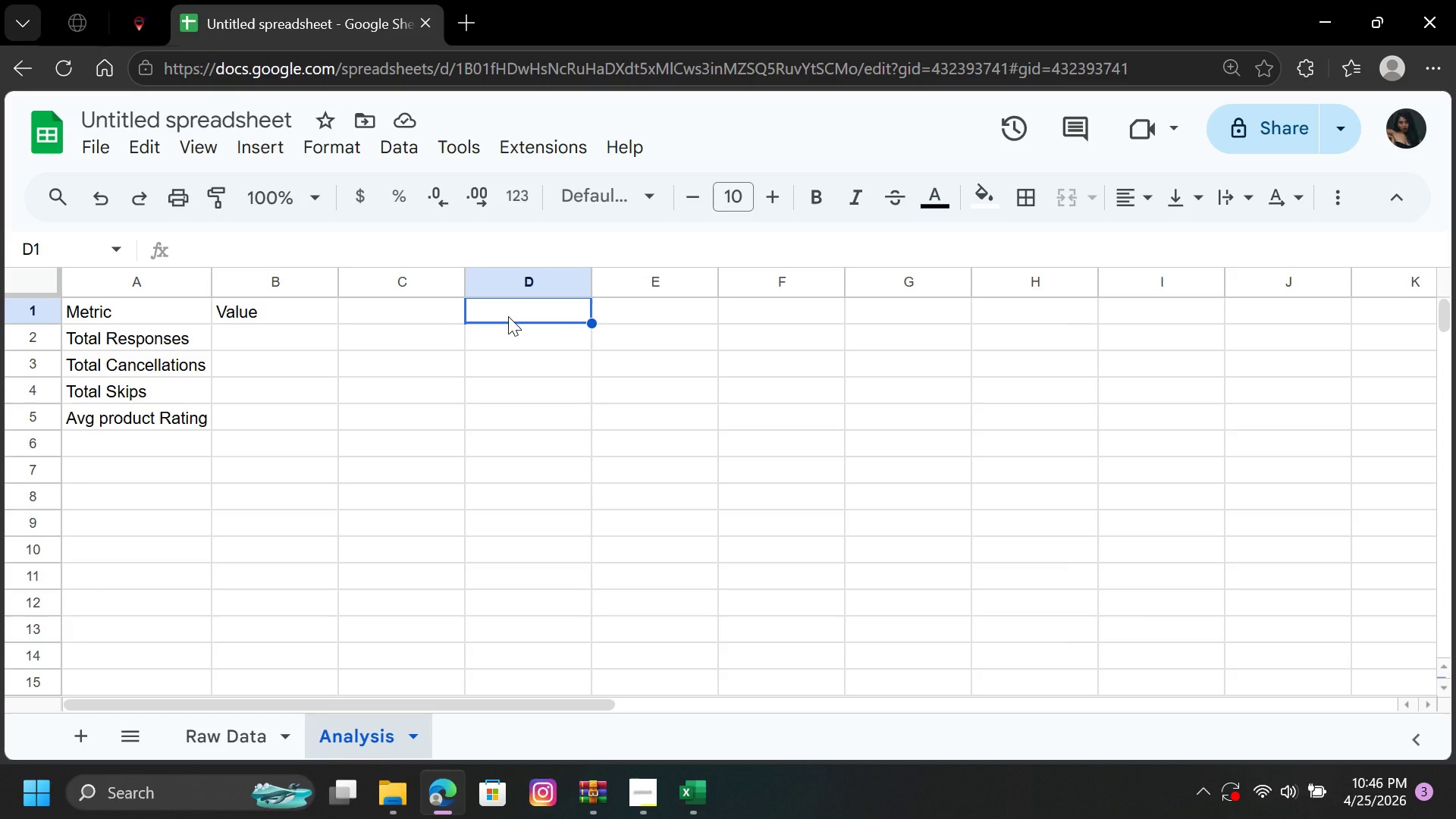 
wait(30.2)
 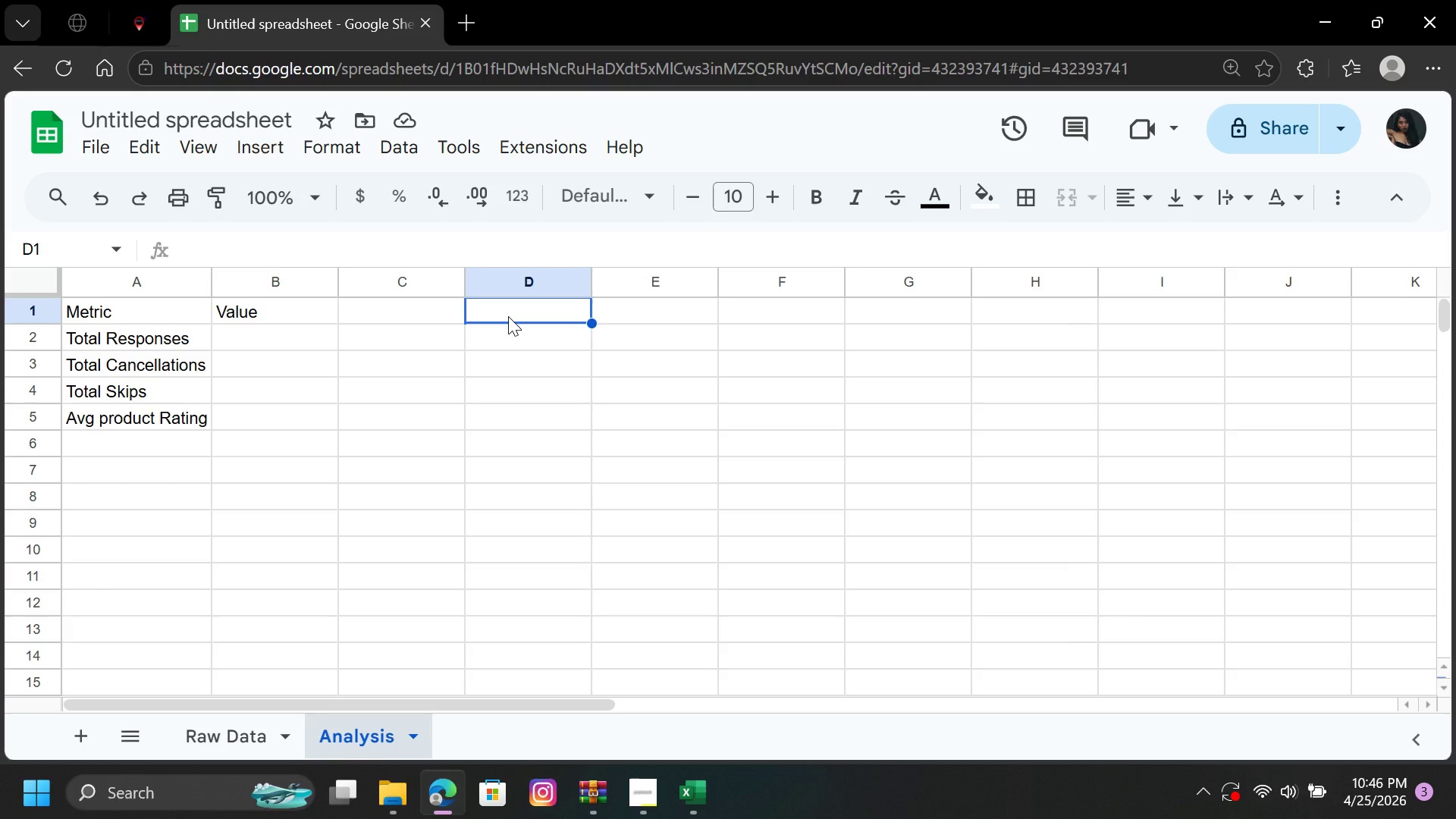 
double_click([511, 306])
 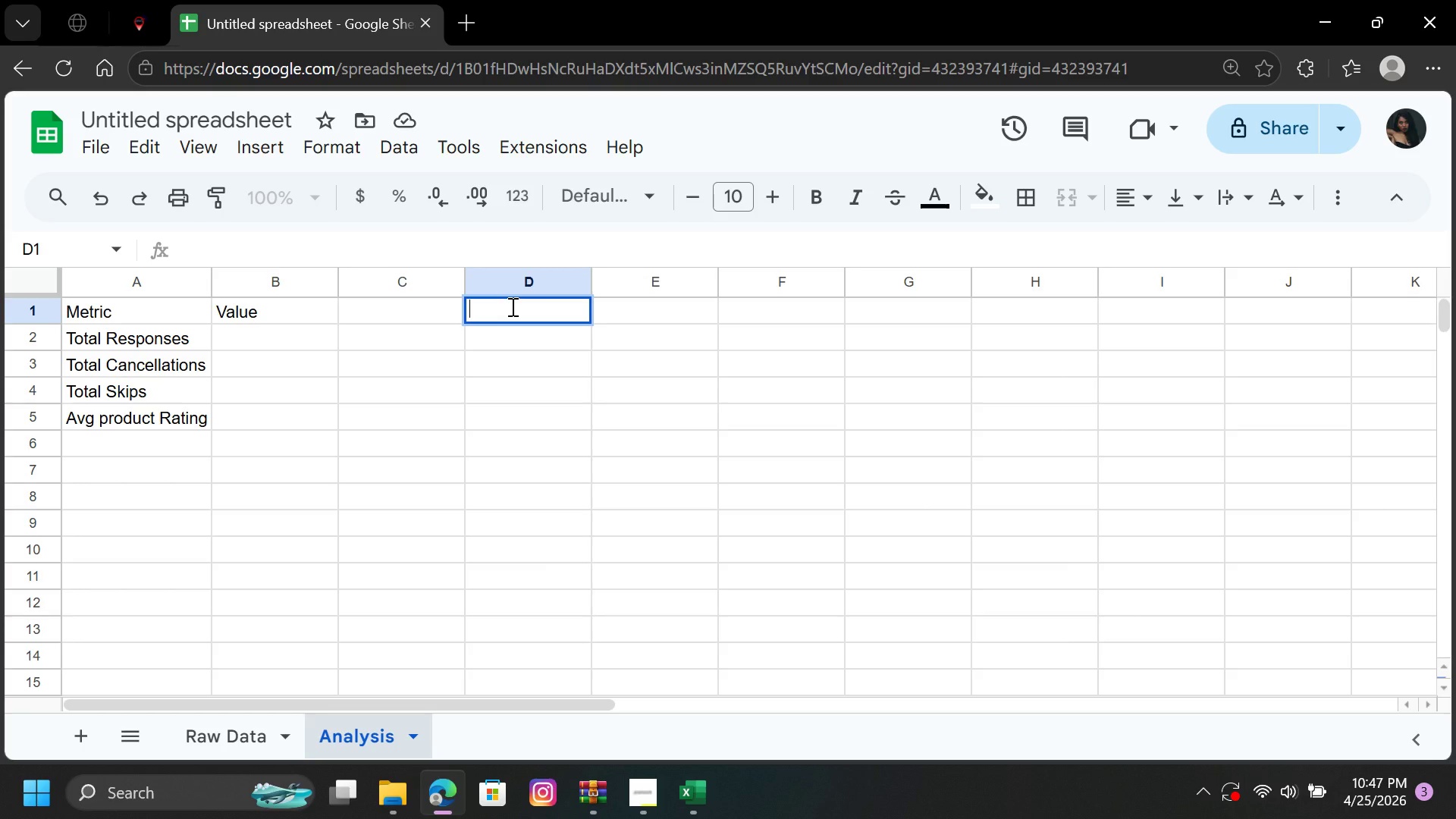 
key(Equal)
 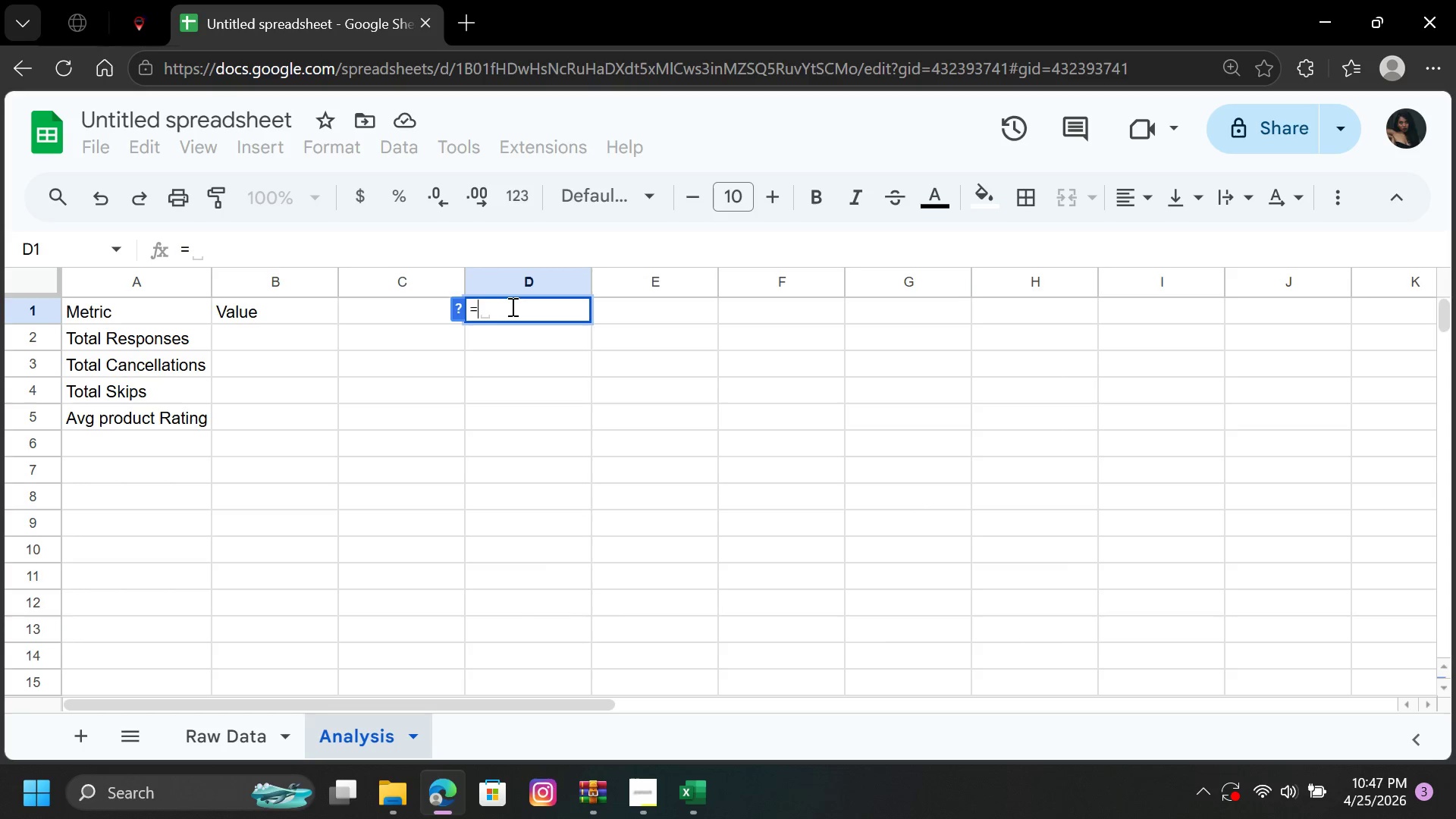 
key(U)
 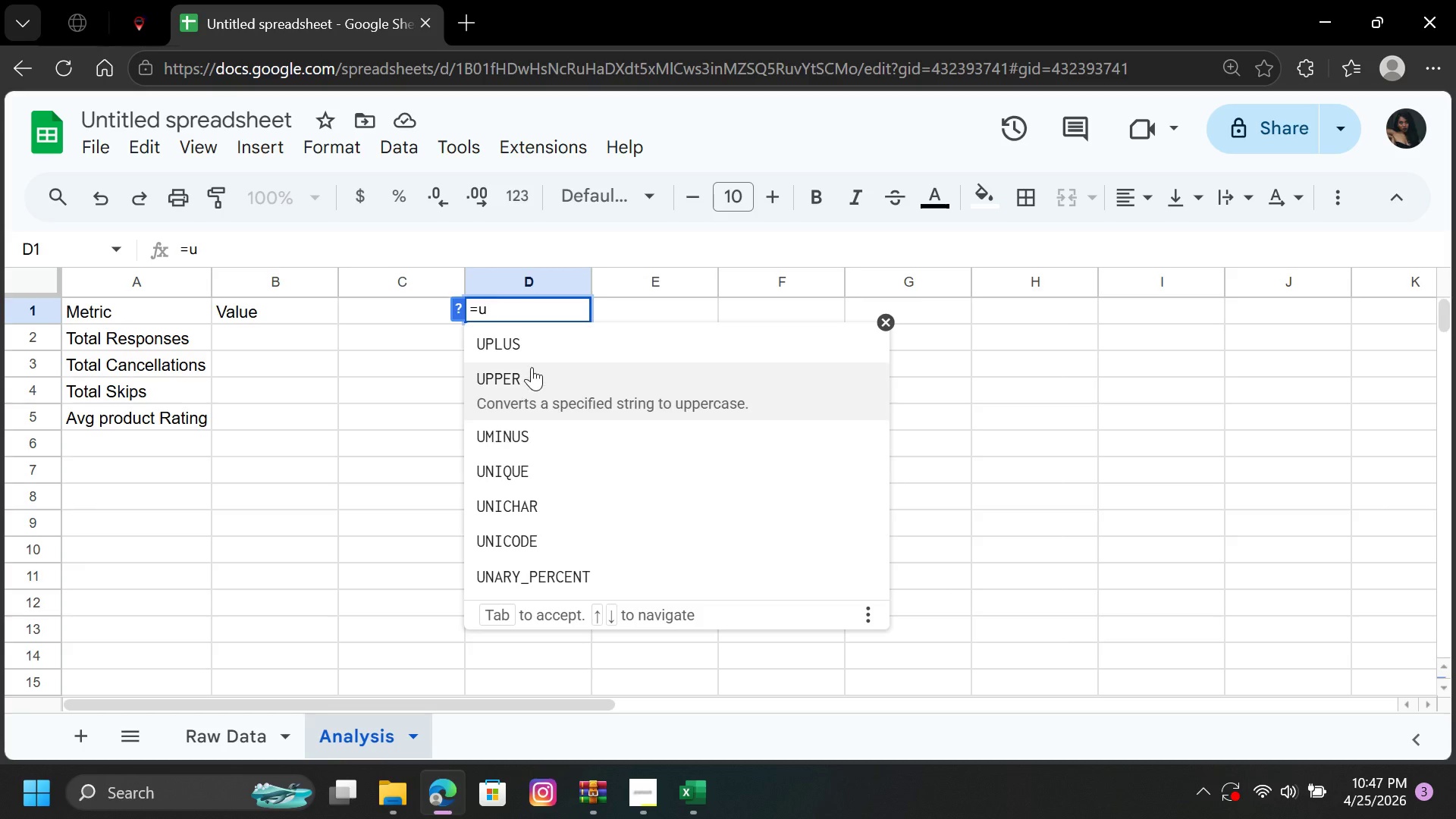 
type(q)
key(Backspace)
key(Backspace)
type(UN)
 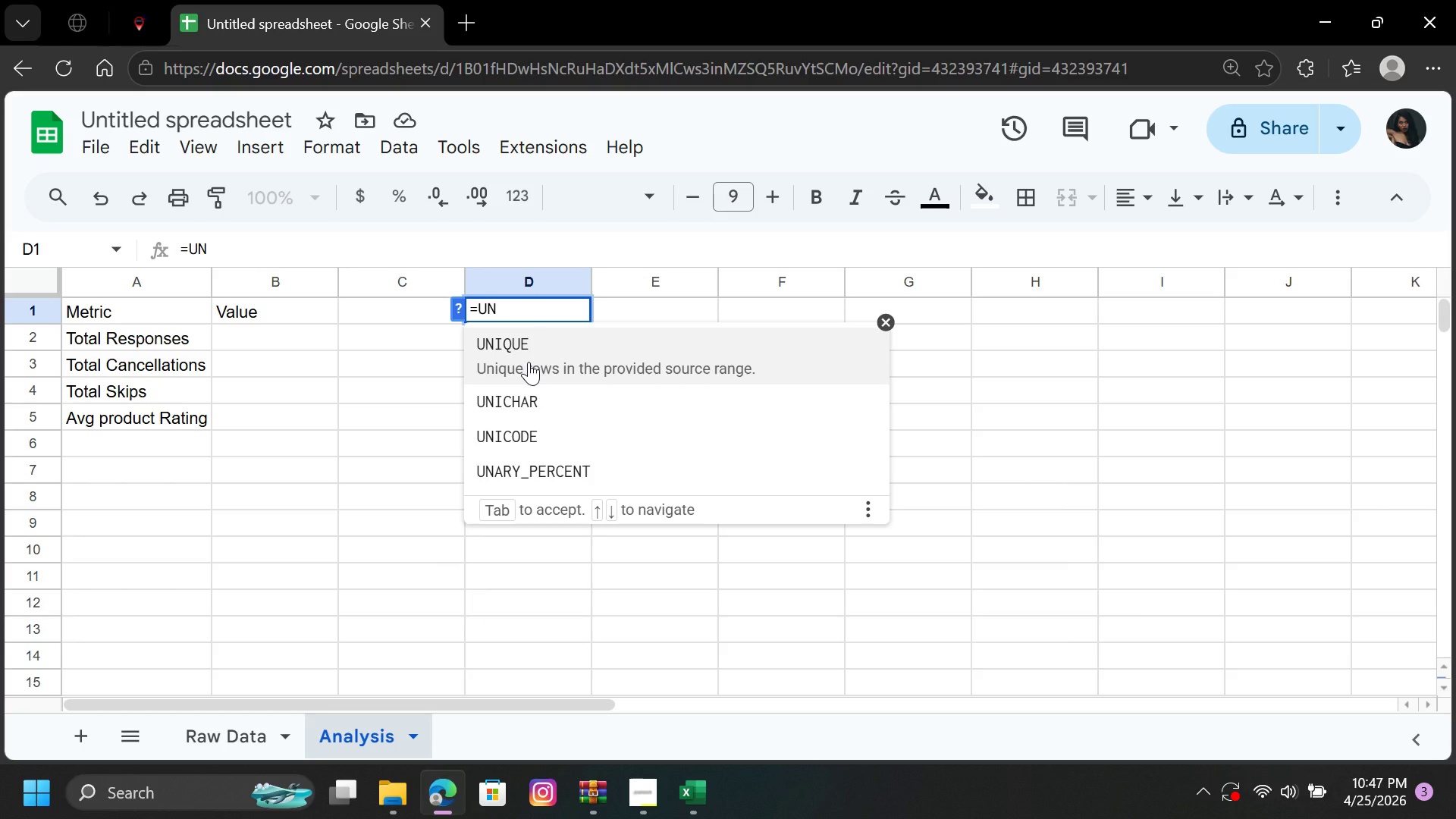 
left_click([529, 362])
 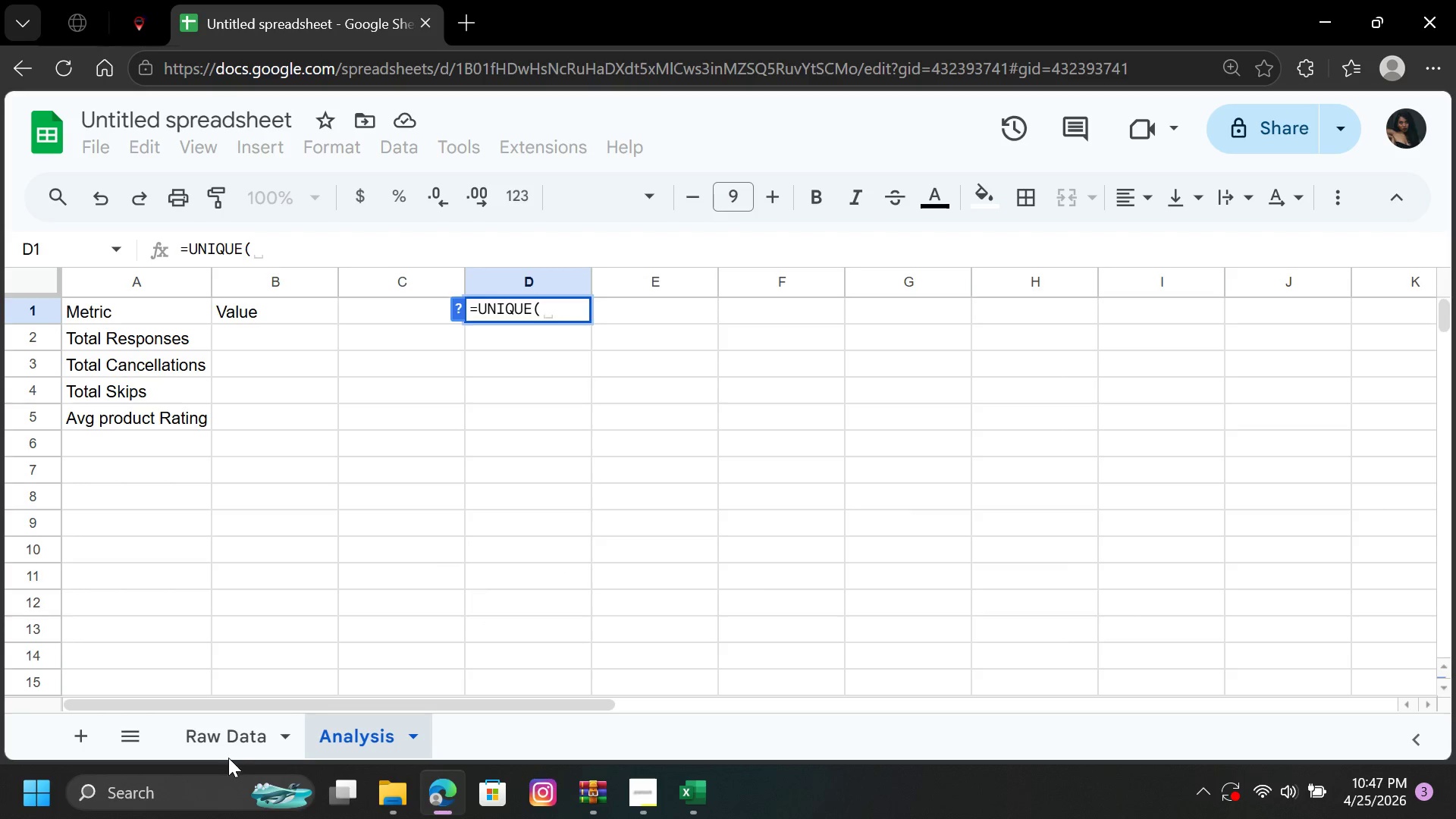 
left_click([214, 742])
 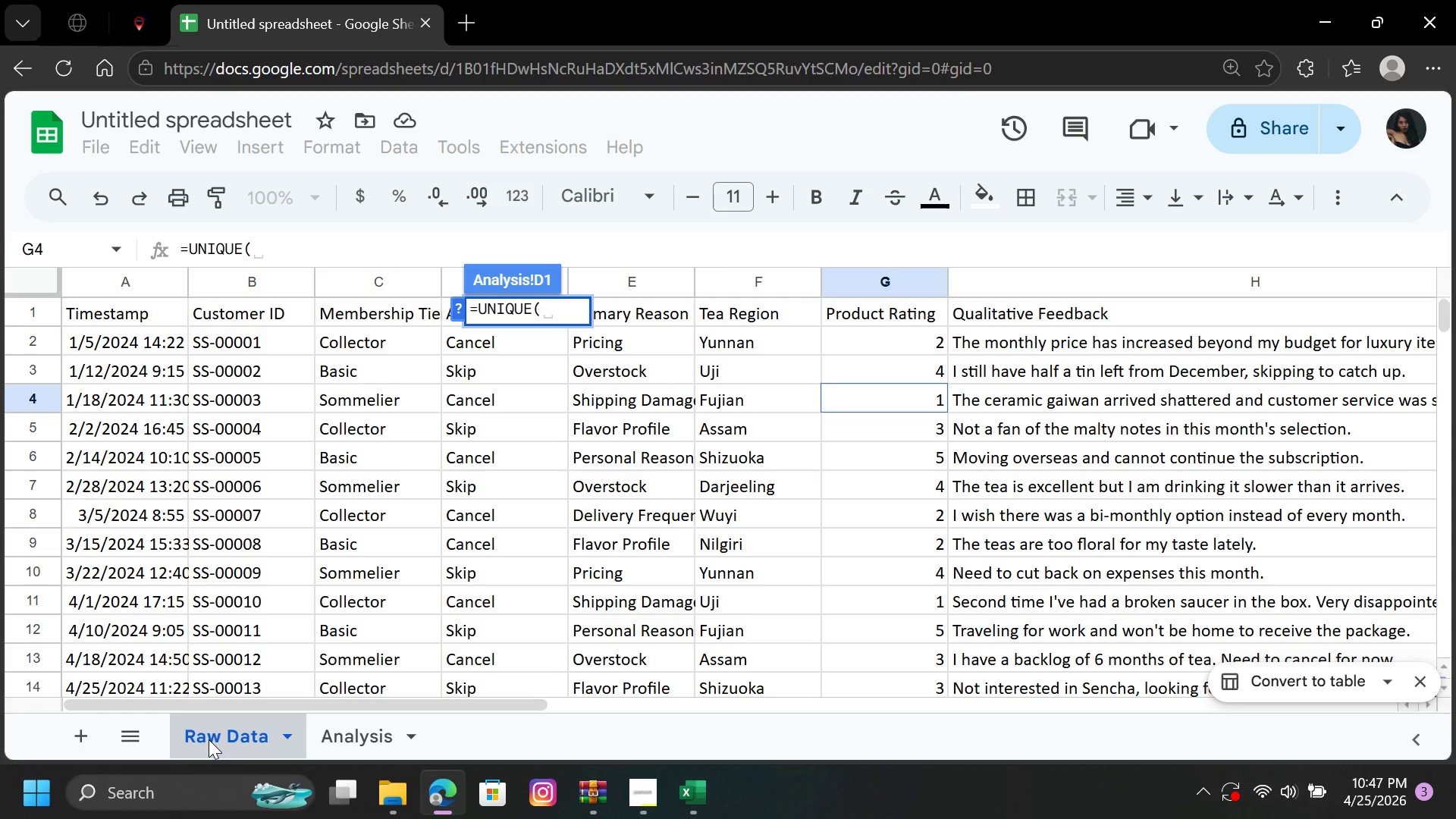 
wait(11.2)
 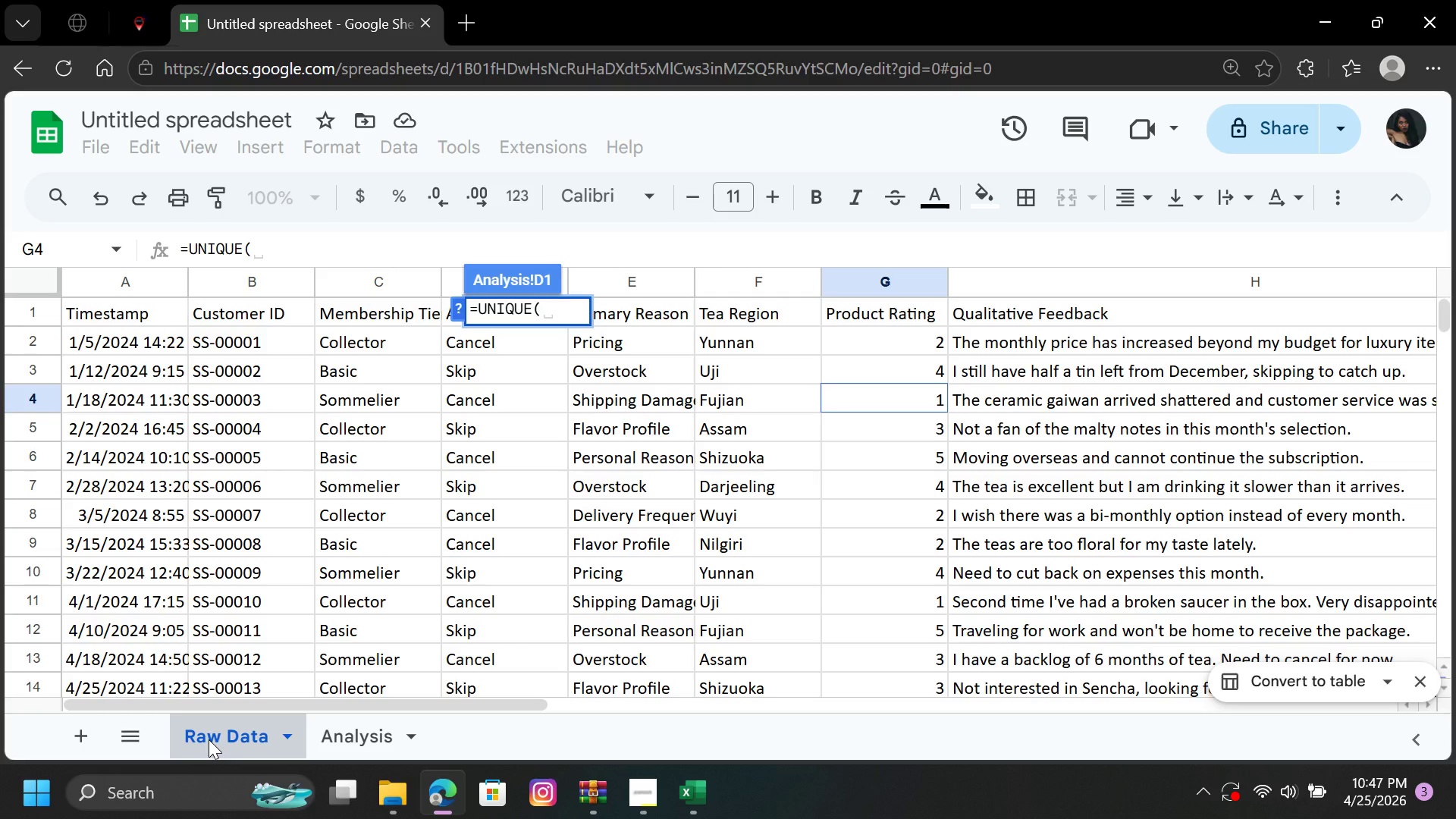 
left_click([756, 278])
 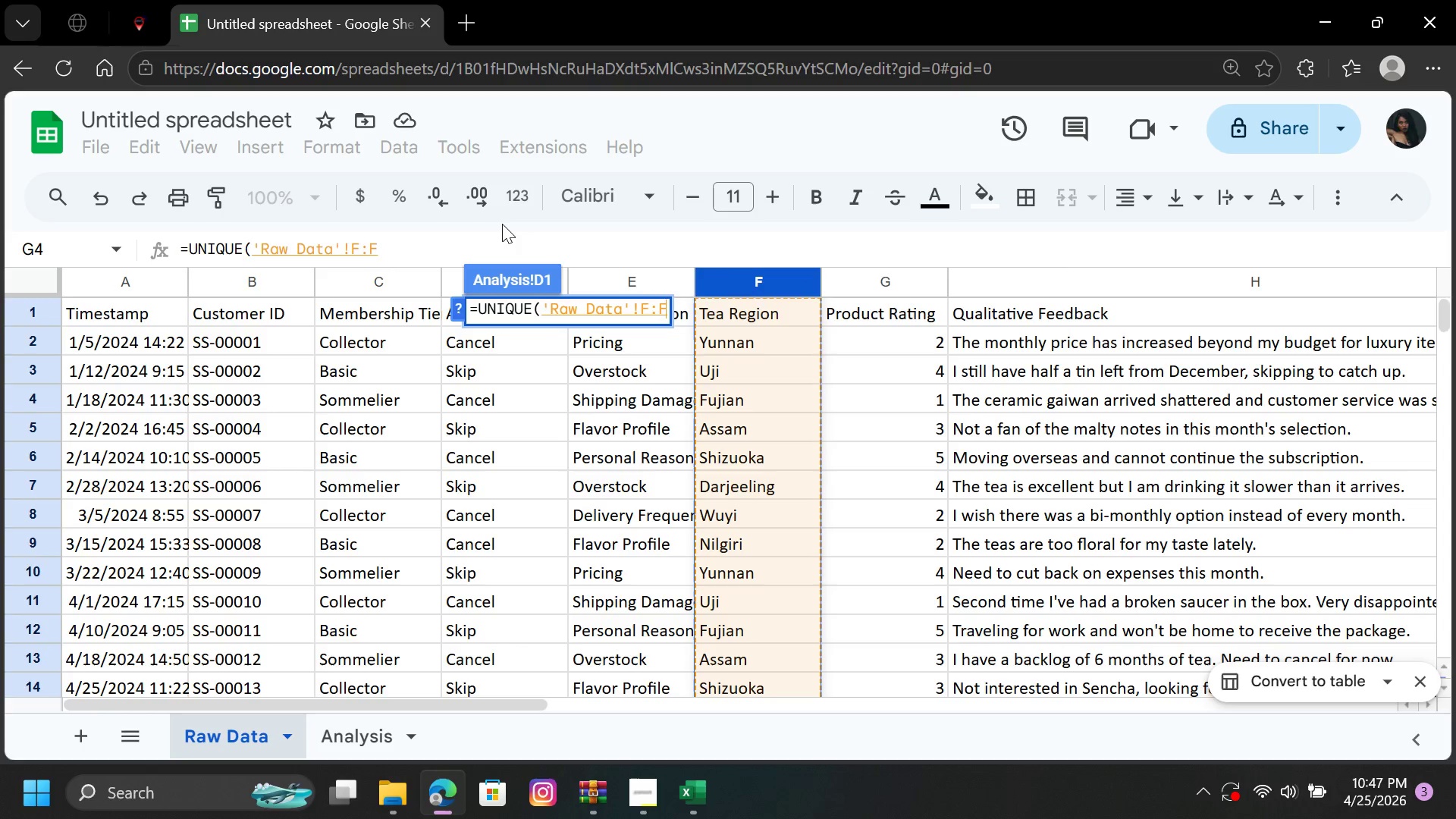 
key(Shift+0)
 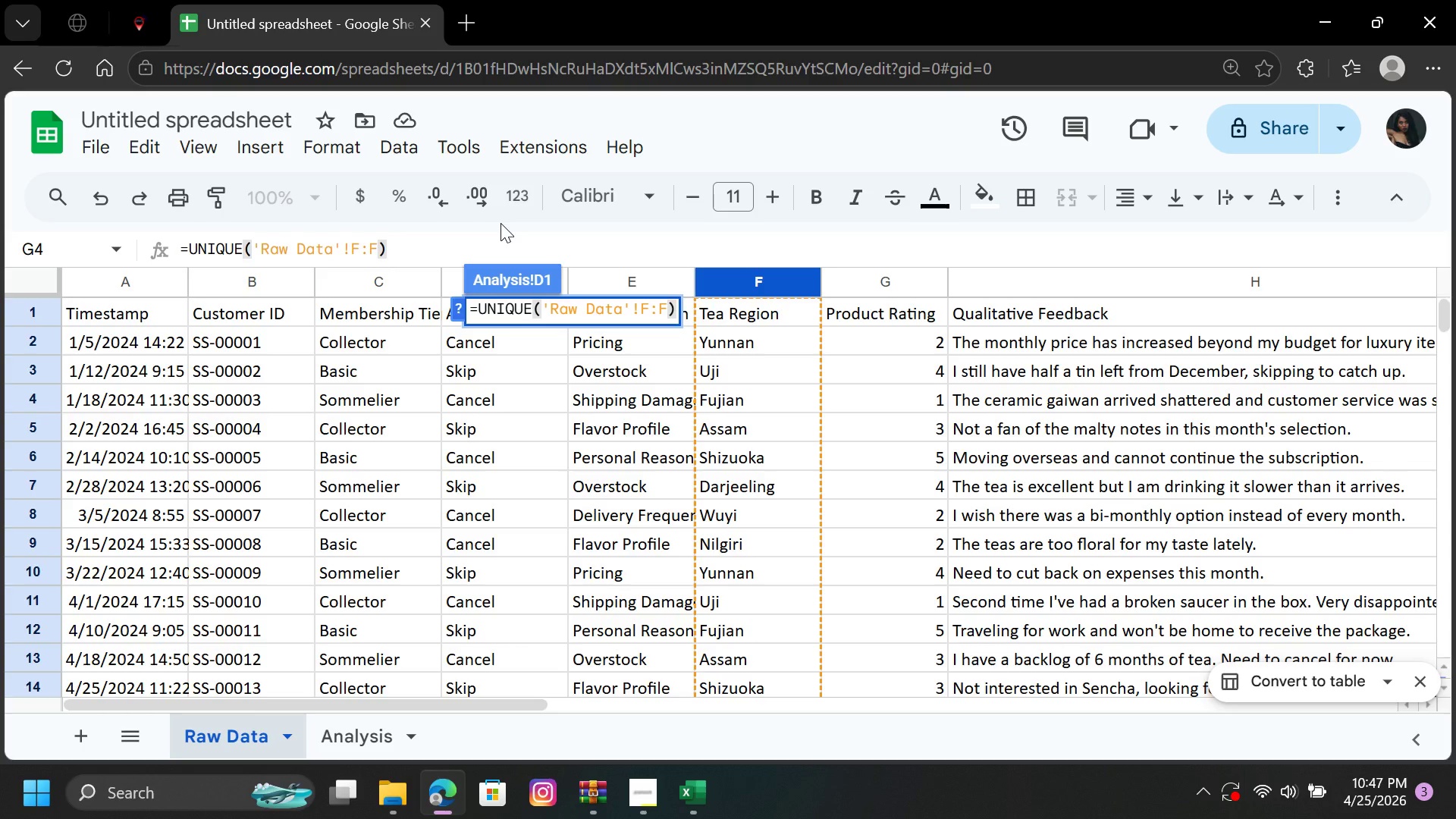 
key(Enter)
 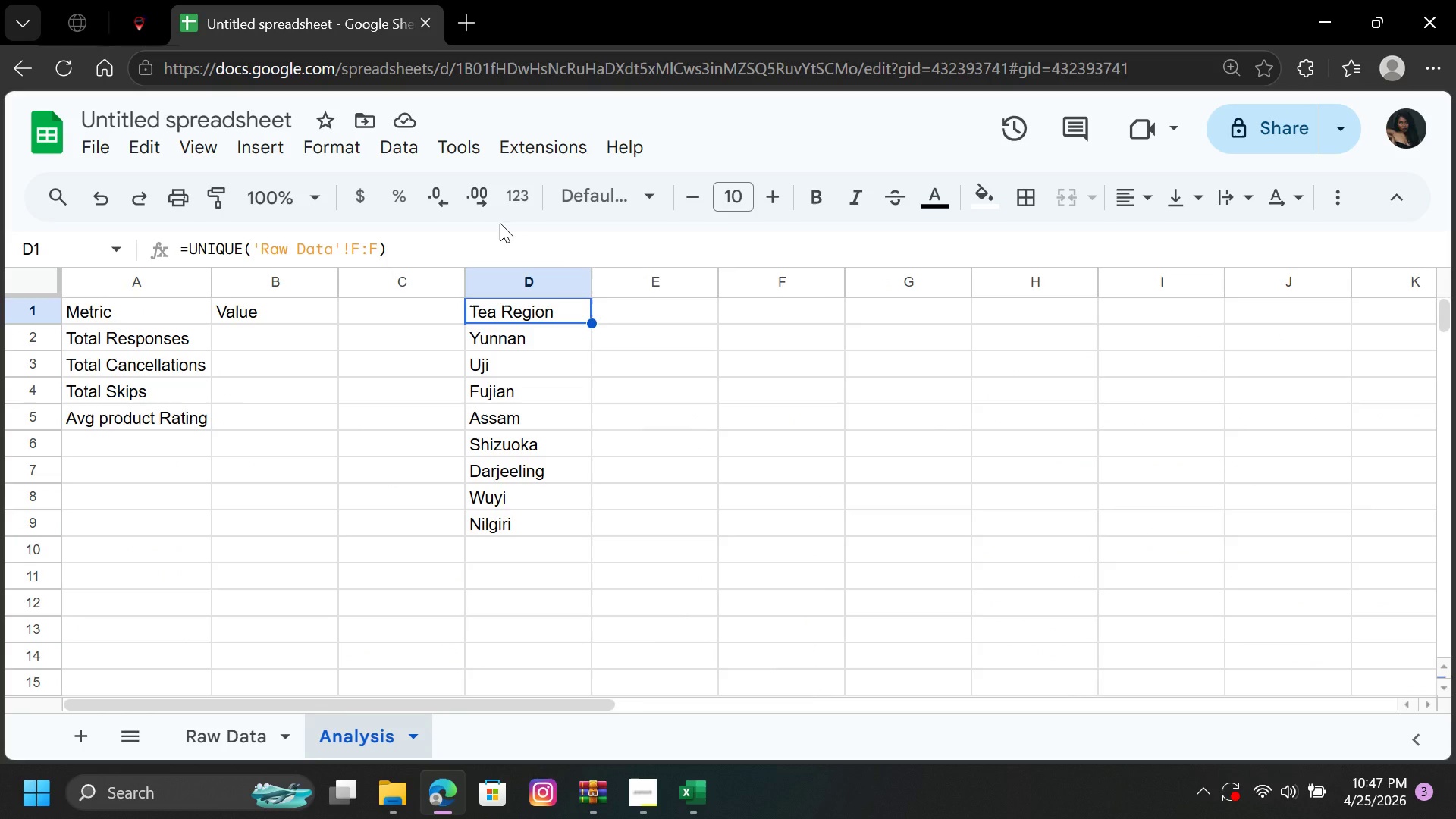 
wait(20.2)
 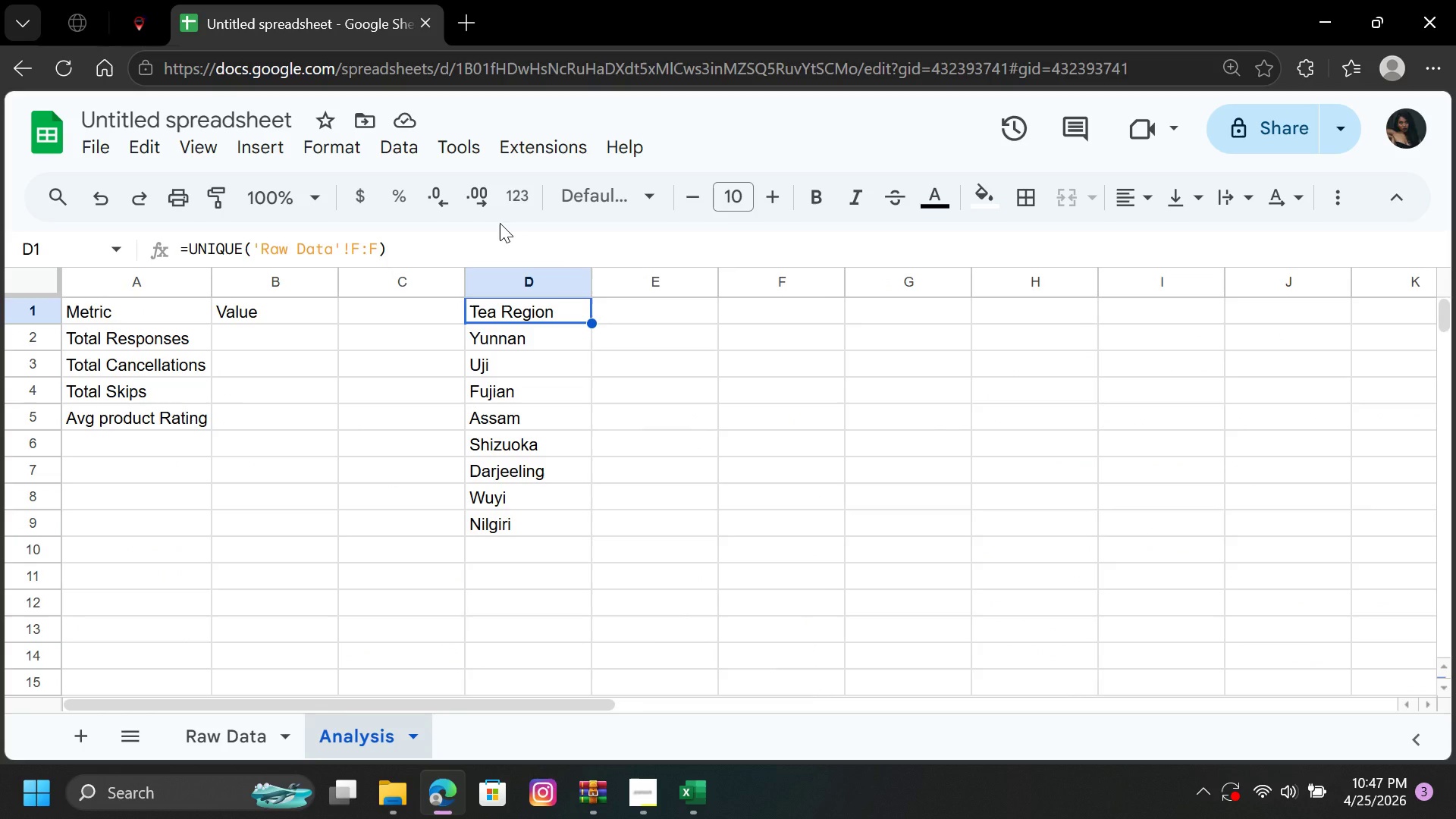 
left_click([649, 315])
 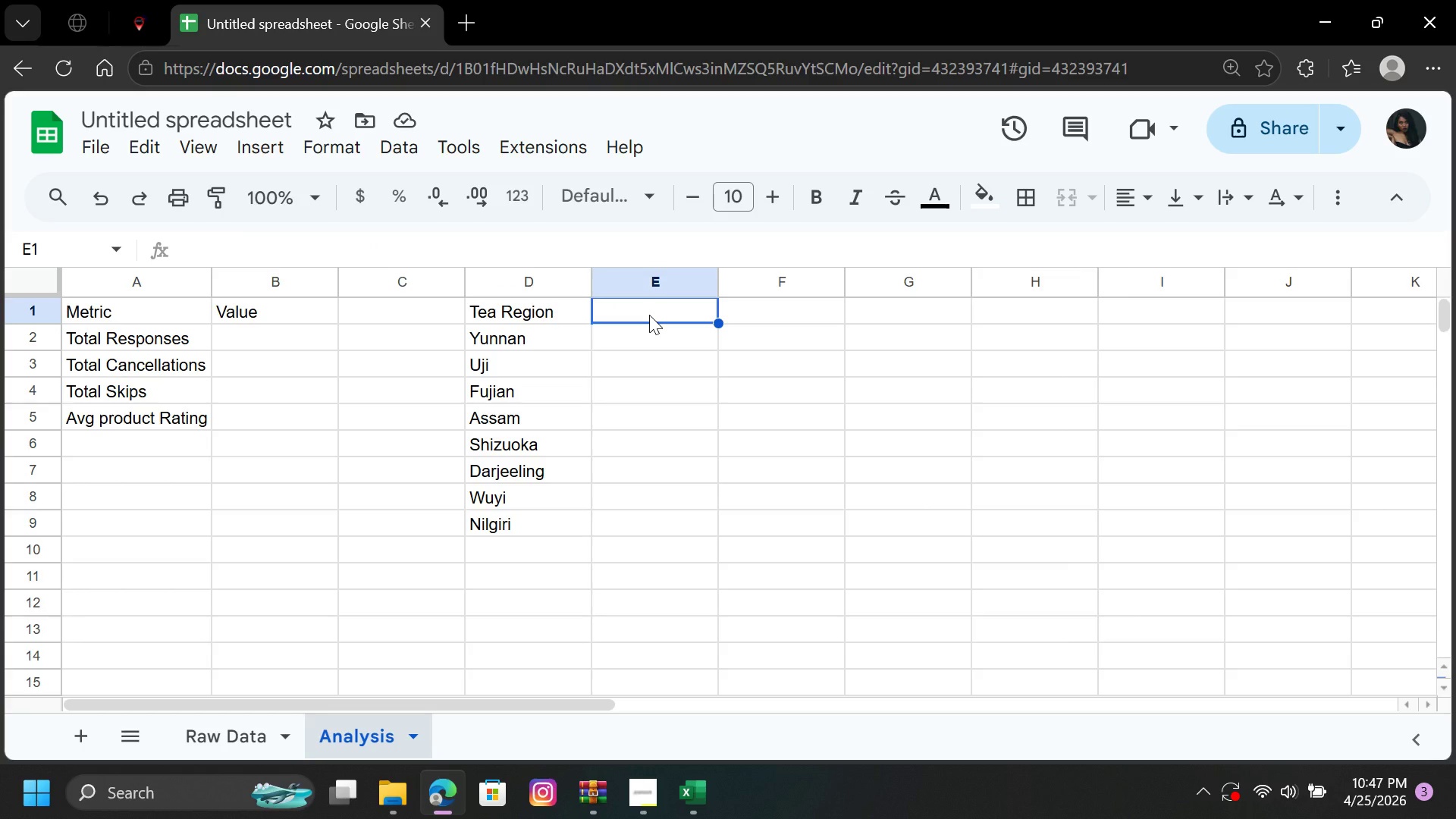 
type(AVG)
key(Backspace)
key(Backspace)
type(vg Rating)
 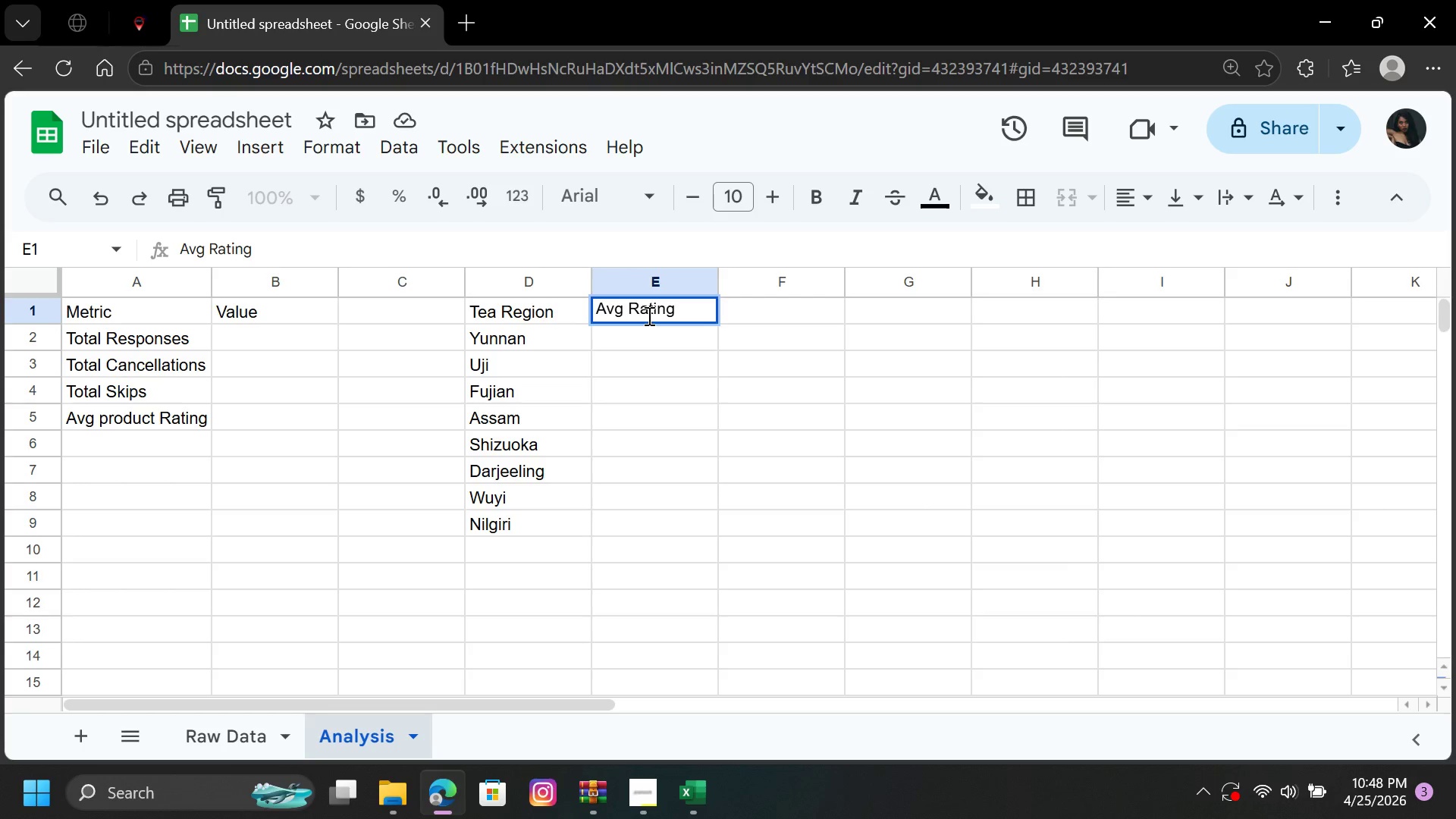 
left_click([747, 311])
 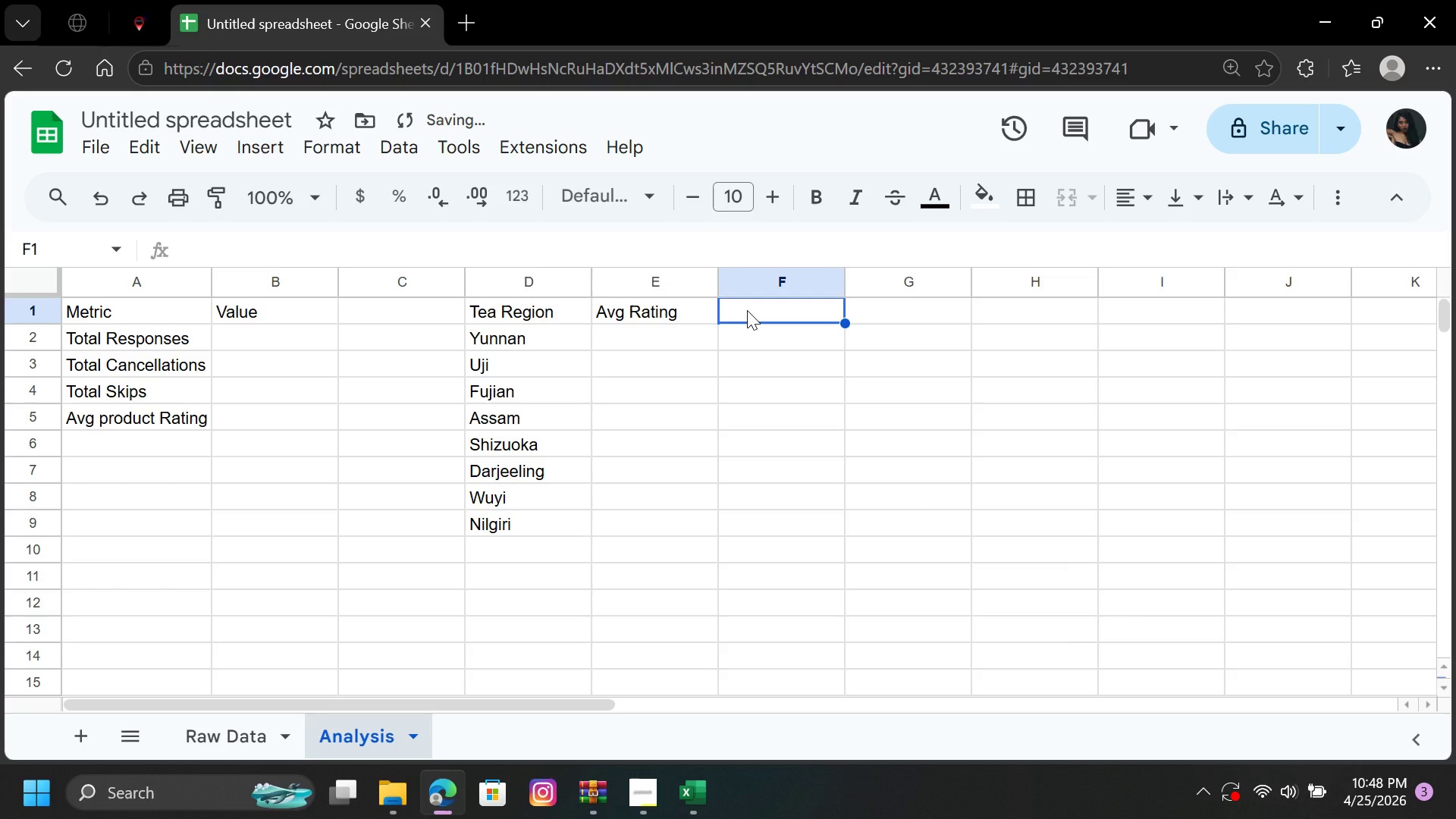 
type(v)
key(Backspace)
type(Volume)
 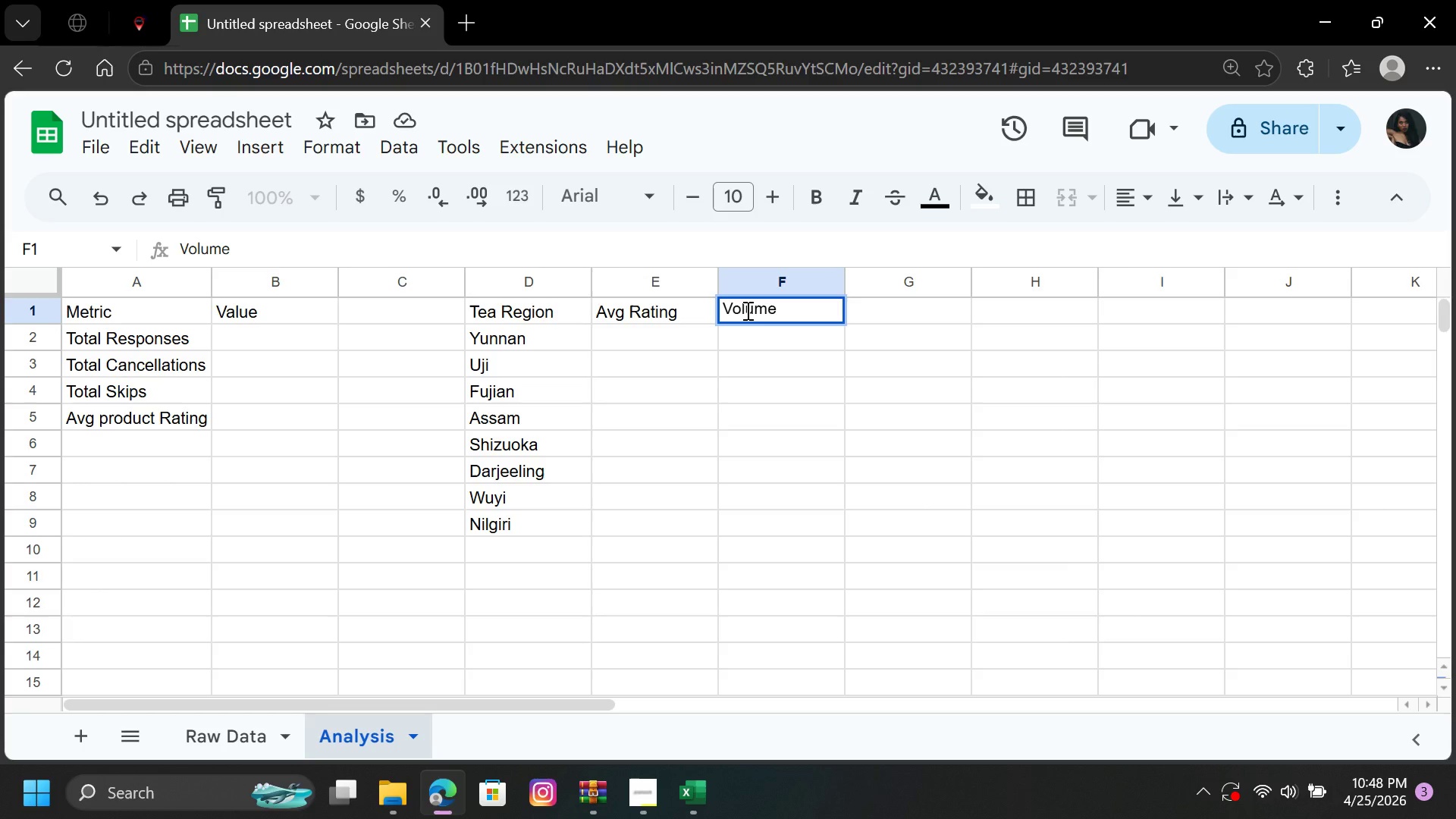 
wait(28.75)
 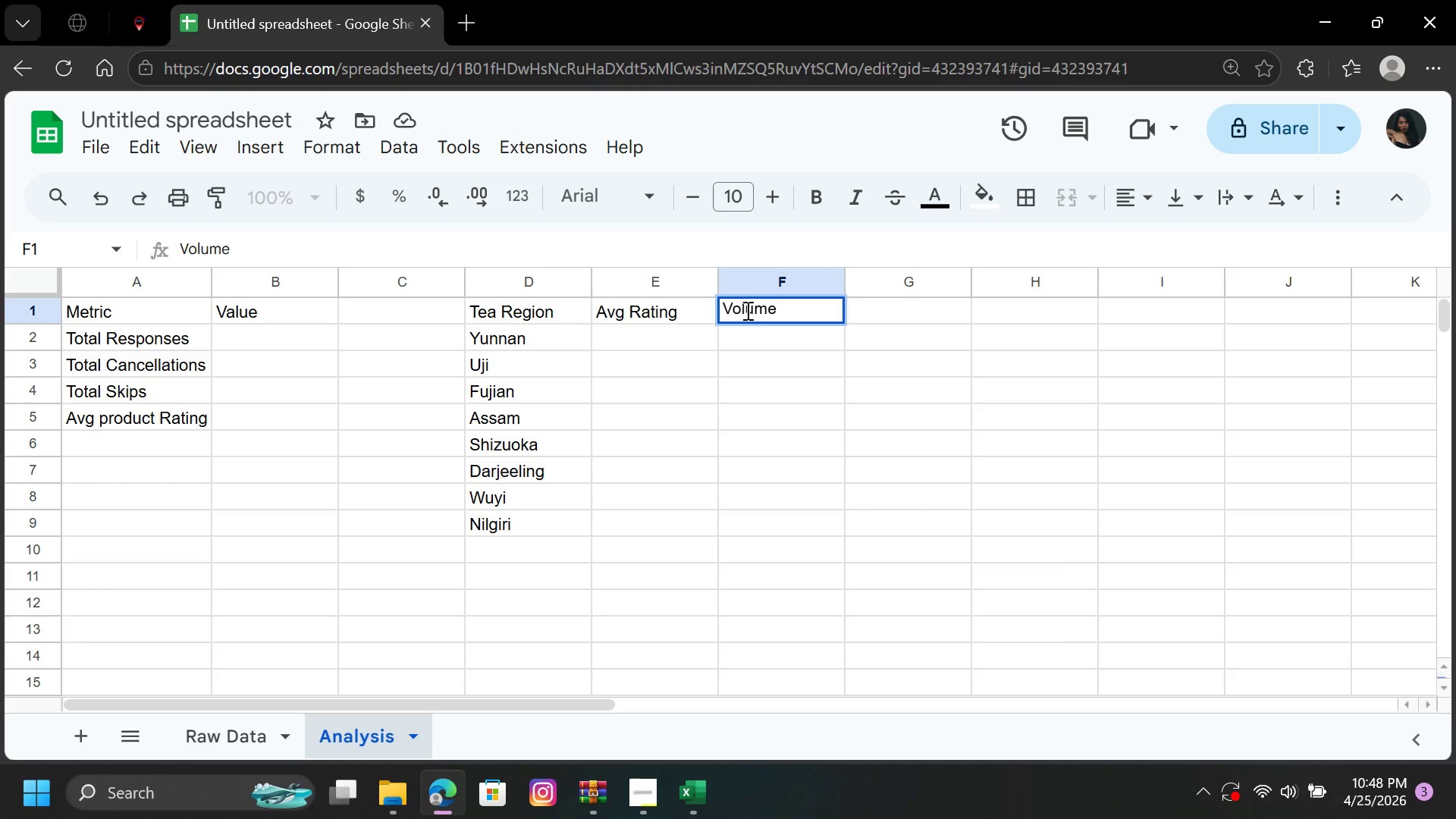 
left_click([228, 330])
 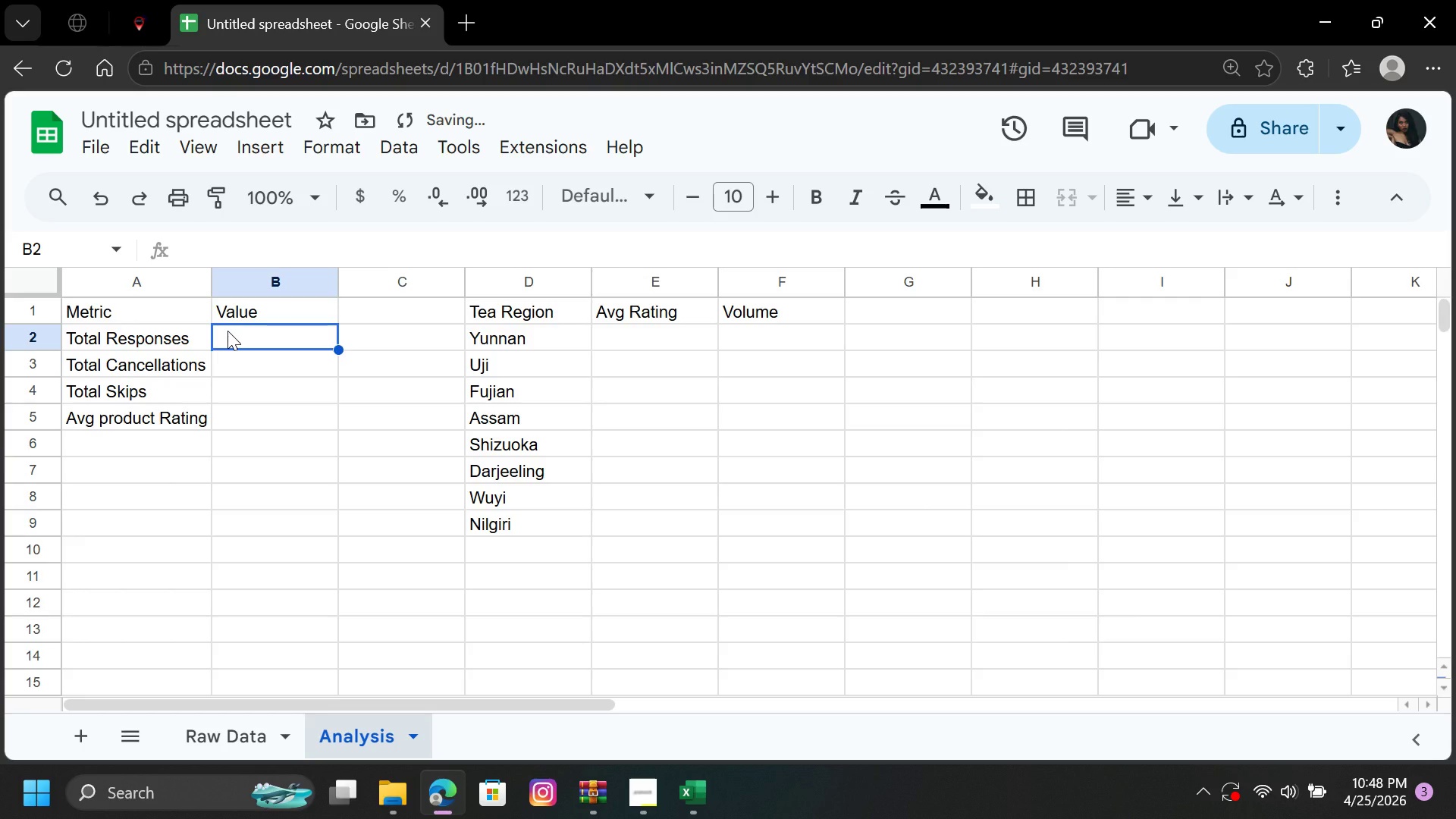 
key(Equal)
 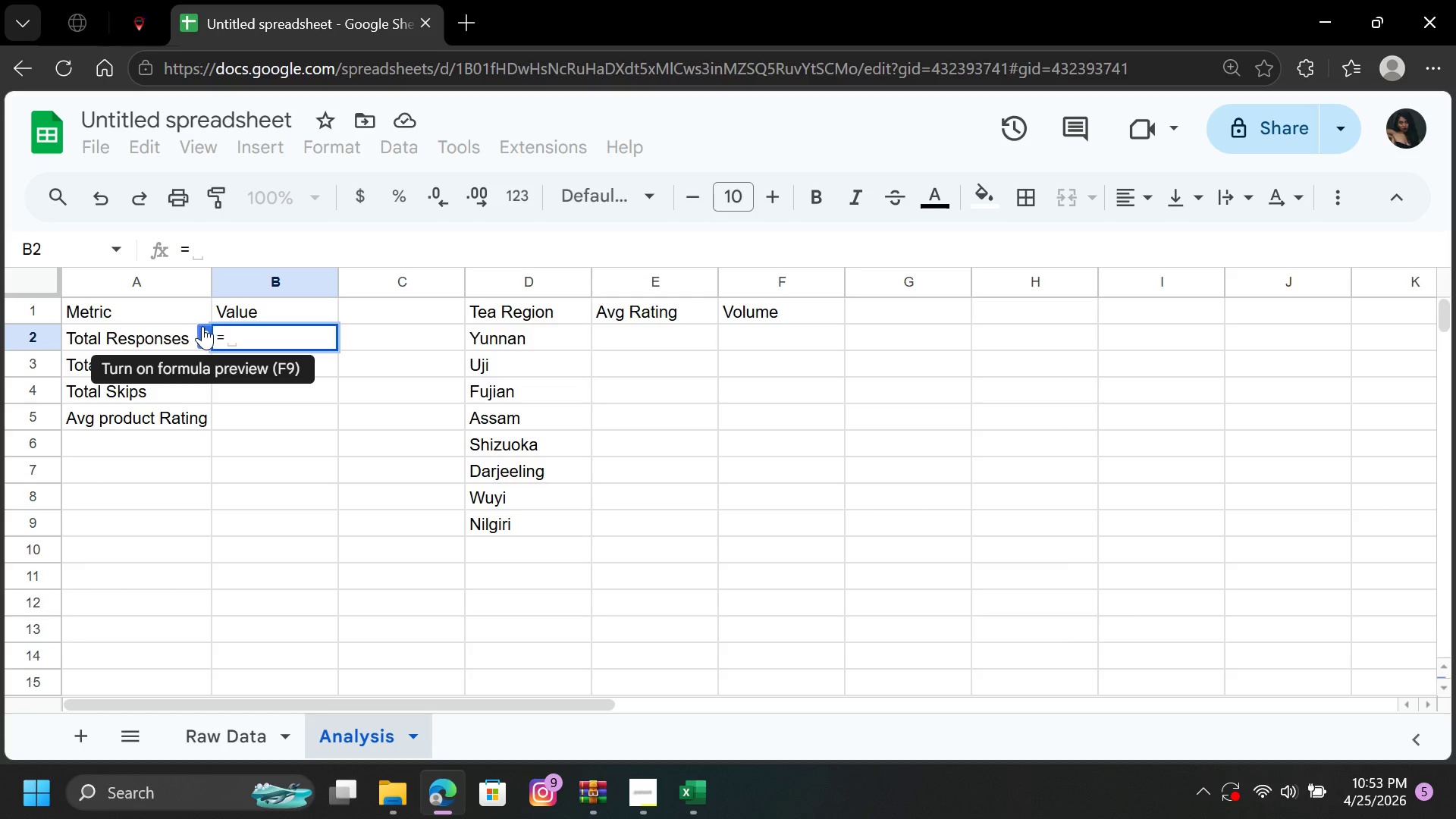 
wait(298.22)
 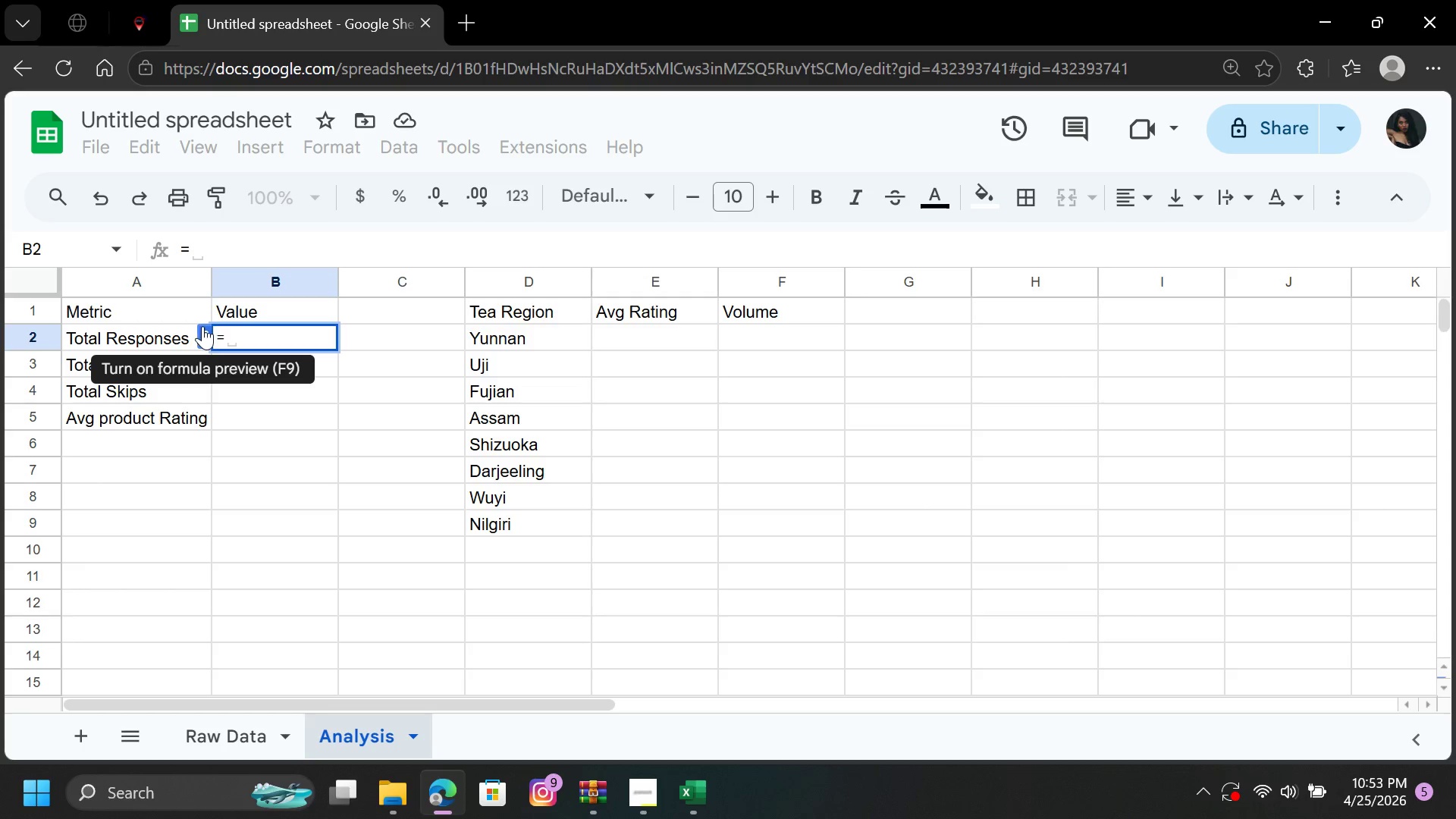 
left_click([284, 344])
 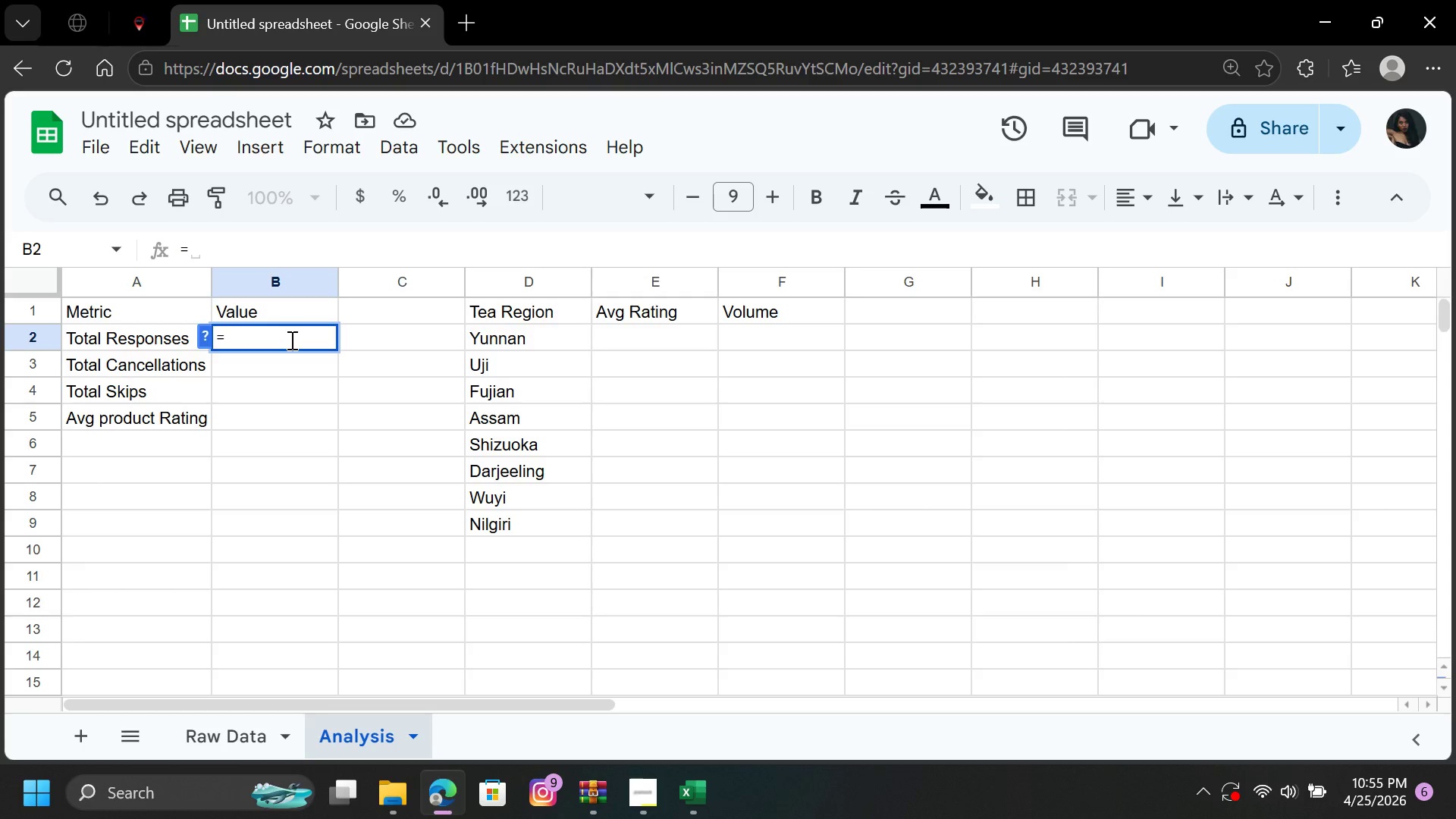 
wait(129.81)
 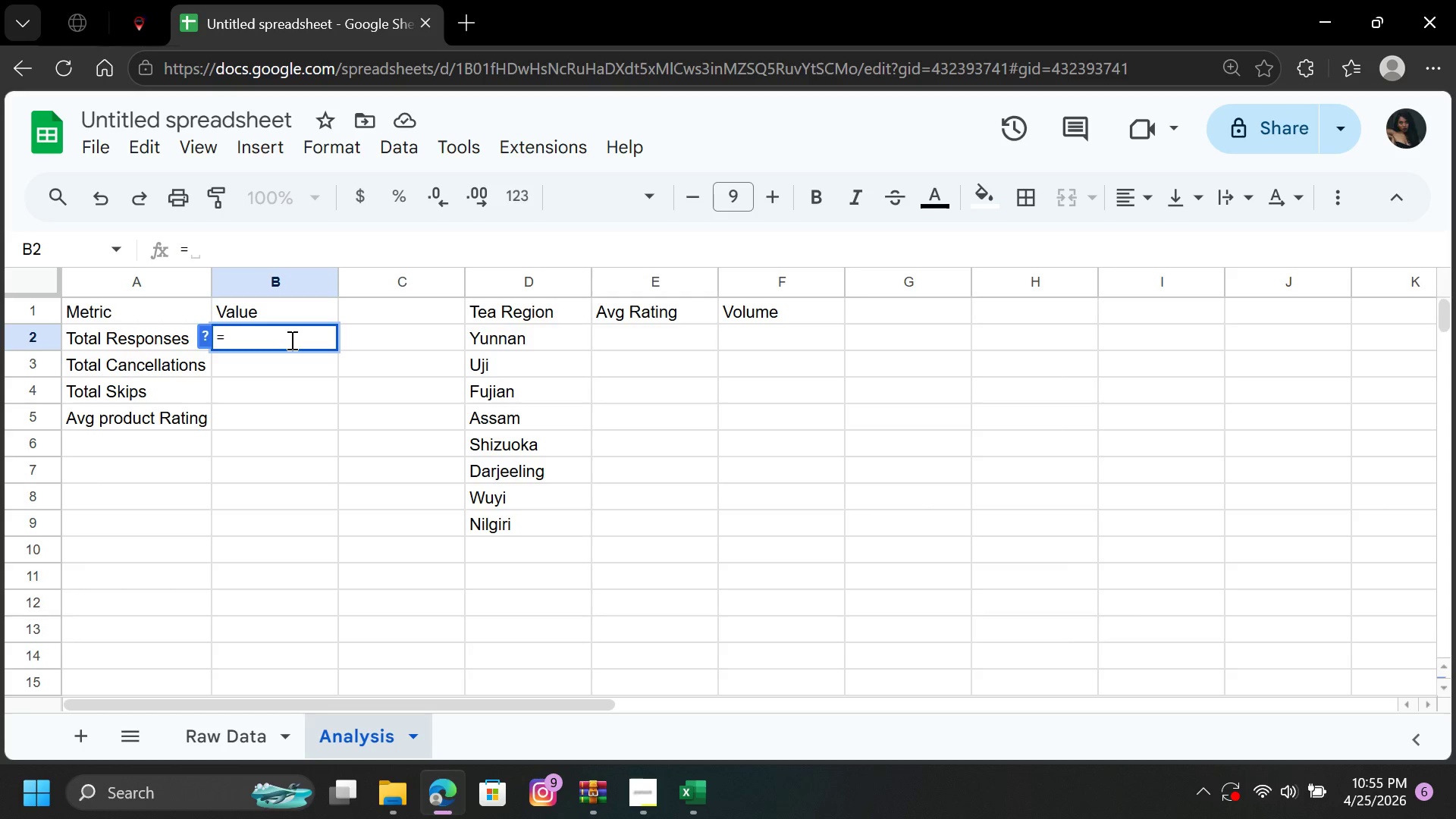 
type(cou)
 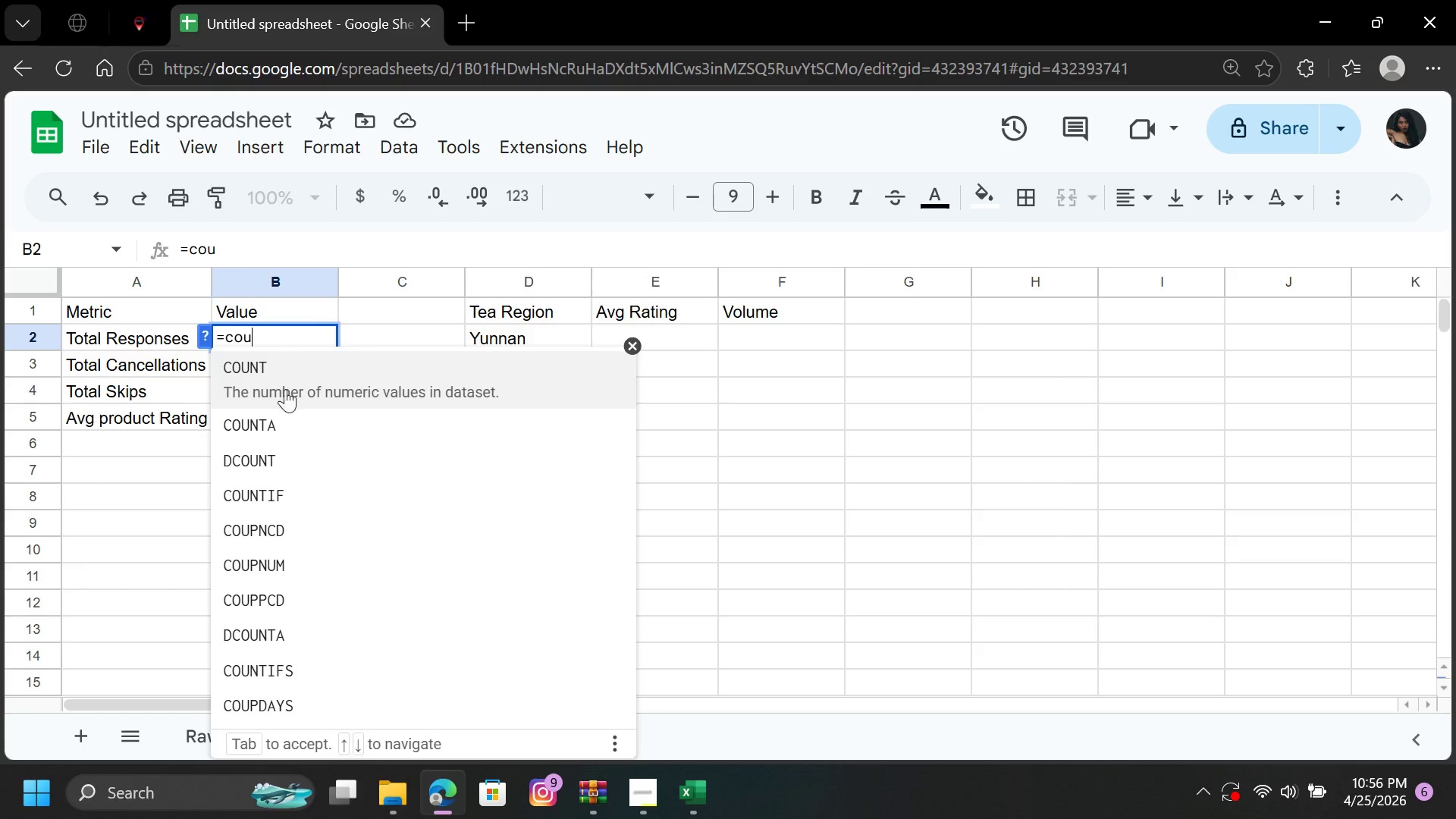 
left_click([278, 419])
 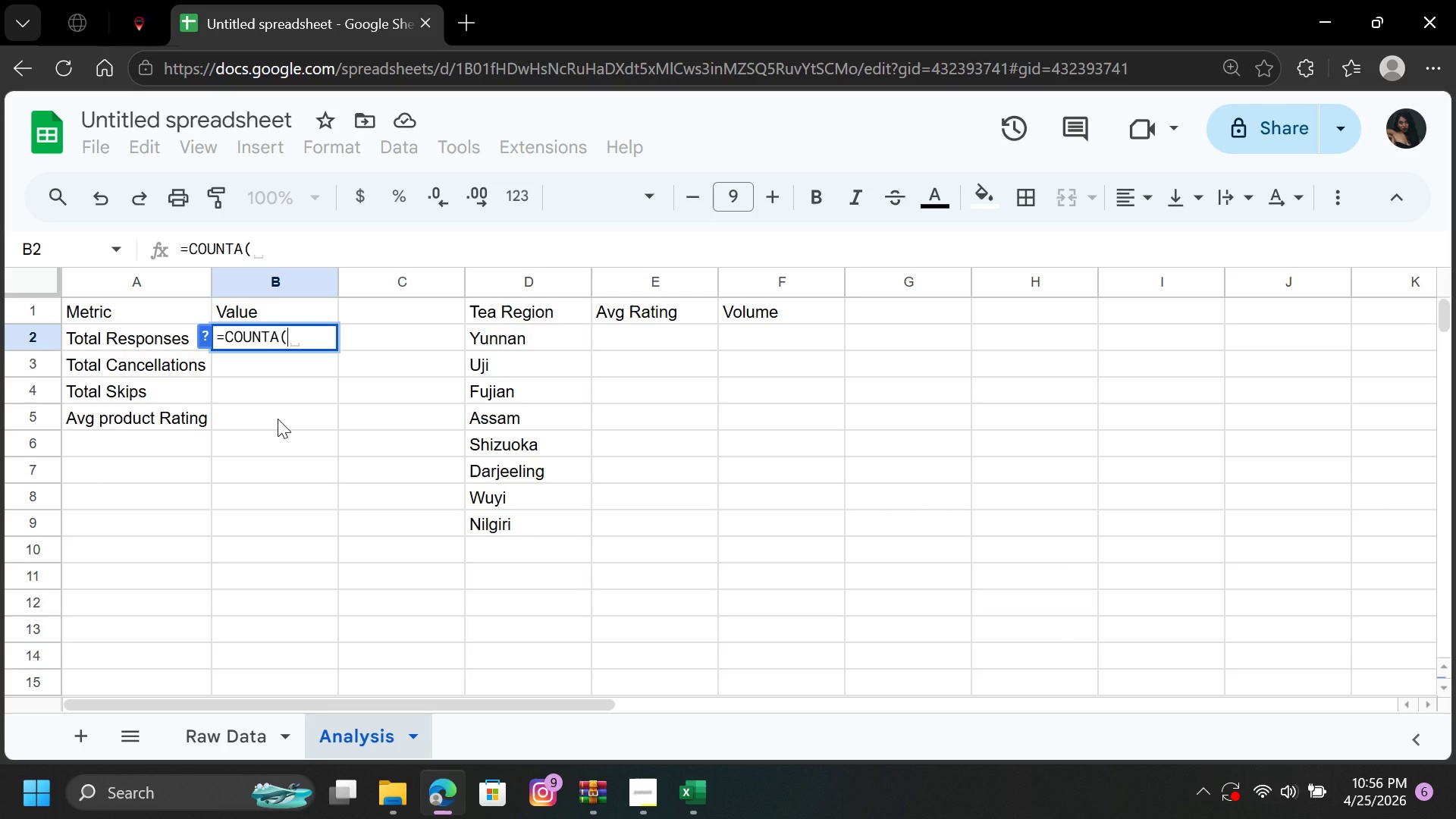 
wait(9.69)
 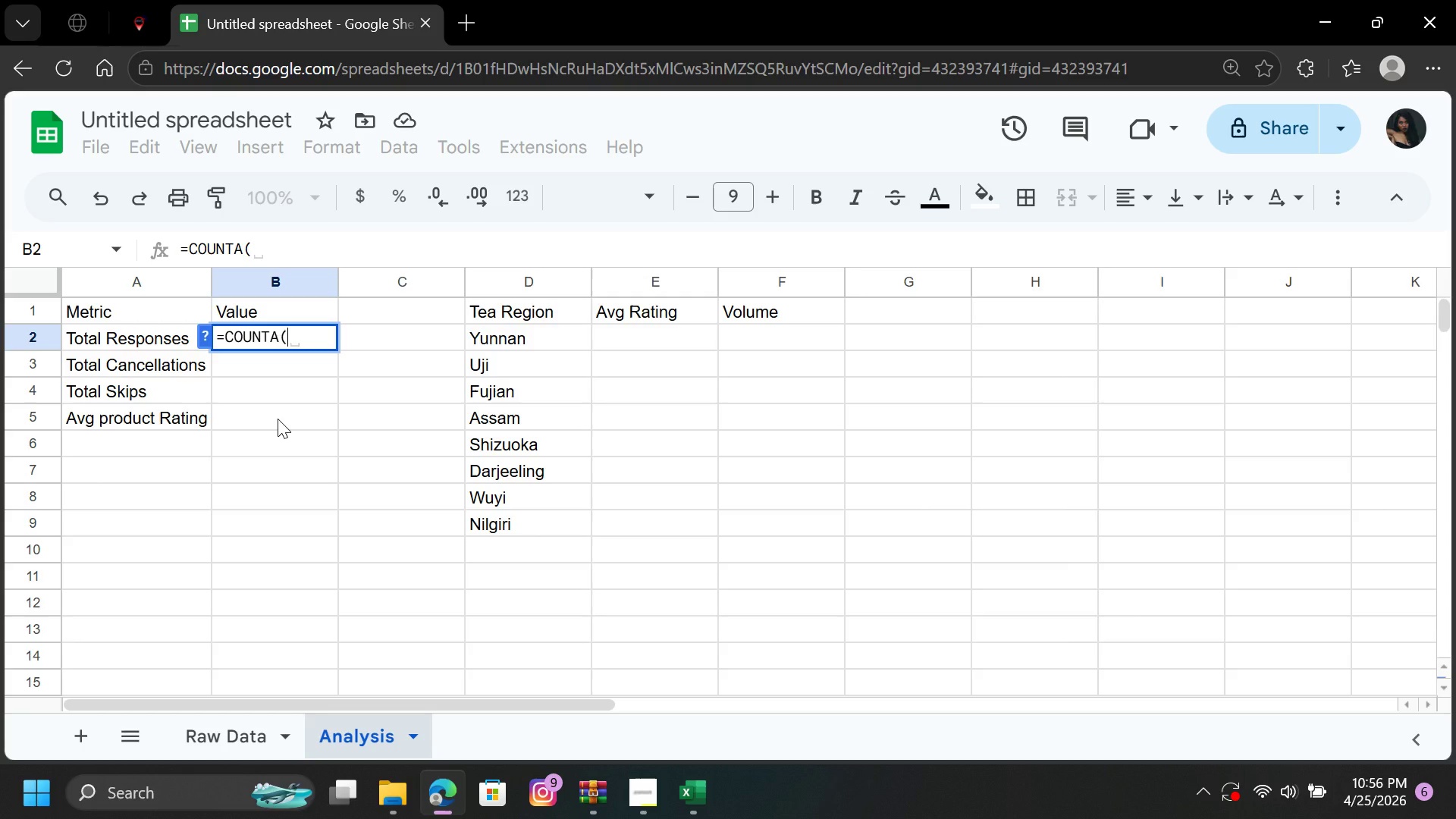 
left_click([220, 744])
 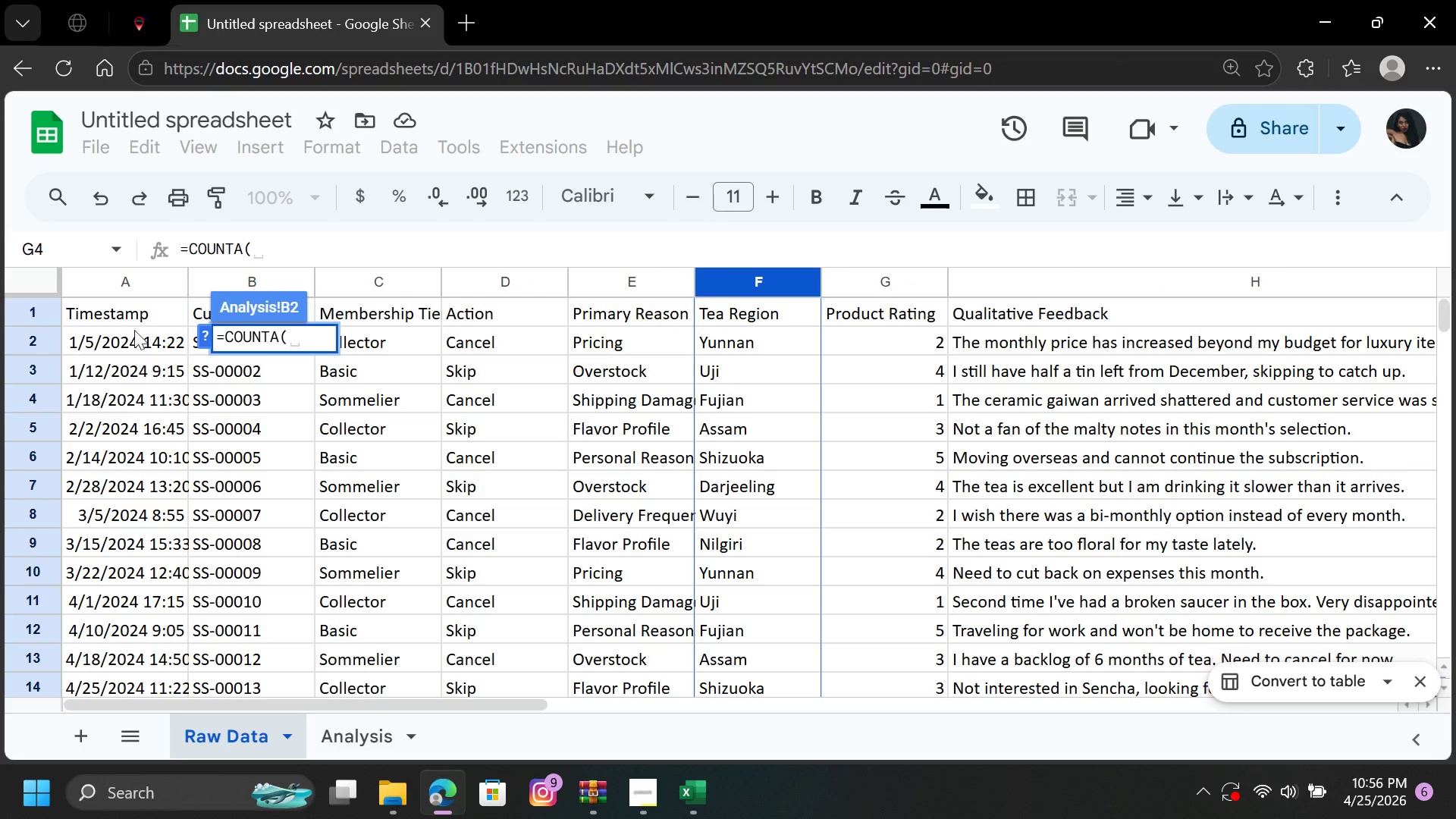 
left_click([133, 278])
 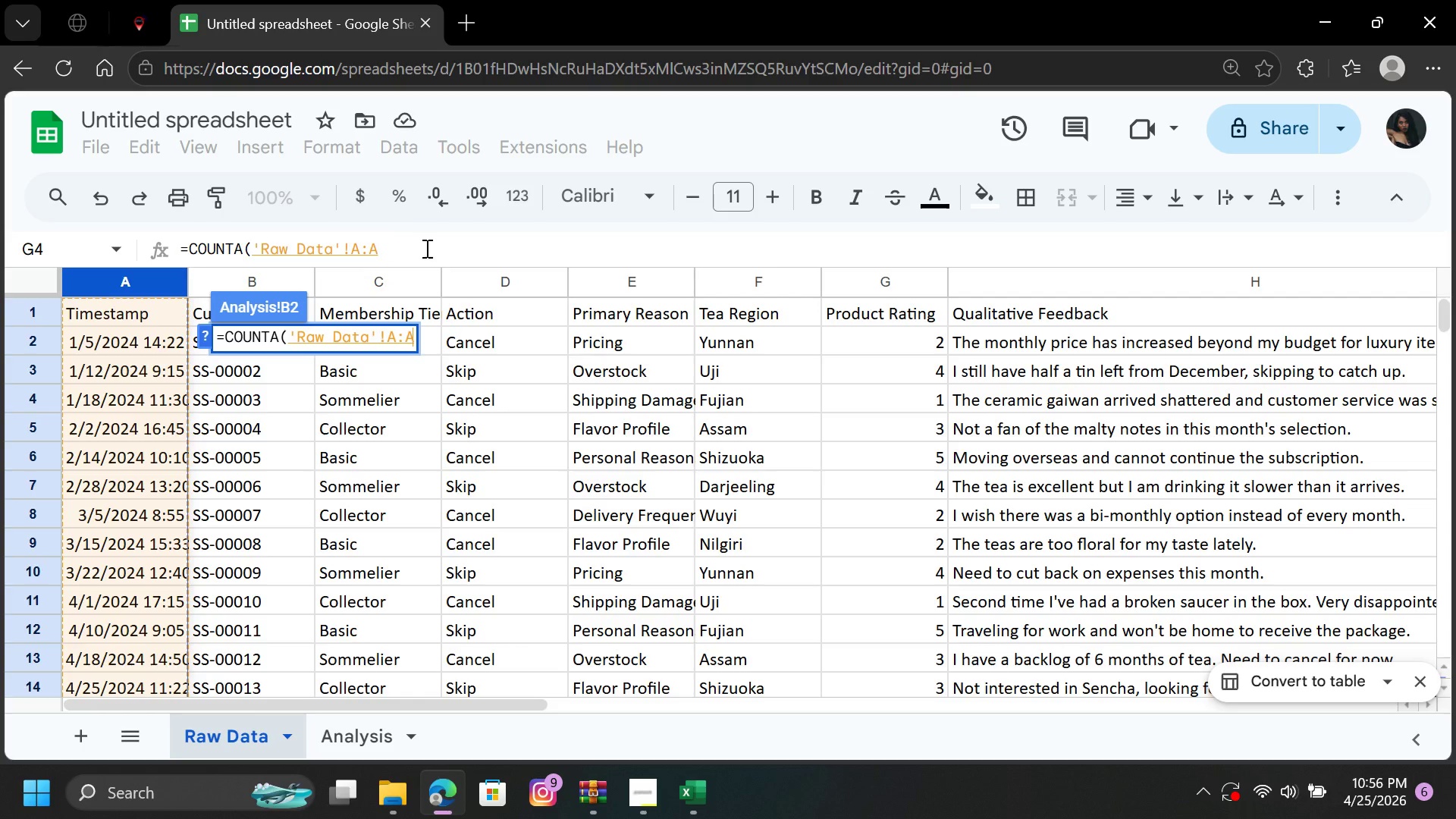 
left_click([398, 249])
 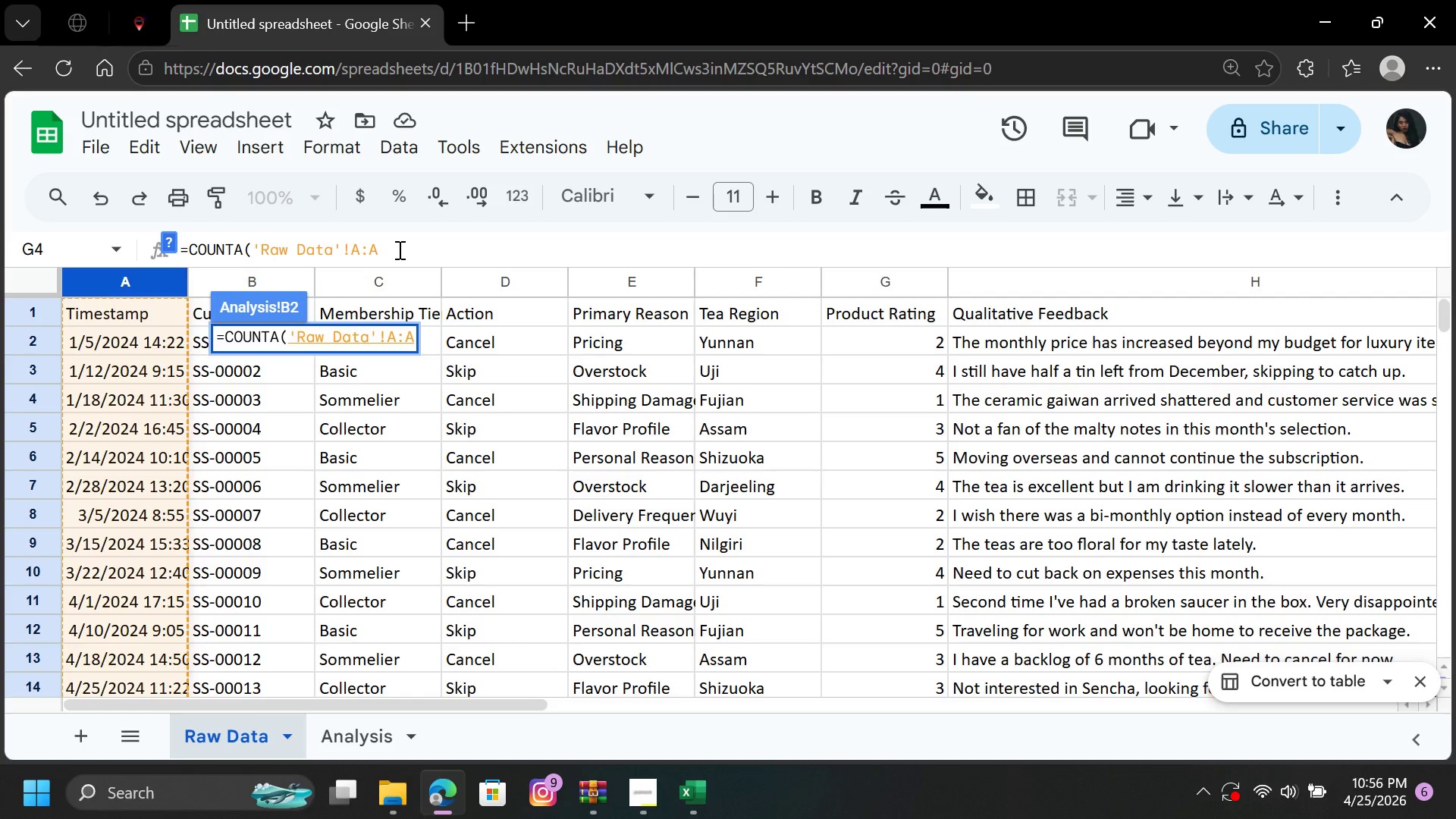 
key(Shift+0)
 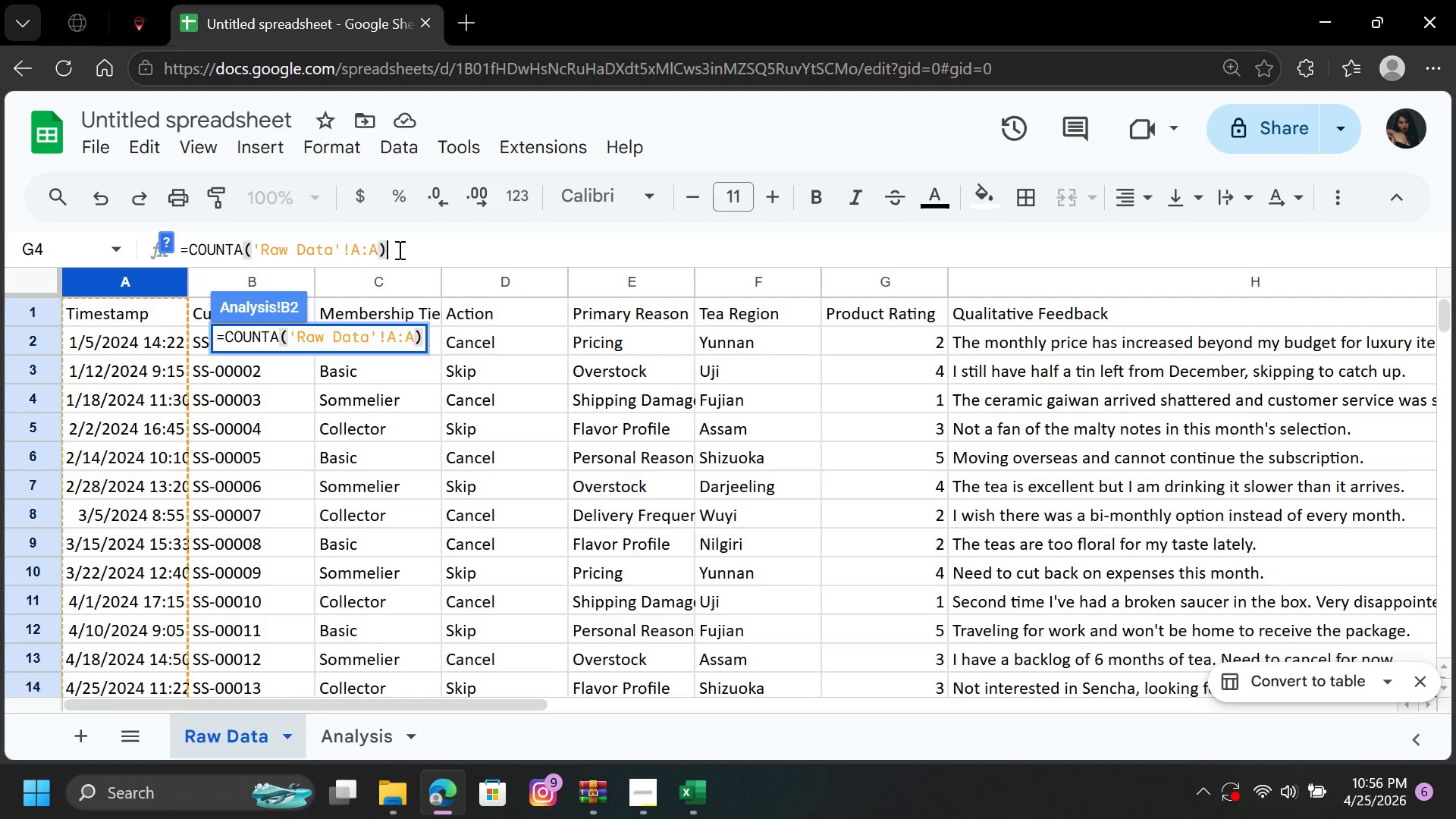 
key(Minus)
 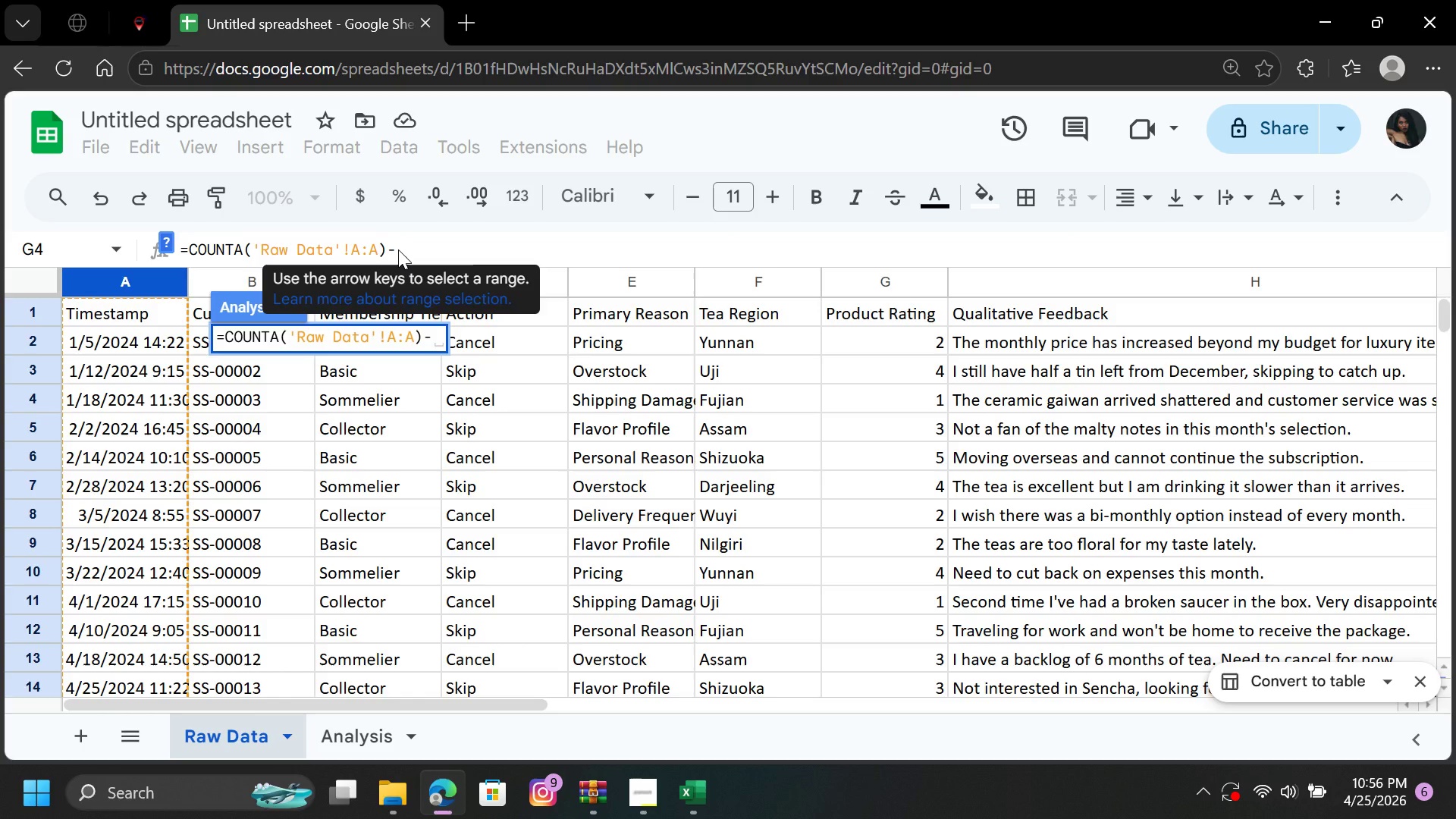 
key(1)
 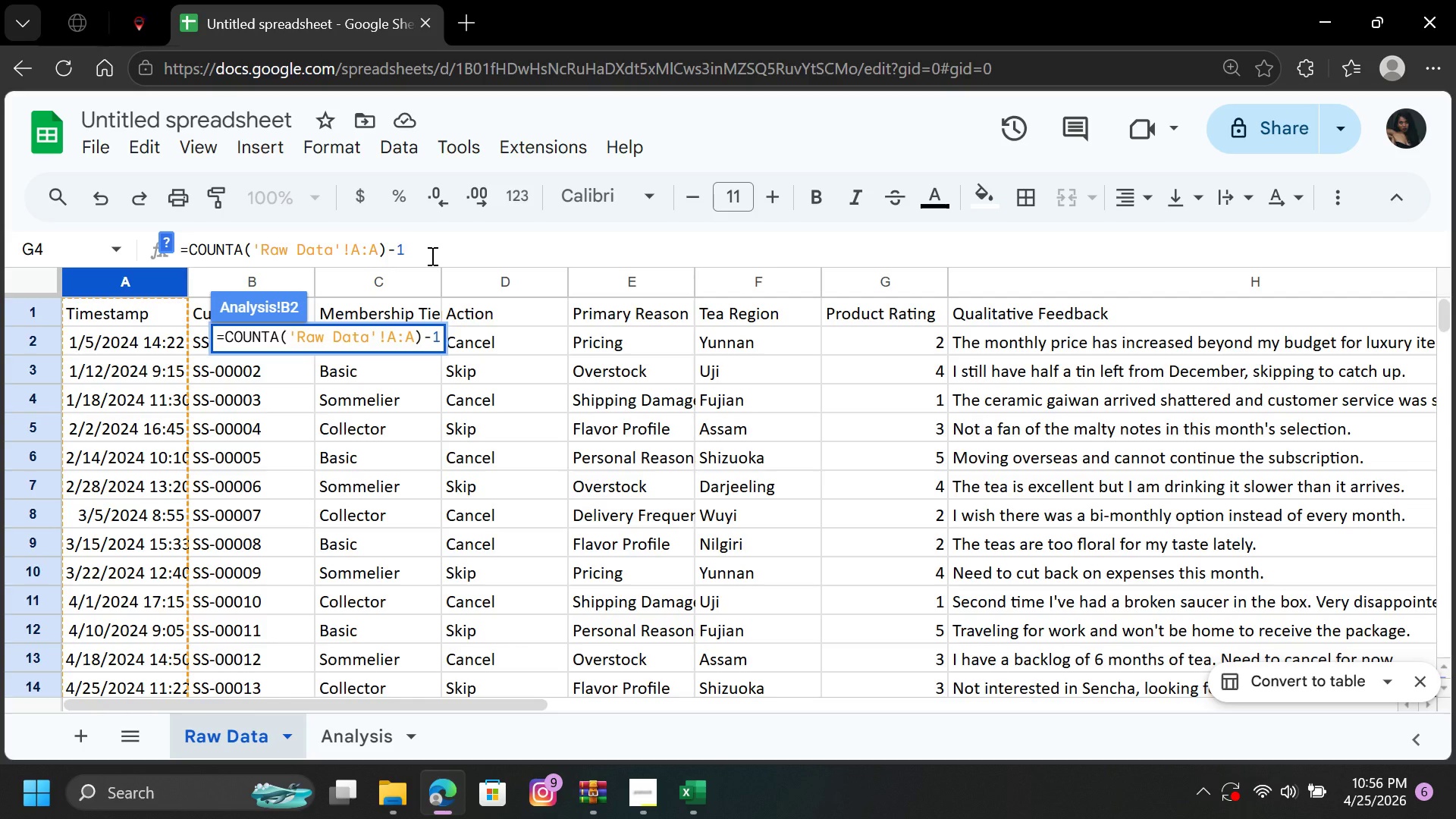 
key(Enter)
 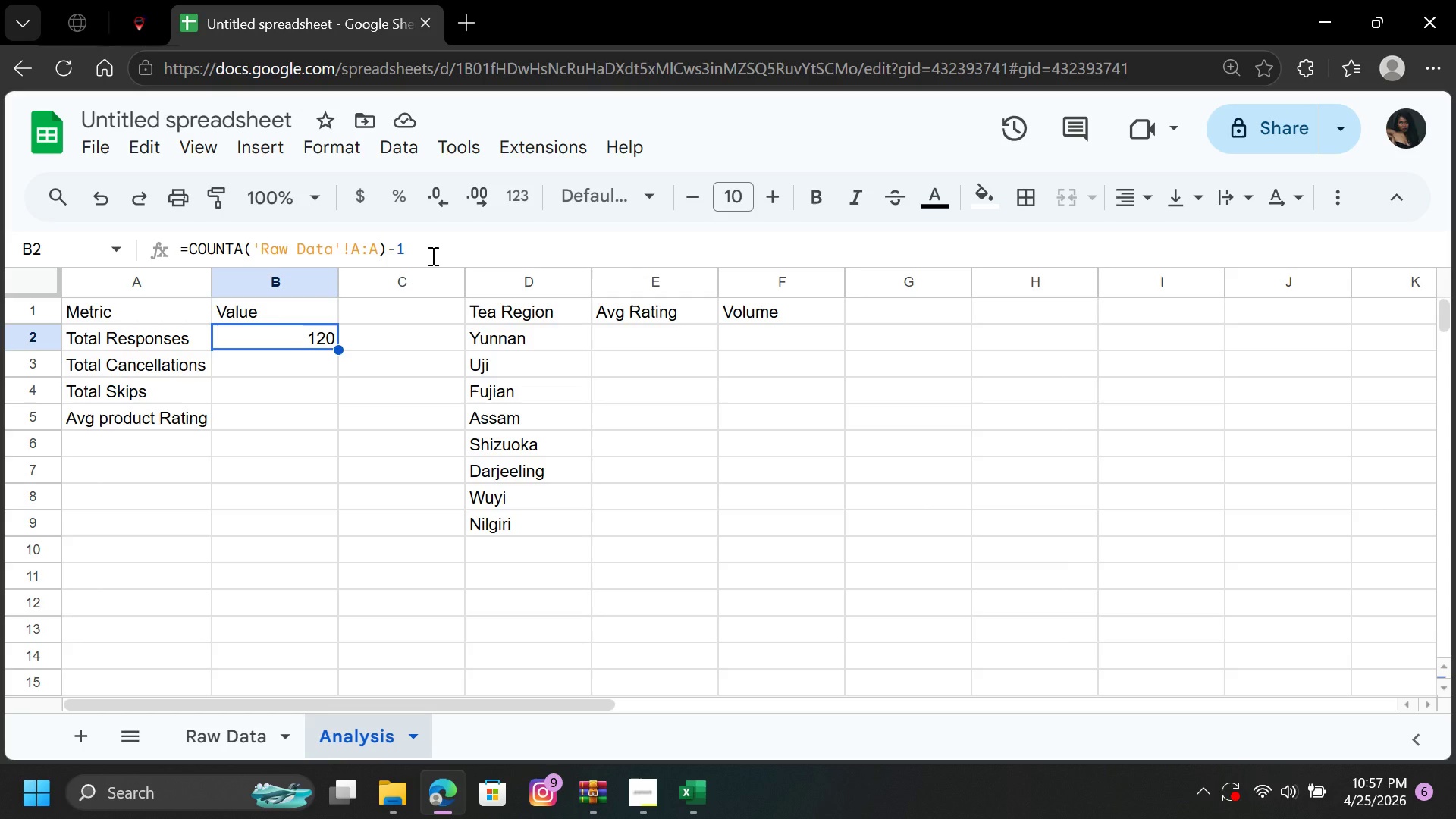 
wait(82.14)
 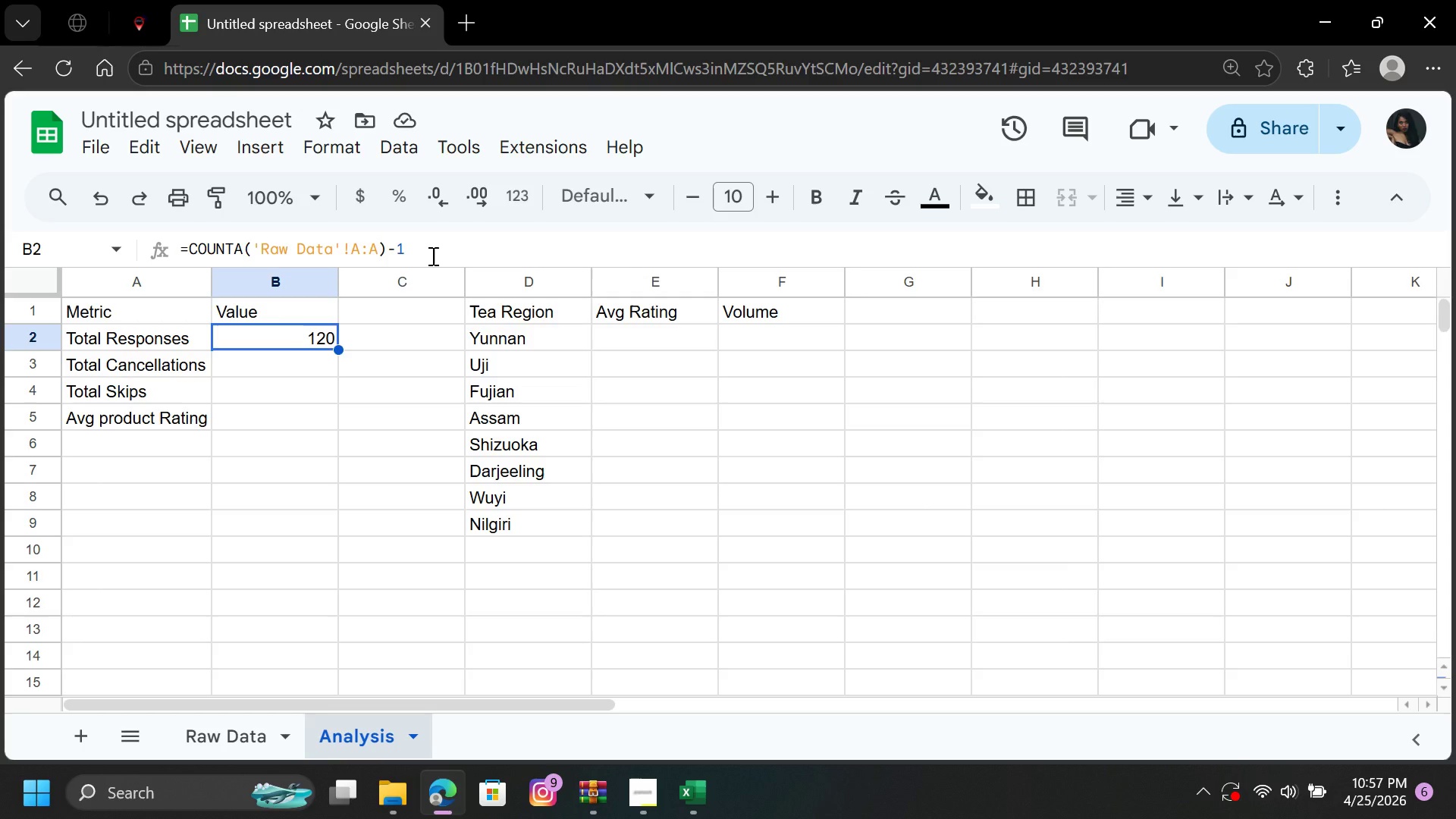 
left_click_drag(start_coordinate=[342, 350], to_coordinate=[330, 426])
 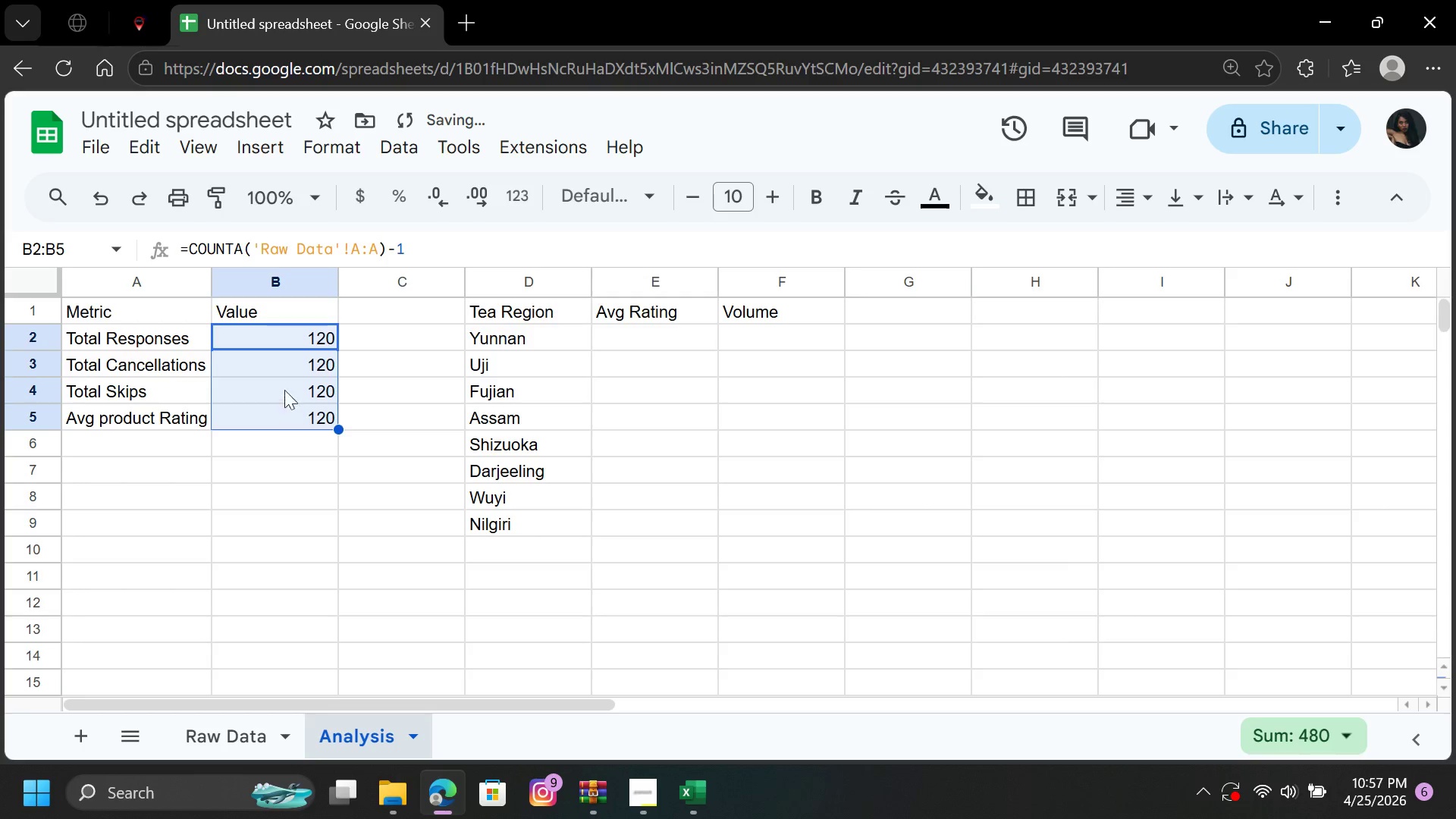 
left_click([284, 361])
 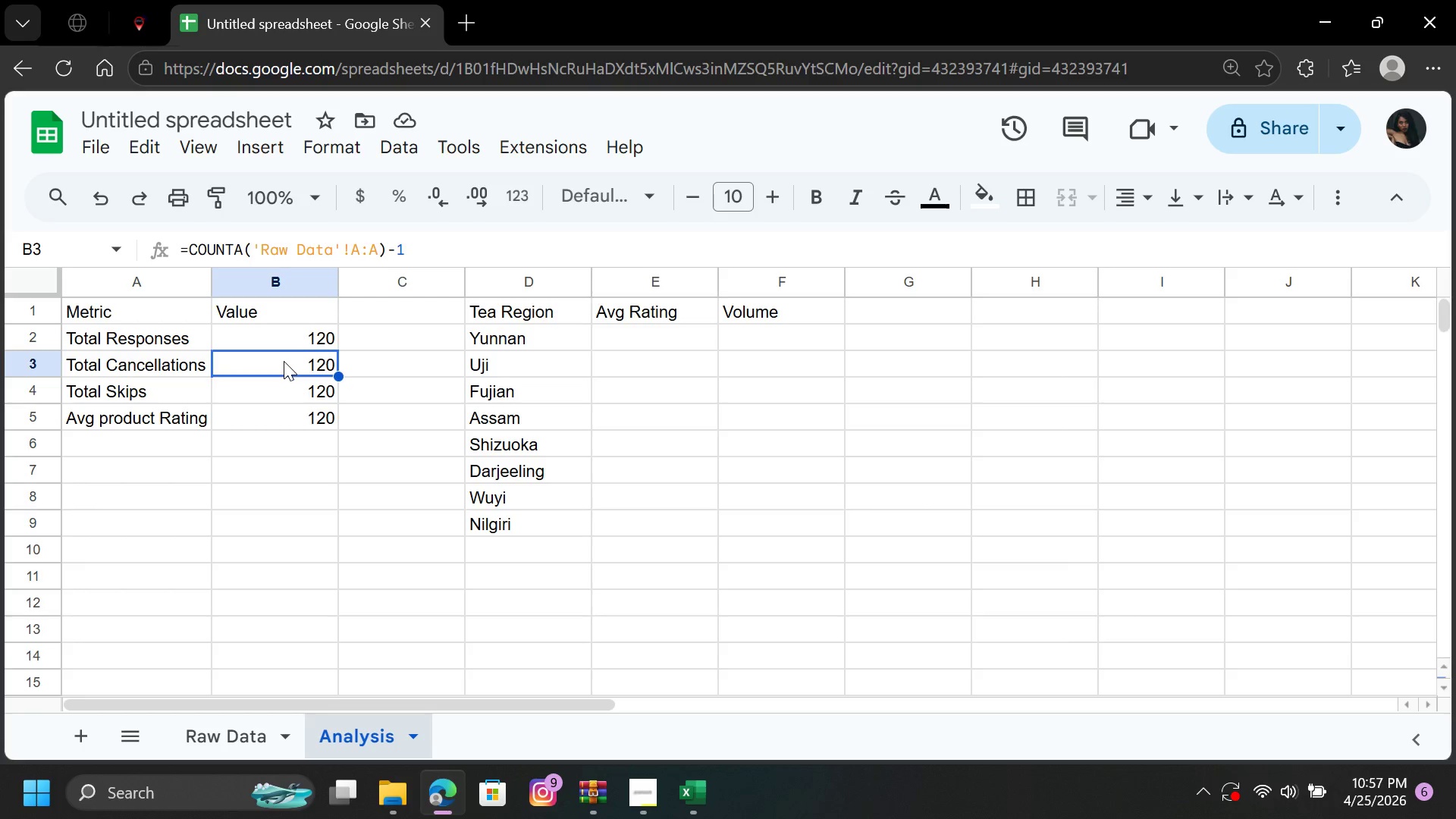 
wait(8.14)
 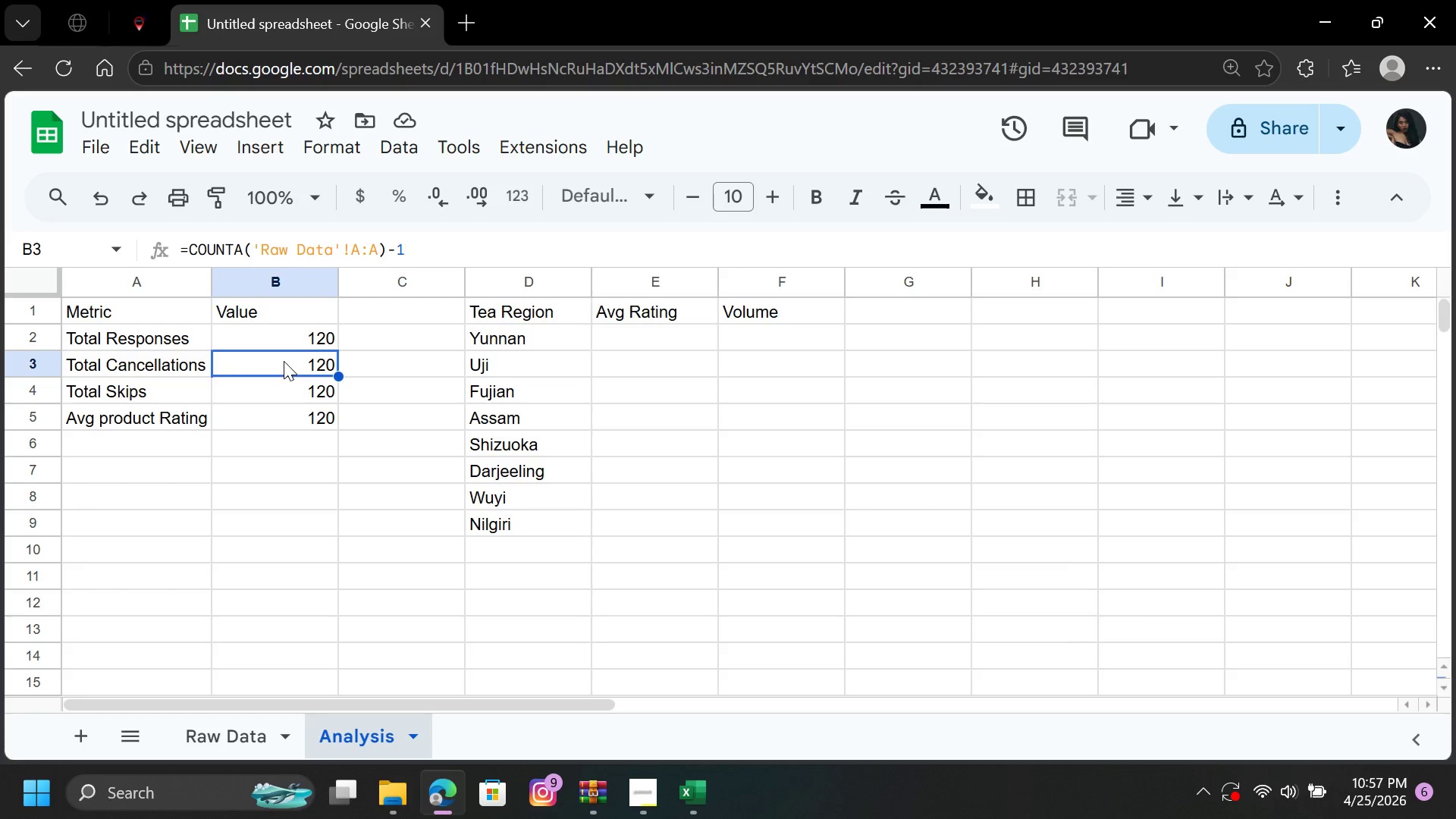 
key(Backspace)
 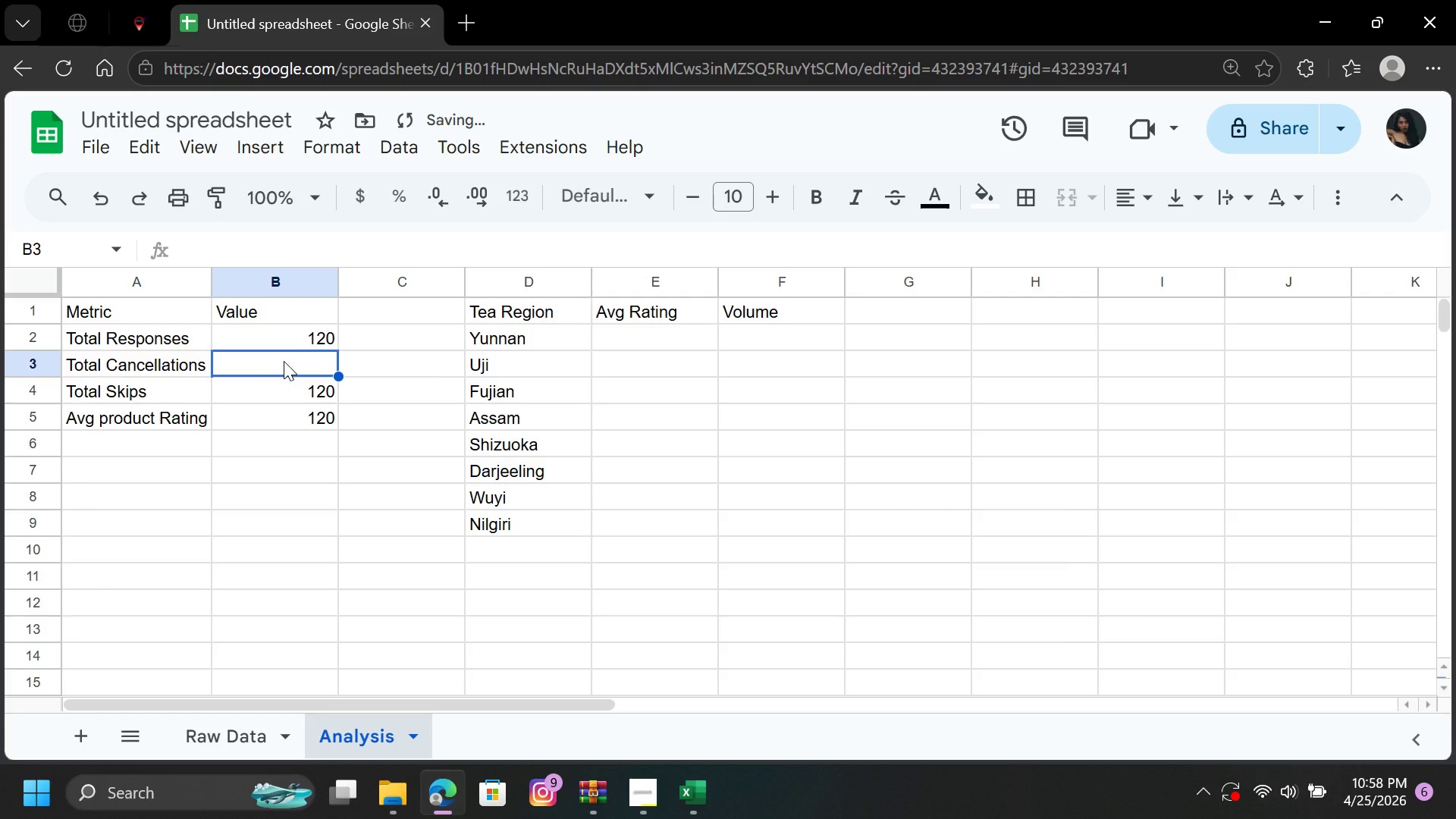 
key(Equal)
 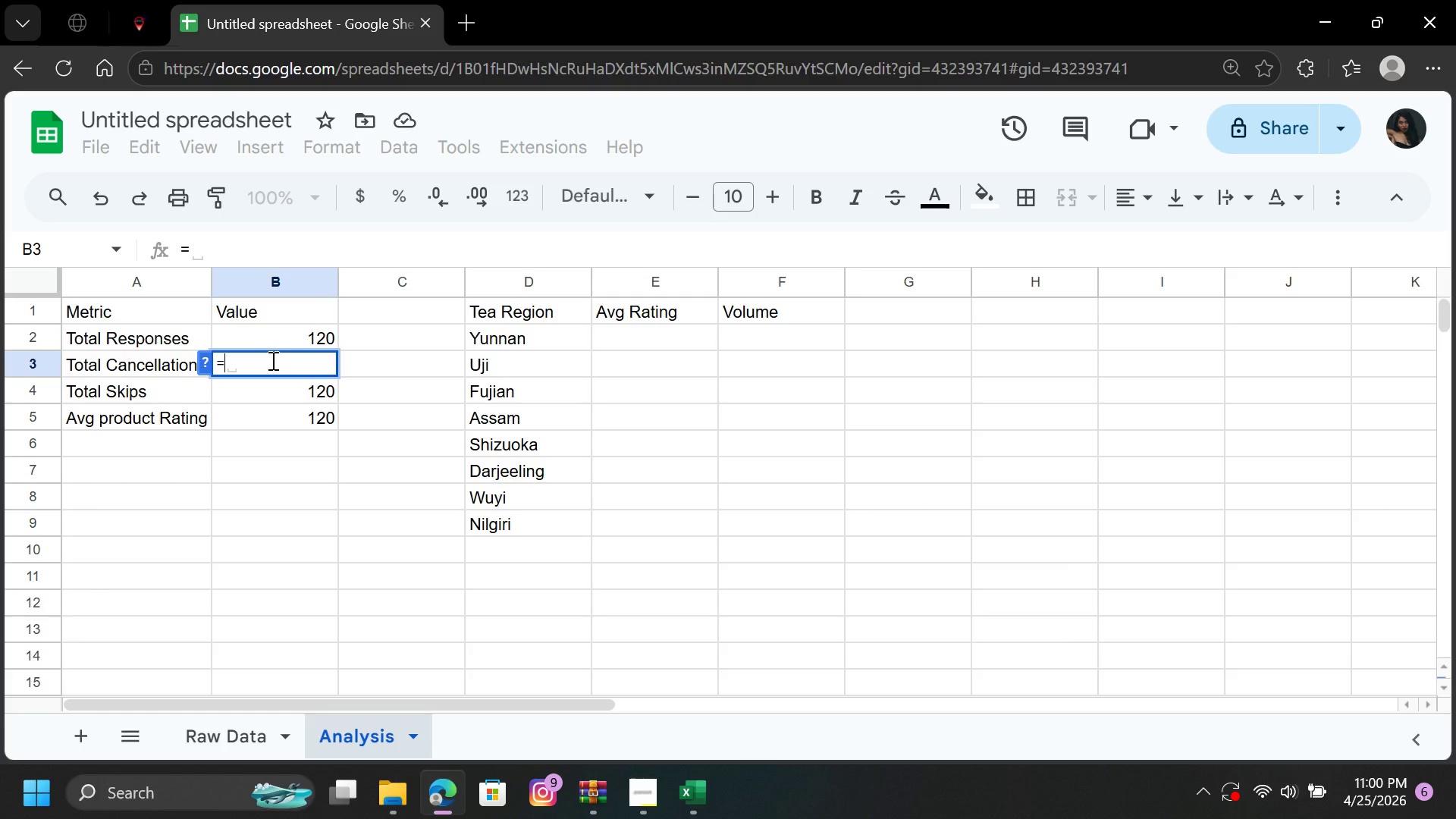 
wait(135.44)
 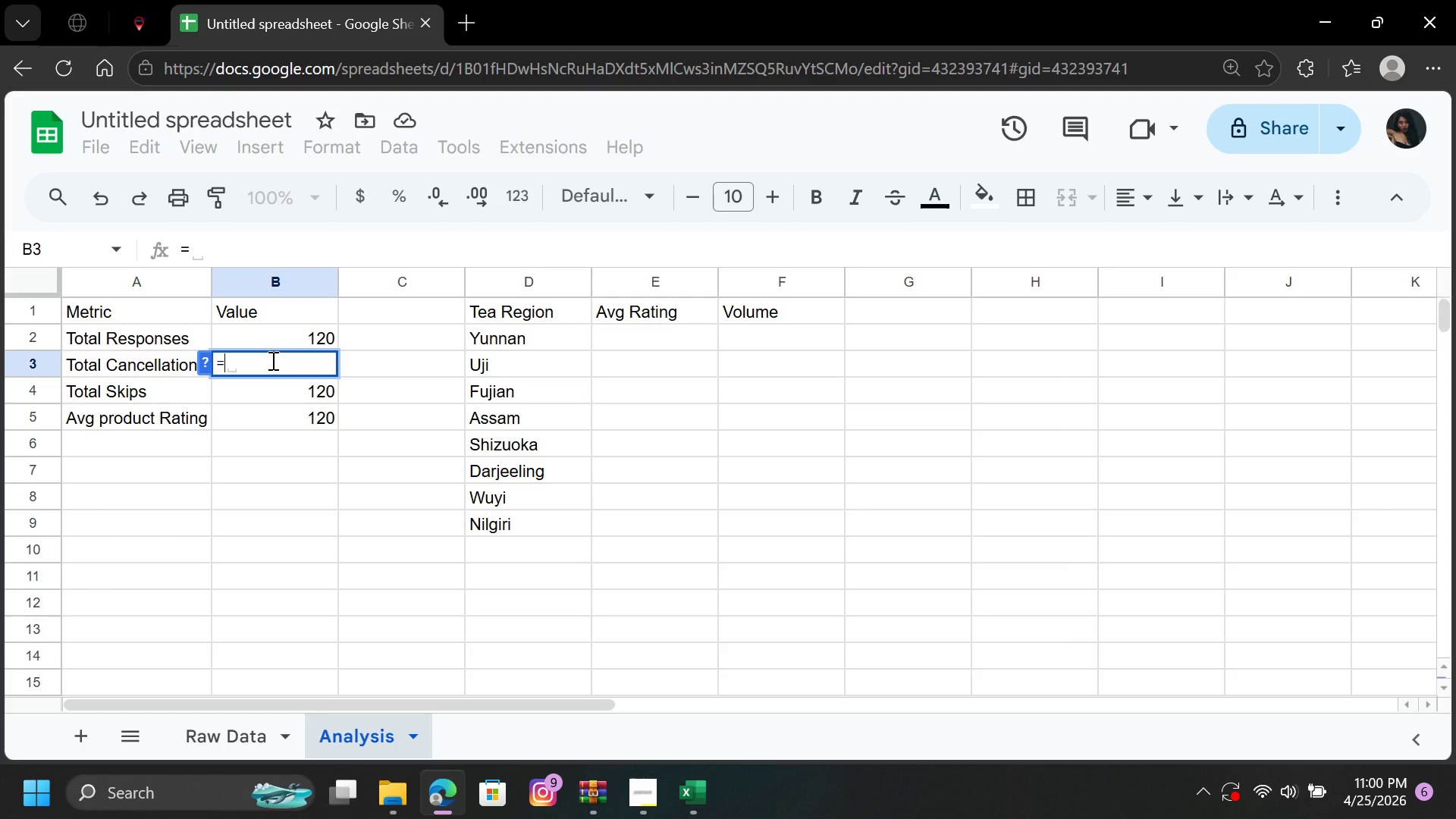 
type(cou)
 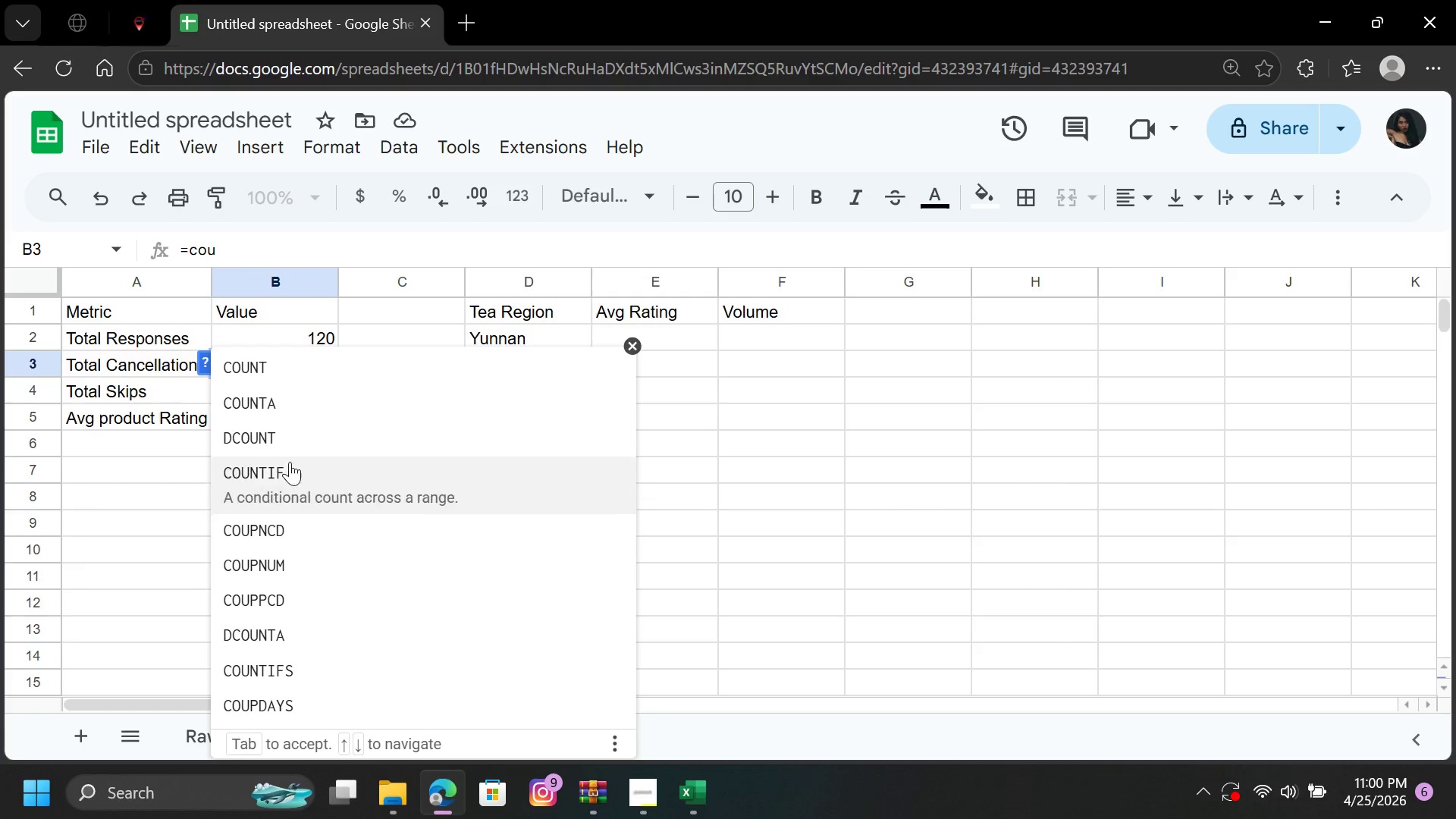 
wait(6.5)
 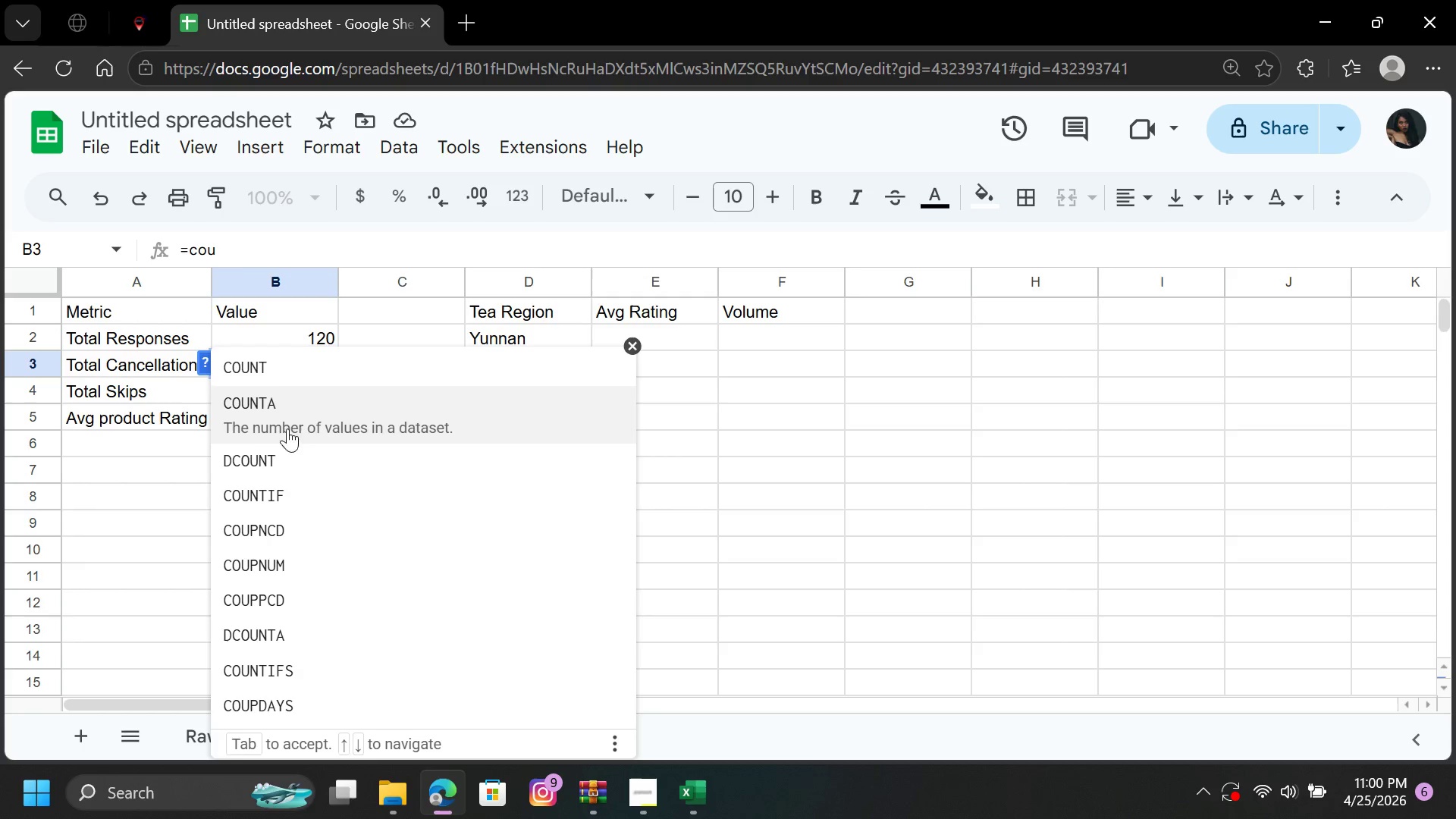 
key(Backspace)
key(Backspace)
key(Backspace)
type(coun)
 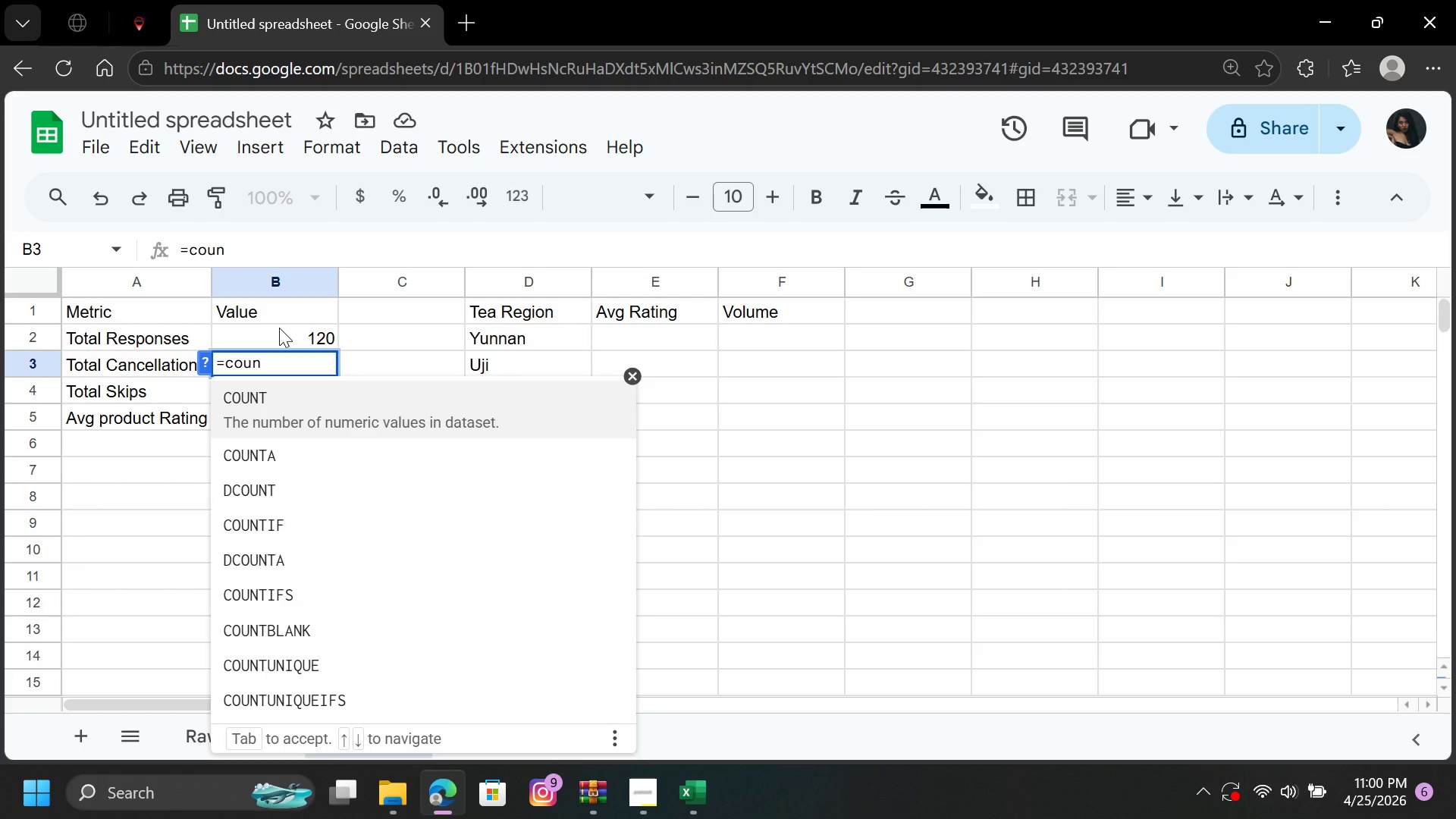 
key(T)
 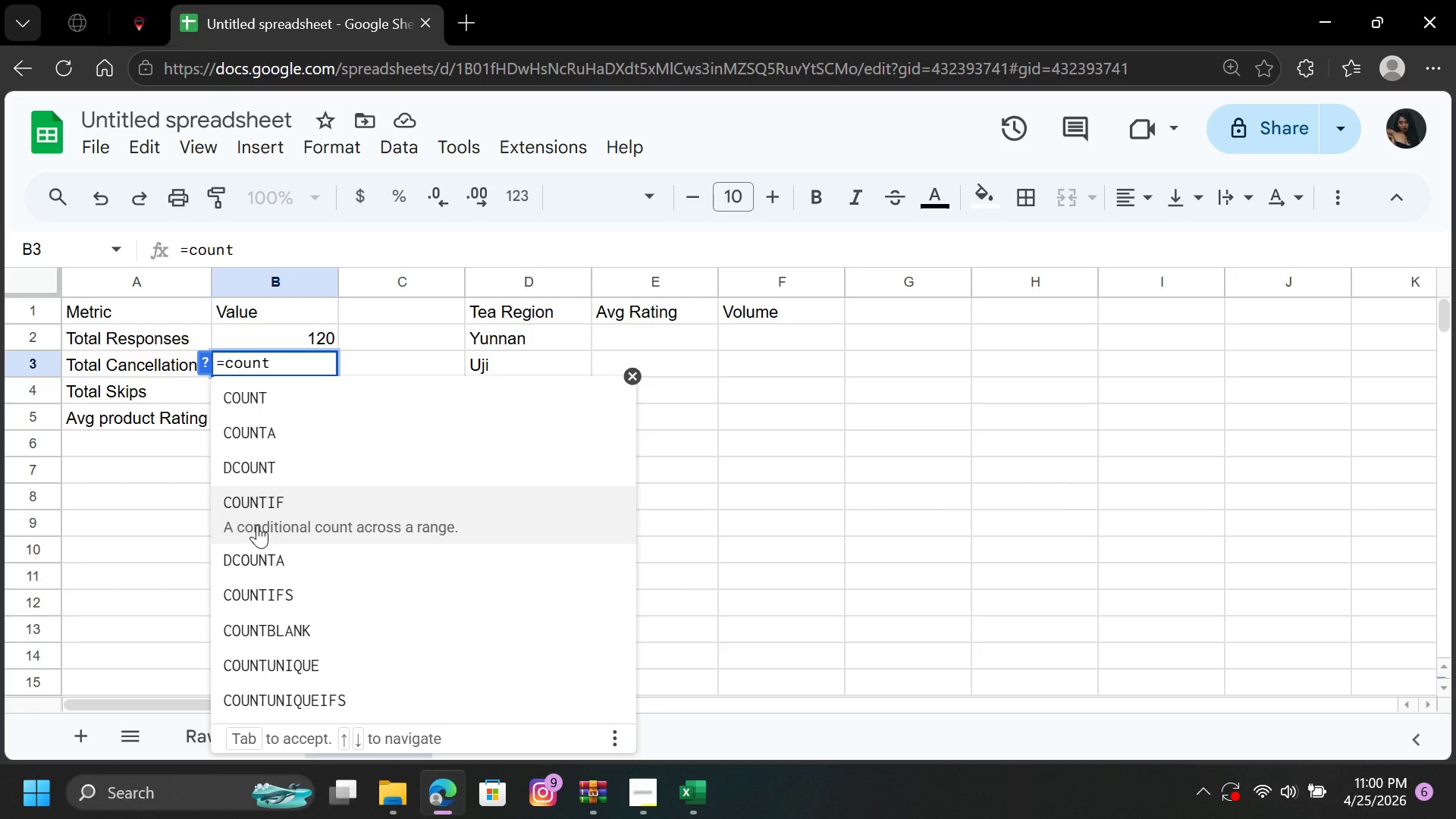 
left_click([257, 525])
 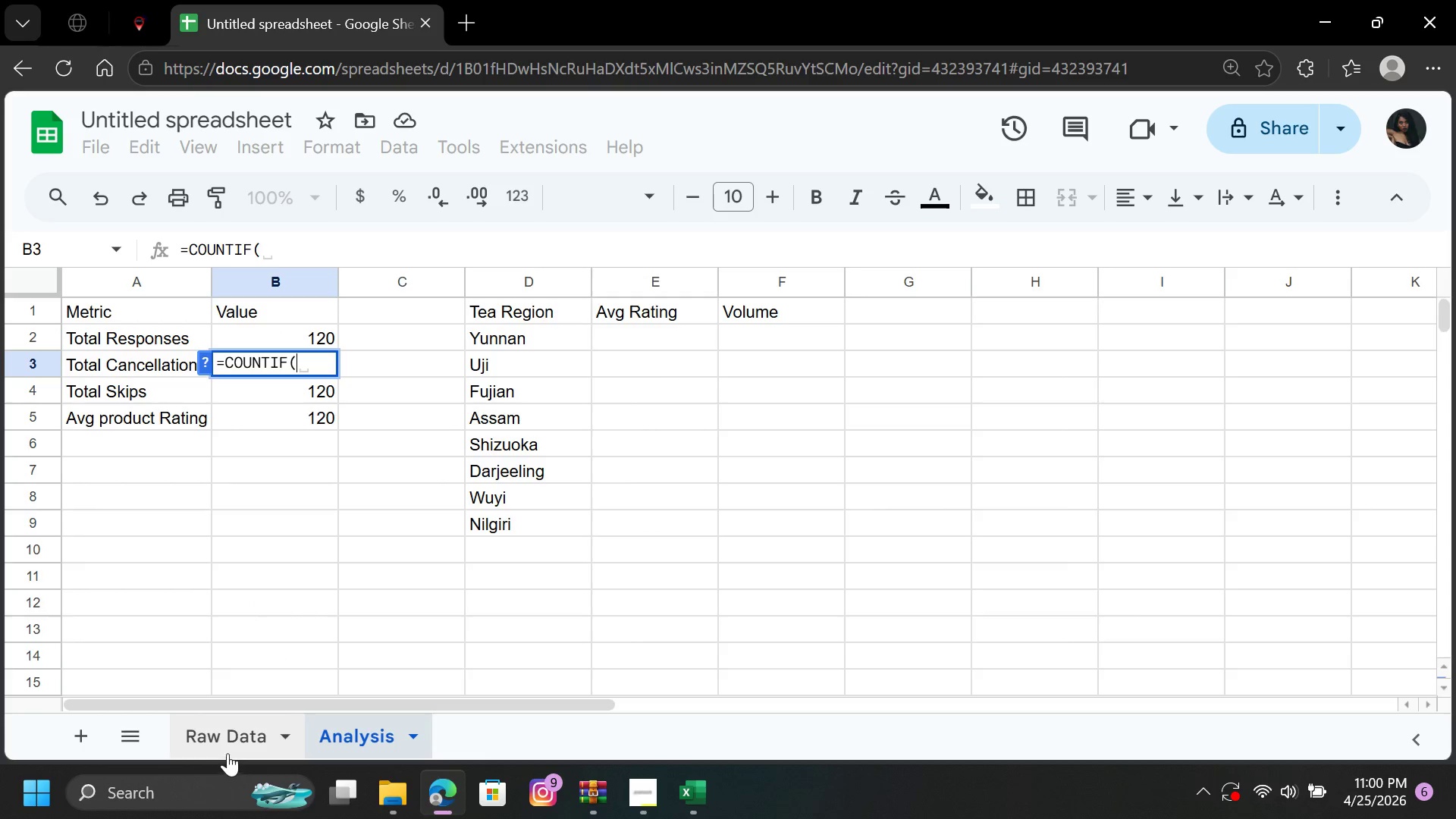 
left_click([225, 742])
 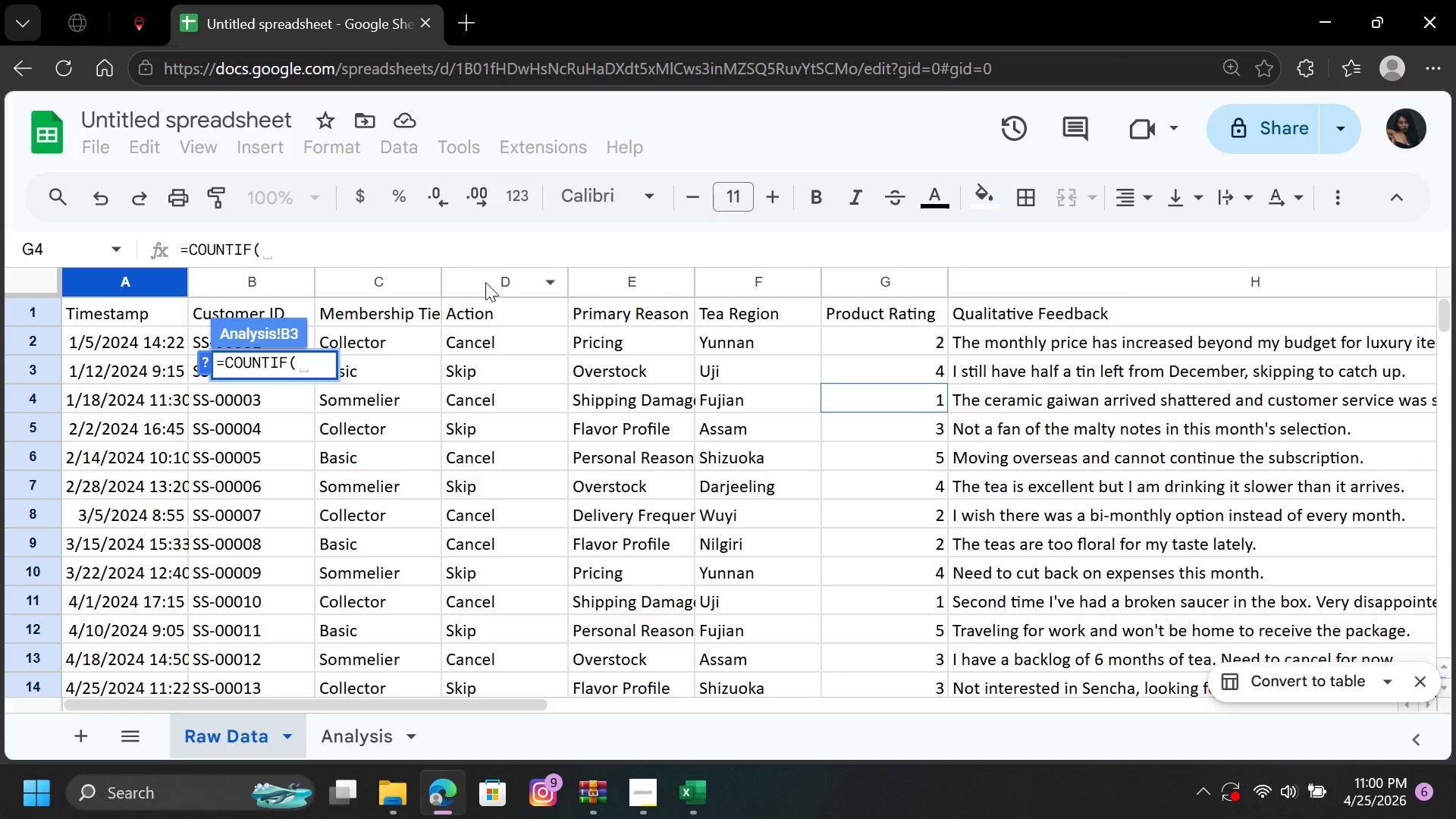 
left_click([476, 284])
 